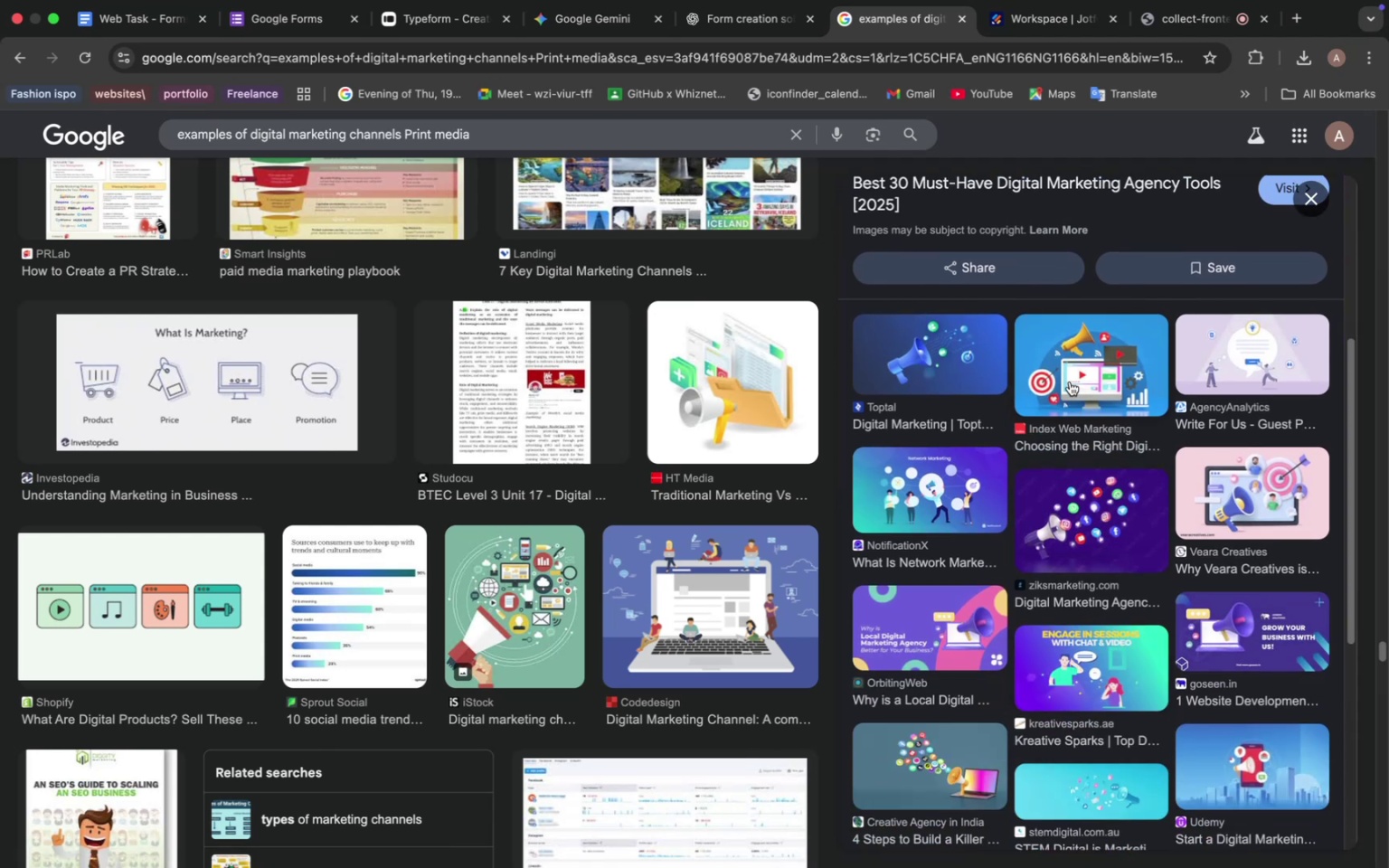 
left_click([1071, 369])
 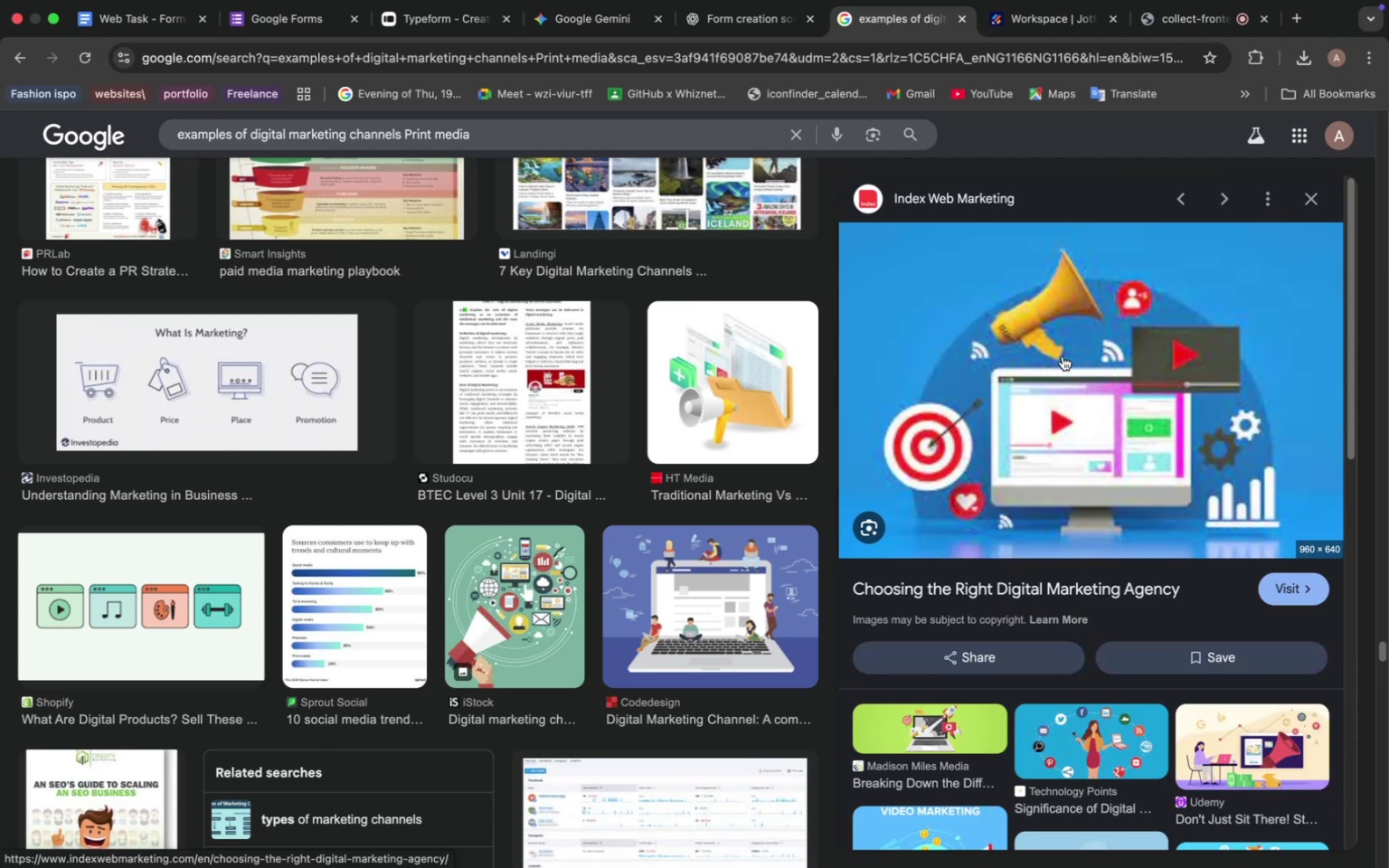 
scroll: coordinate [1099, 590], scroll_direction: down, amount: 12.0
 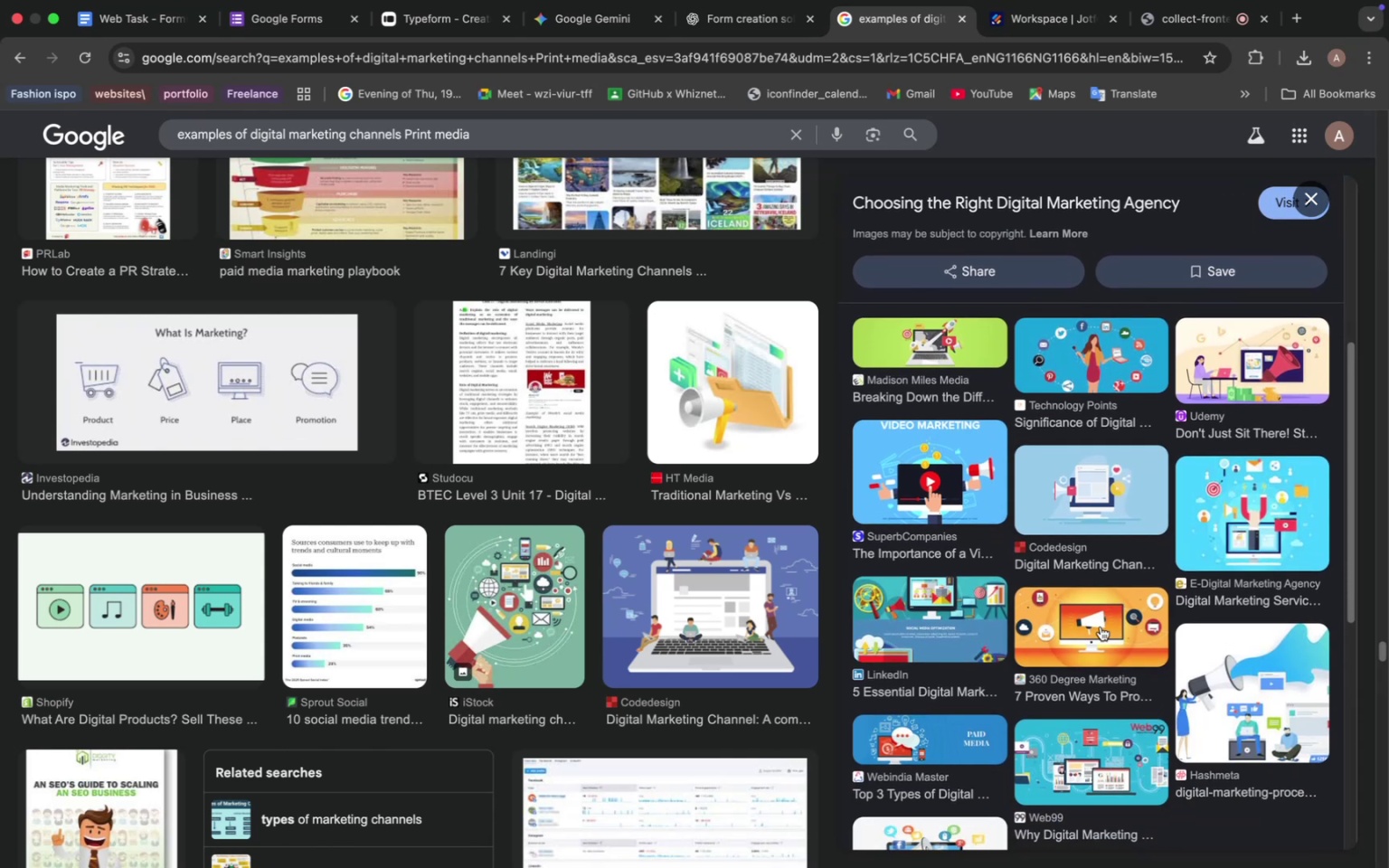 
left_click([1101, 627])
 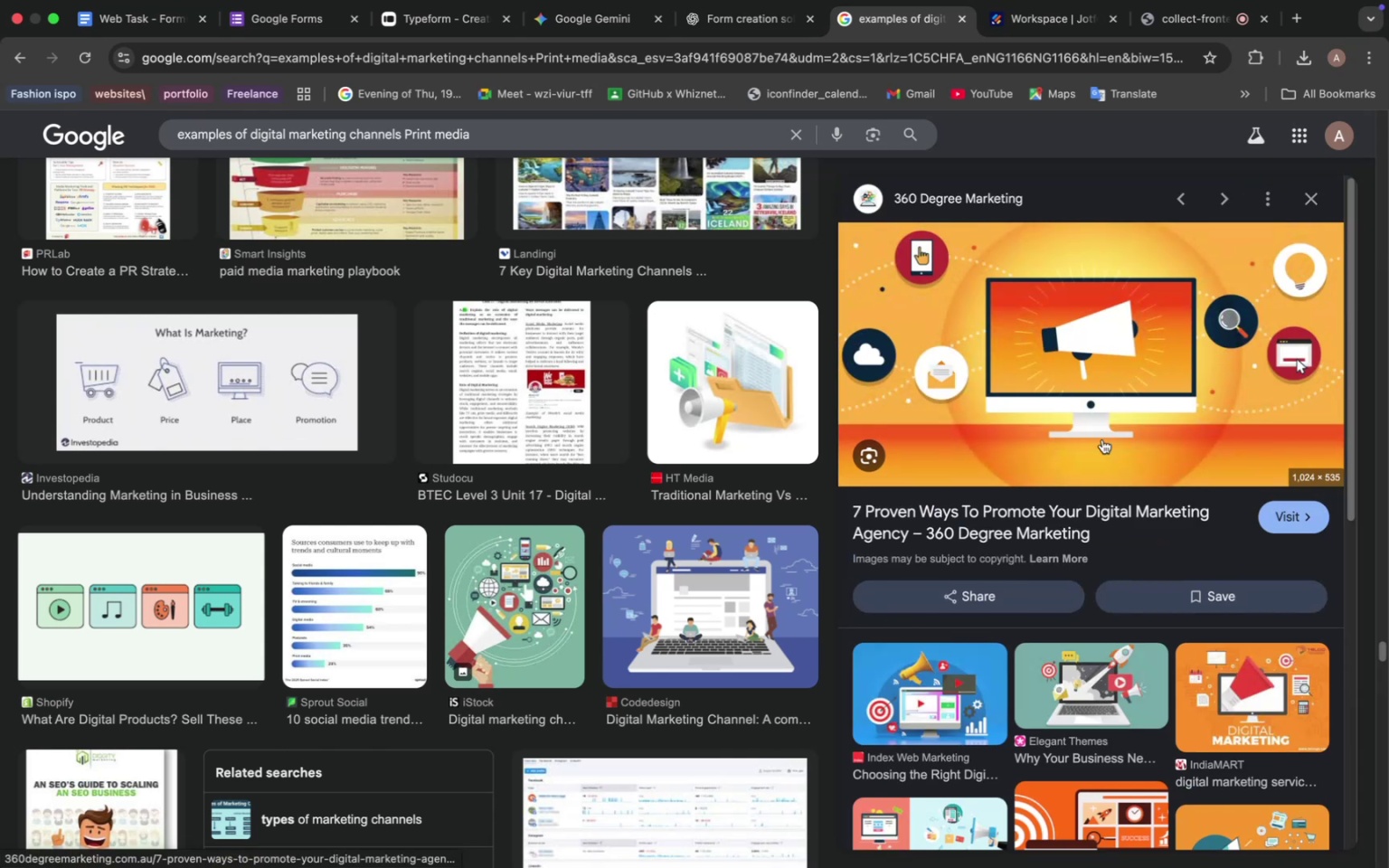 
scroll: coordinate [1095, 609], scroll_direction: down, amount: 14.0
 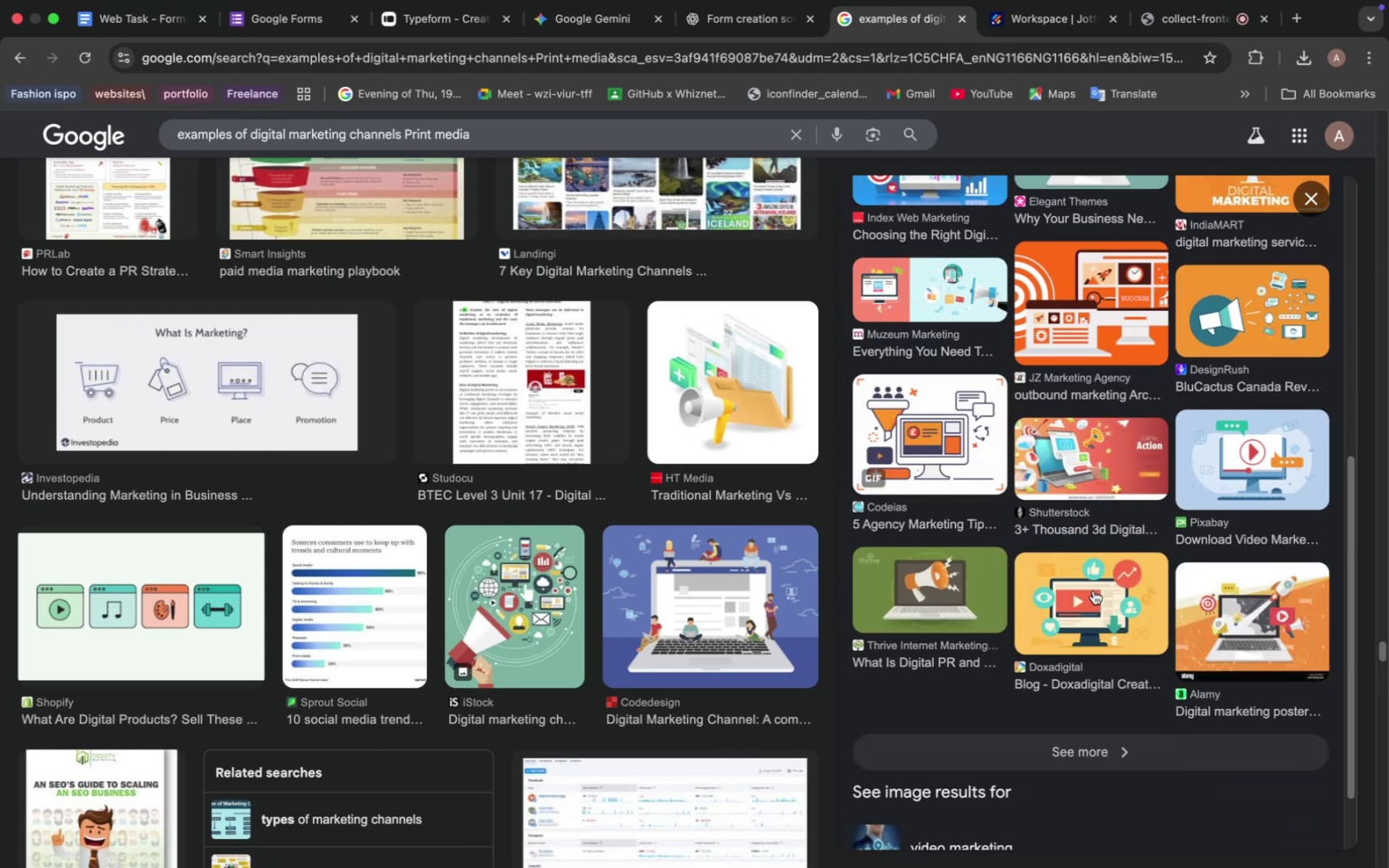 
left_click([1093, 590])
 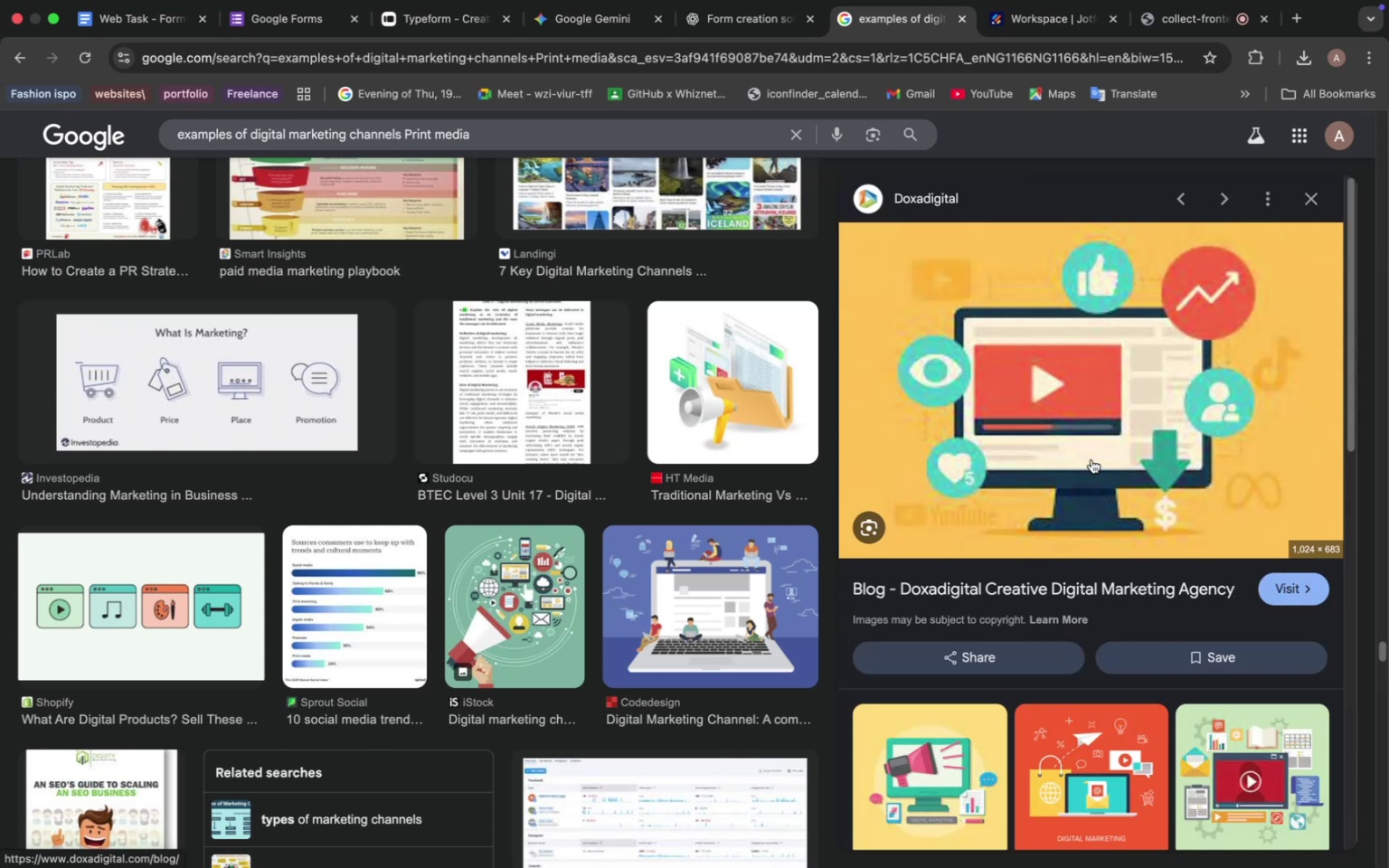 
scroll: coordinate [1103, 514], scroll_direction: down, amount: 13.0
 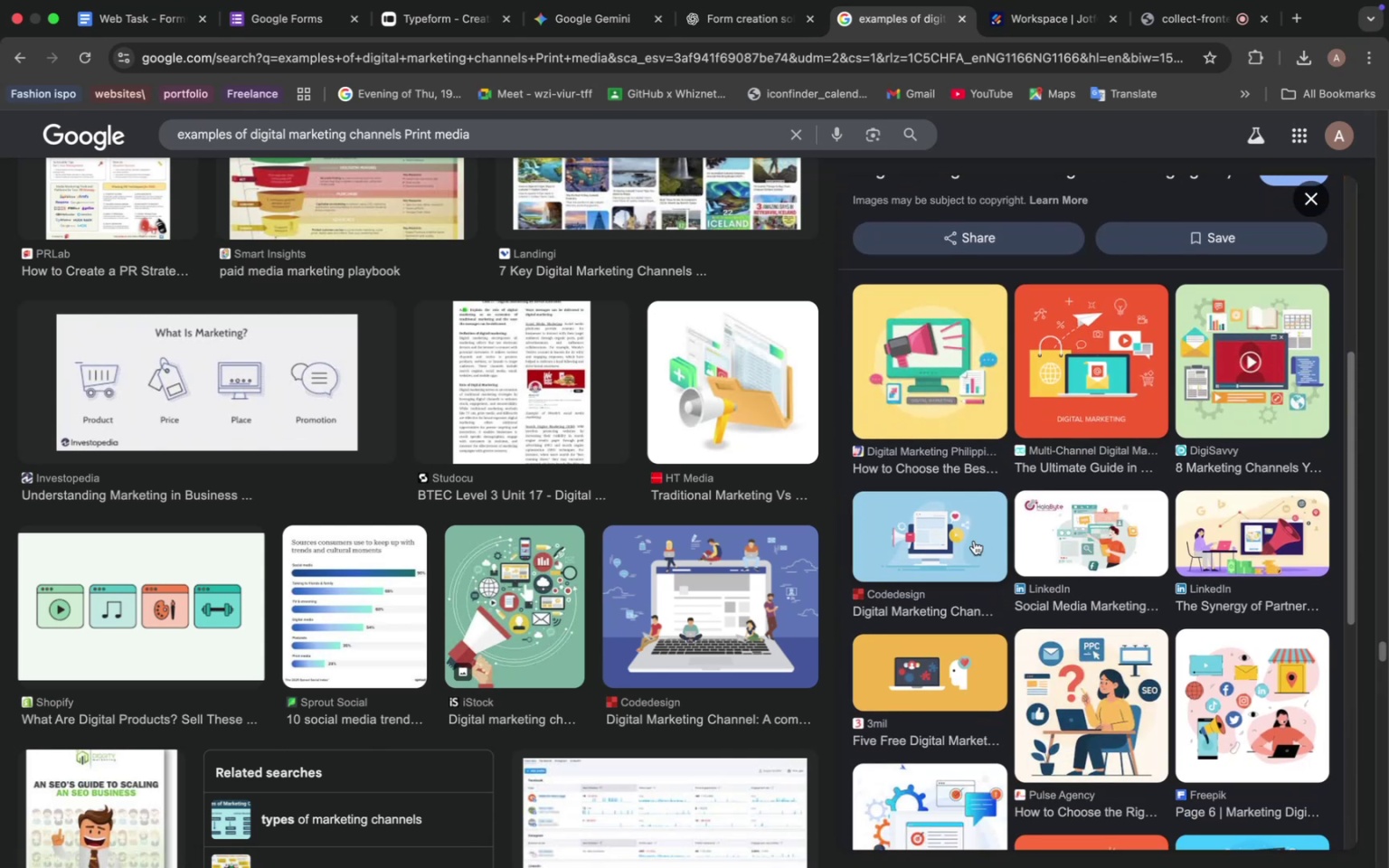 
left_click([974, 541])
 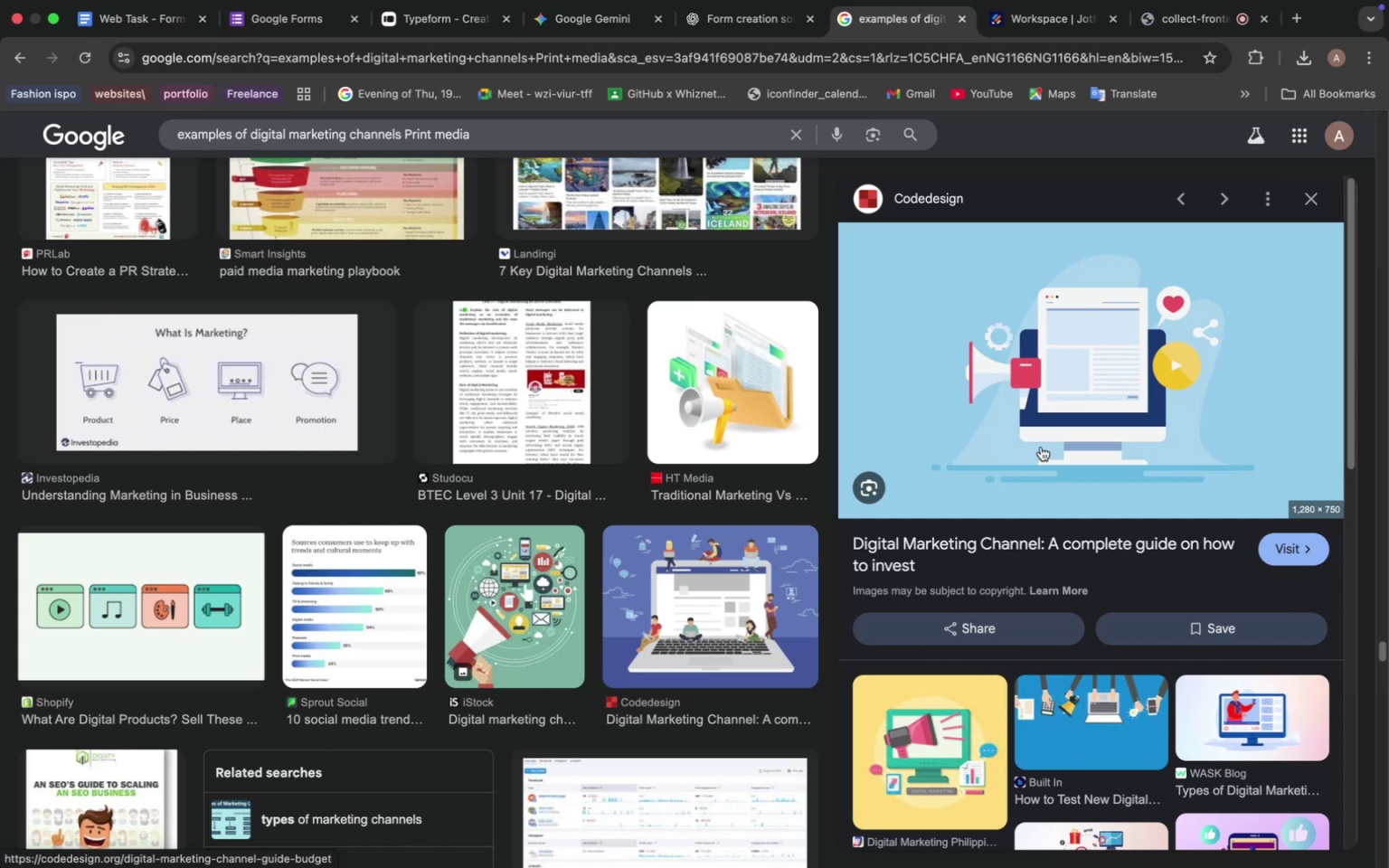 
scroll: coordinate [1048, 548], scroll_direction: down, amount: 12.0
 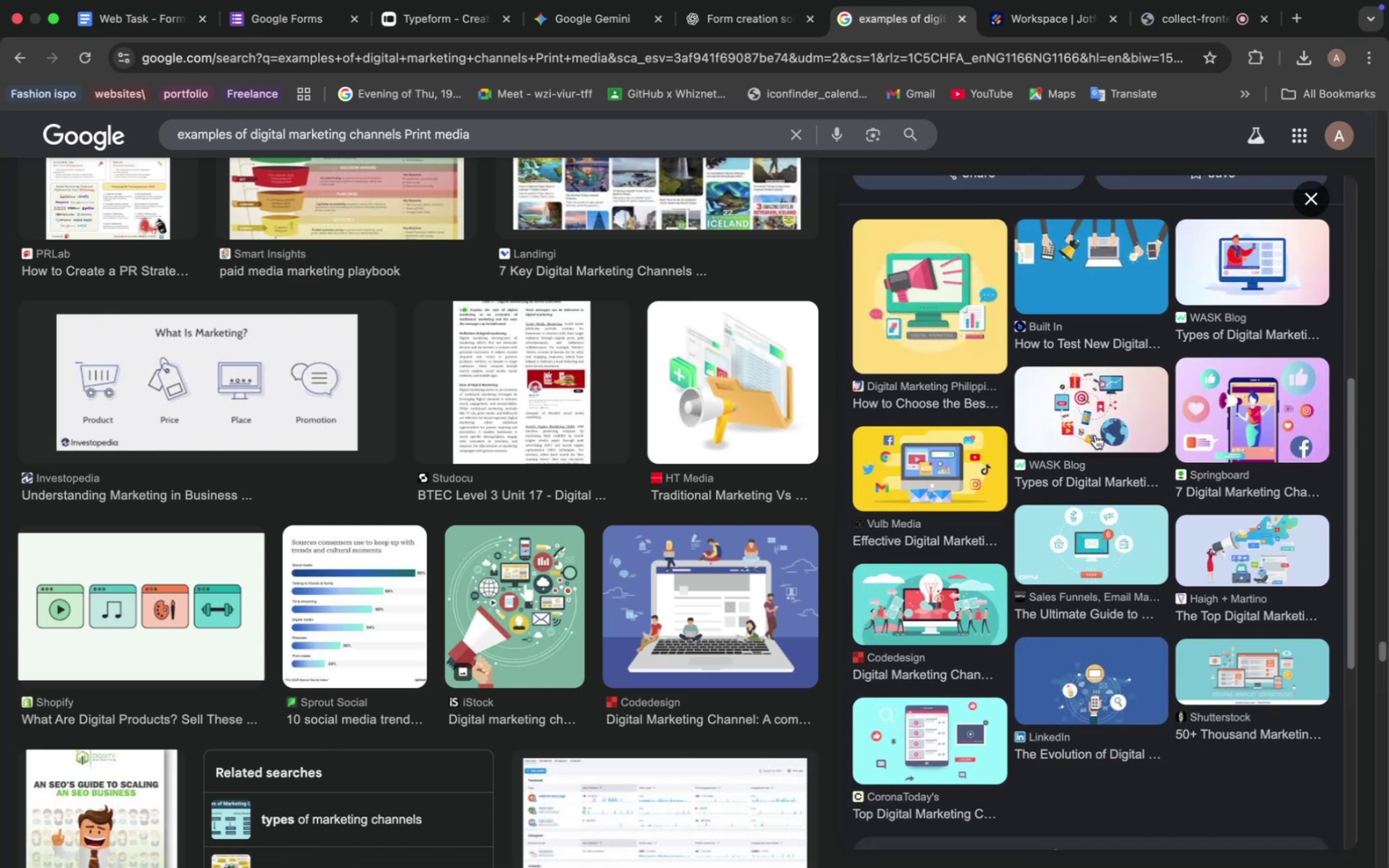 
left_click([1097, 406])
 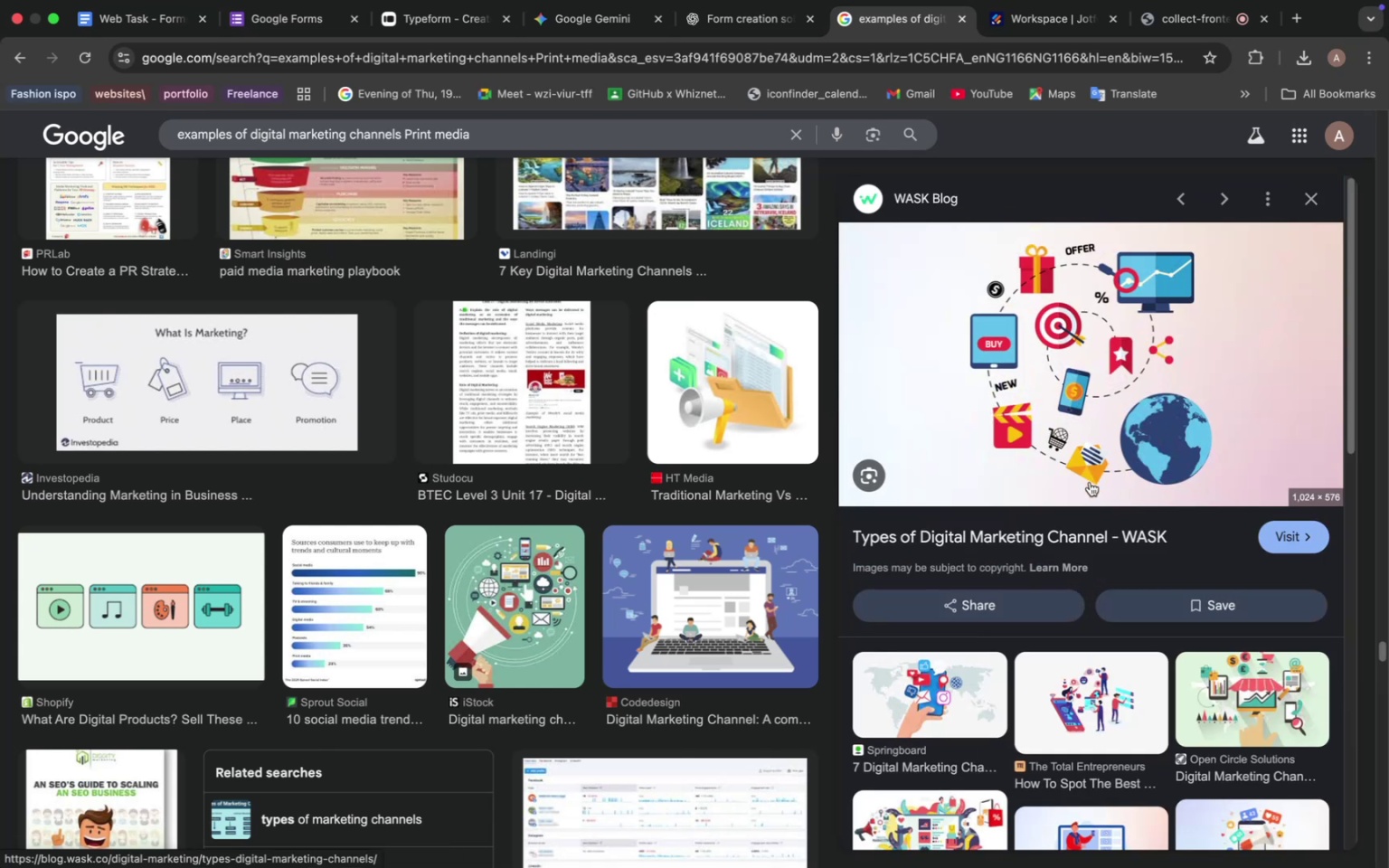 
scroll: coordinate [1090, 482], scroll_direction: down, amount: 9.0
 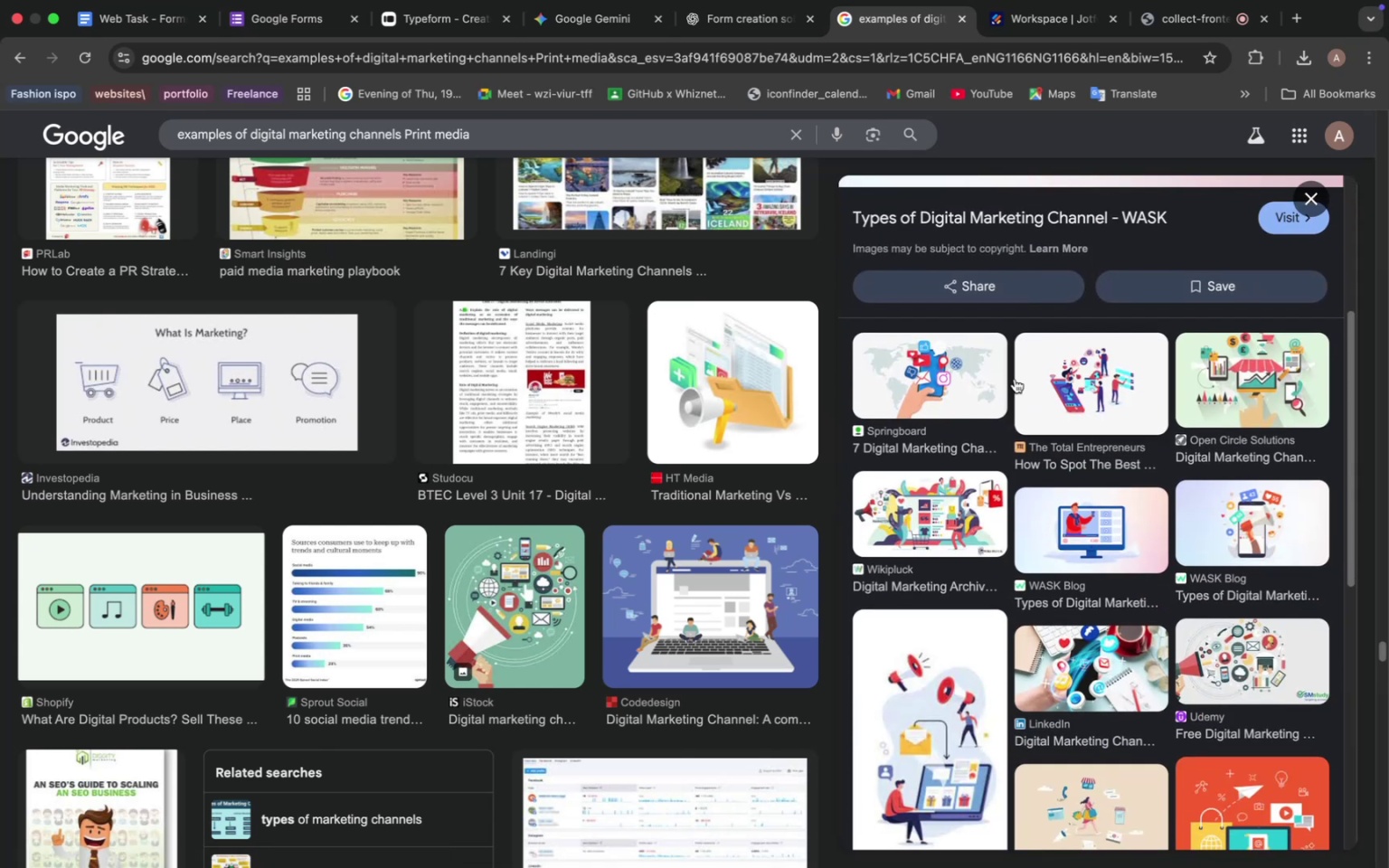 
left_click([961, 368])
 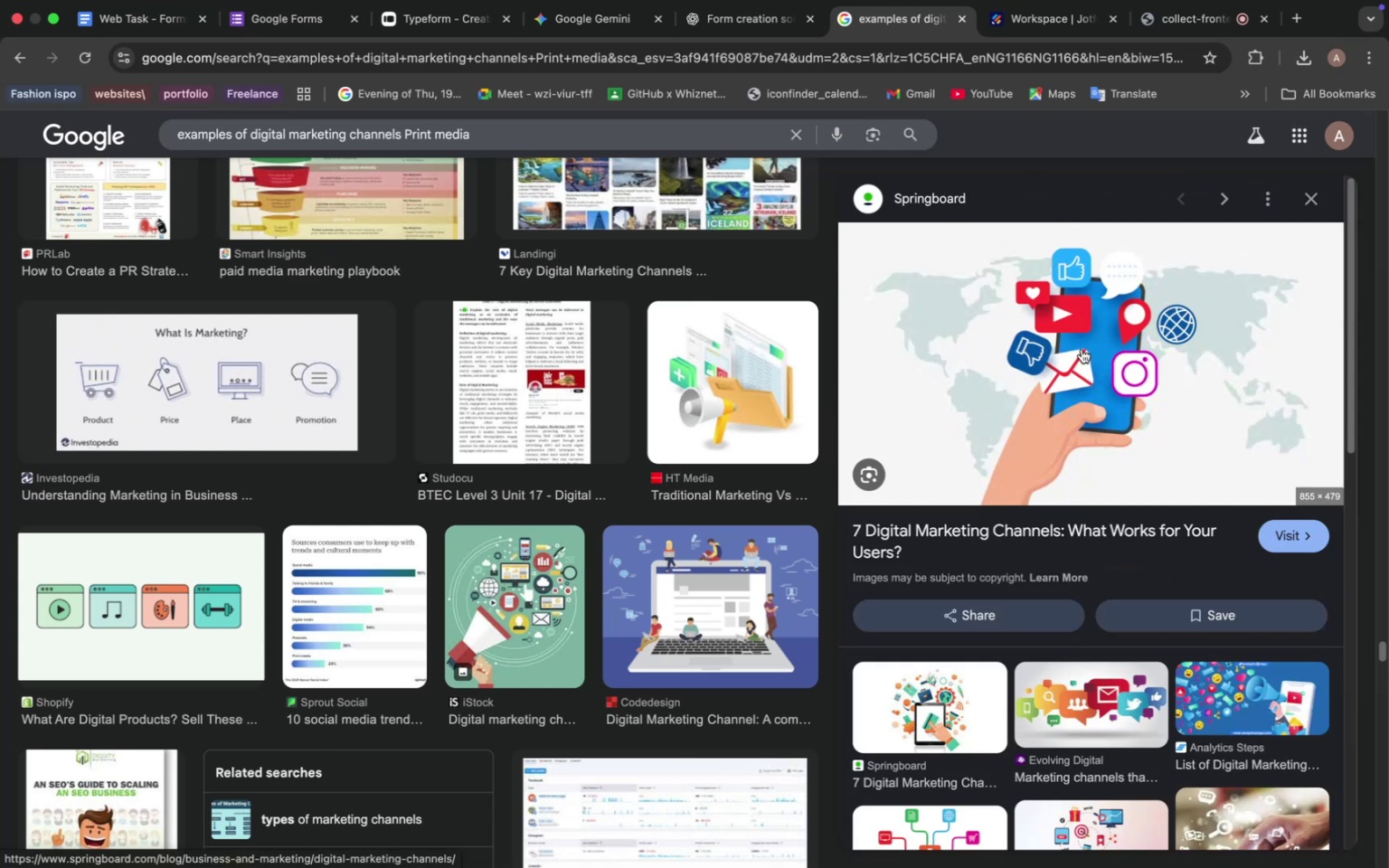 
right_click([1082, 349])
 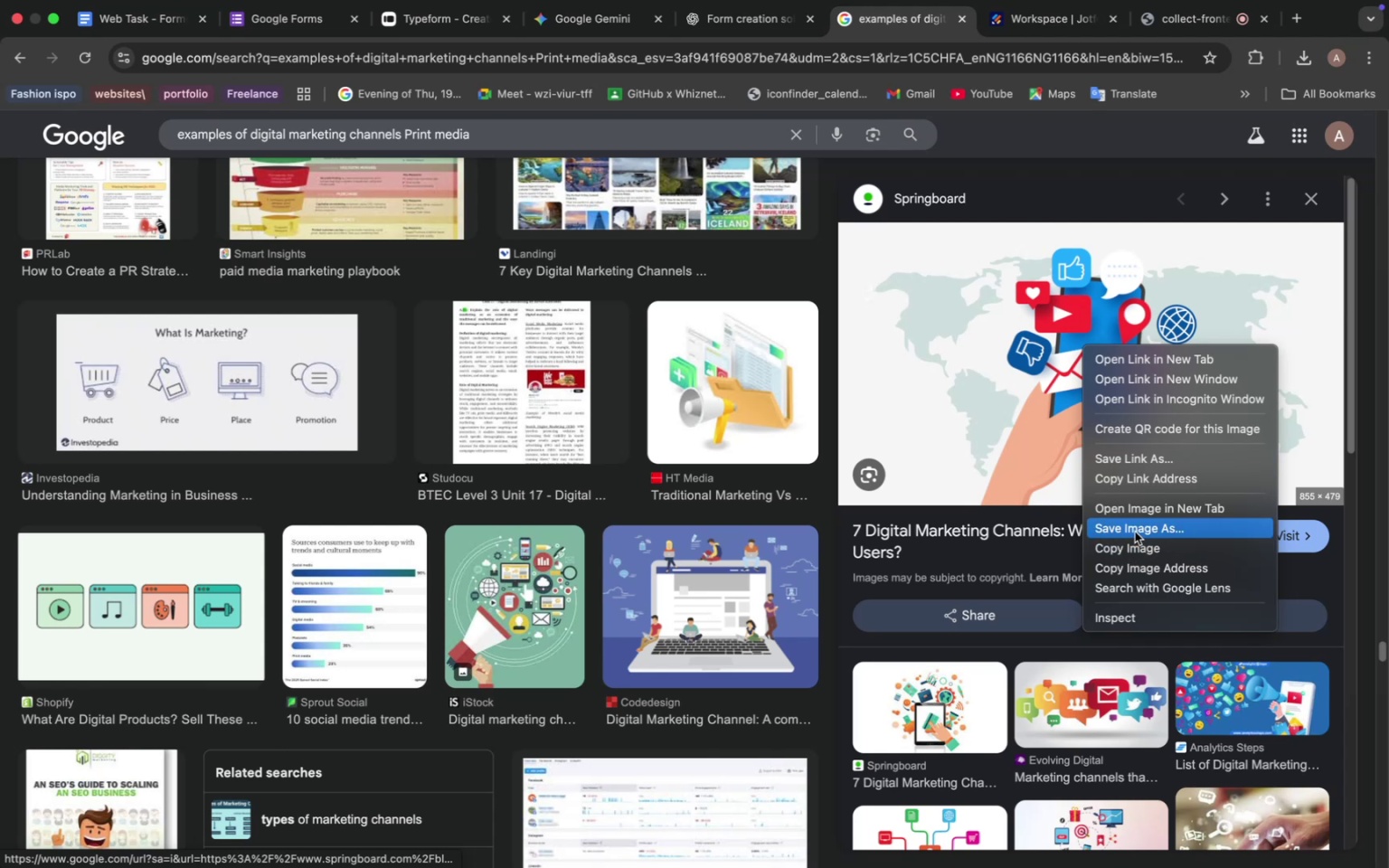 
left_click([1135, 532])
 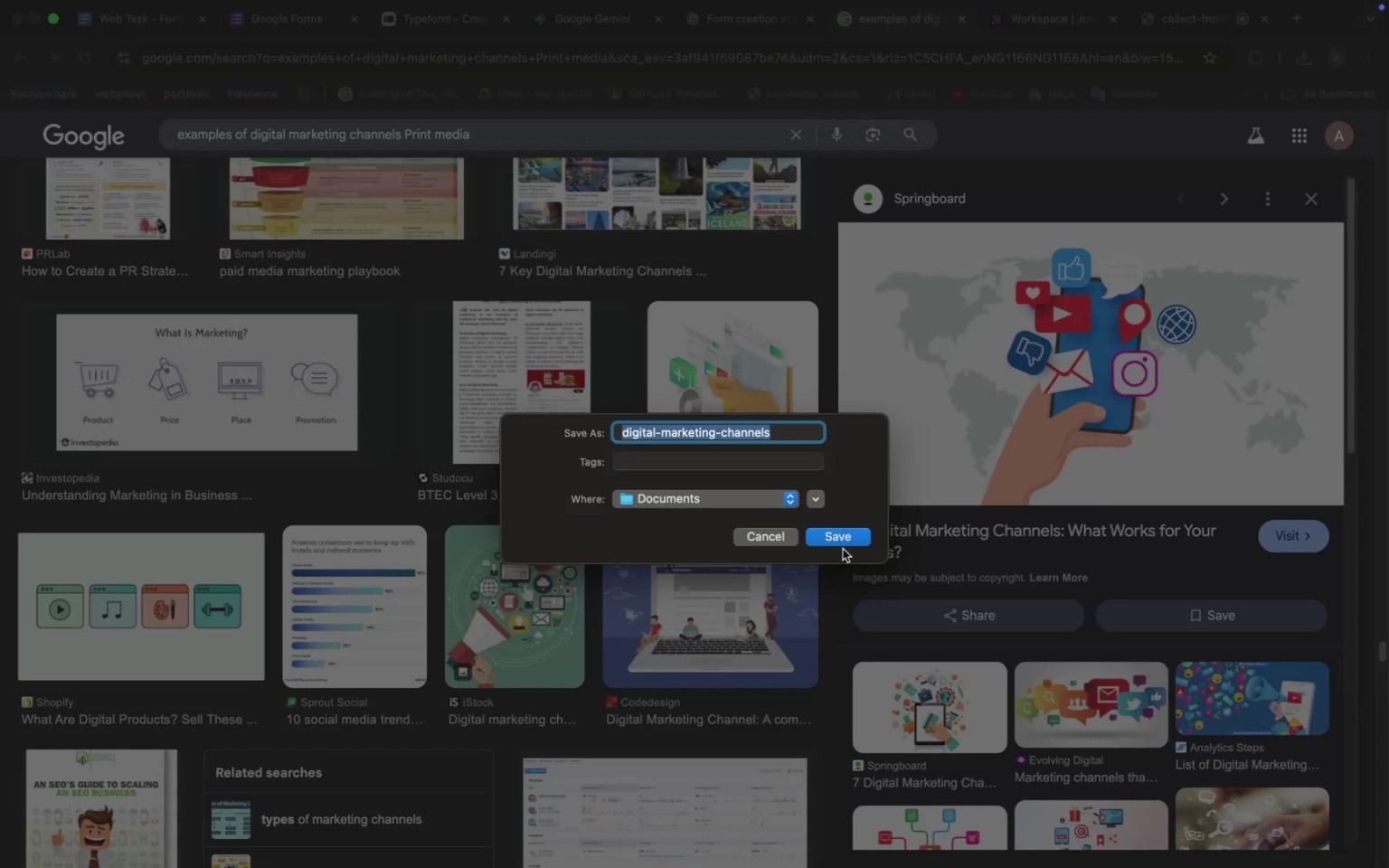 
left_click([838, 535])
 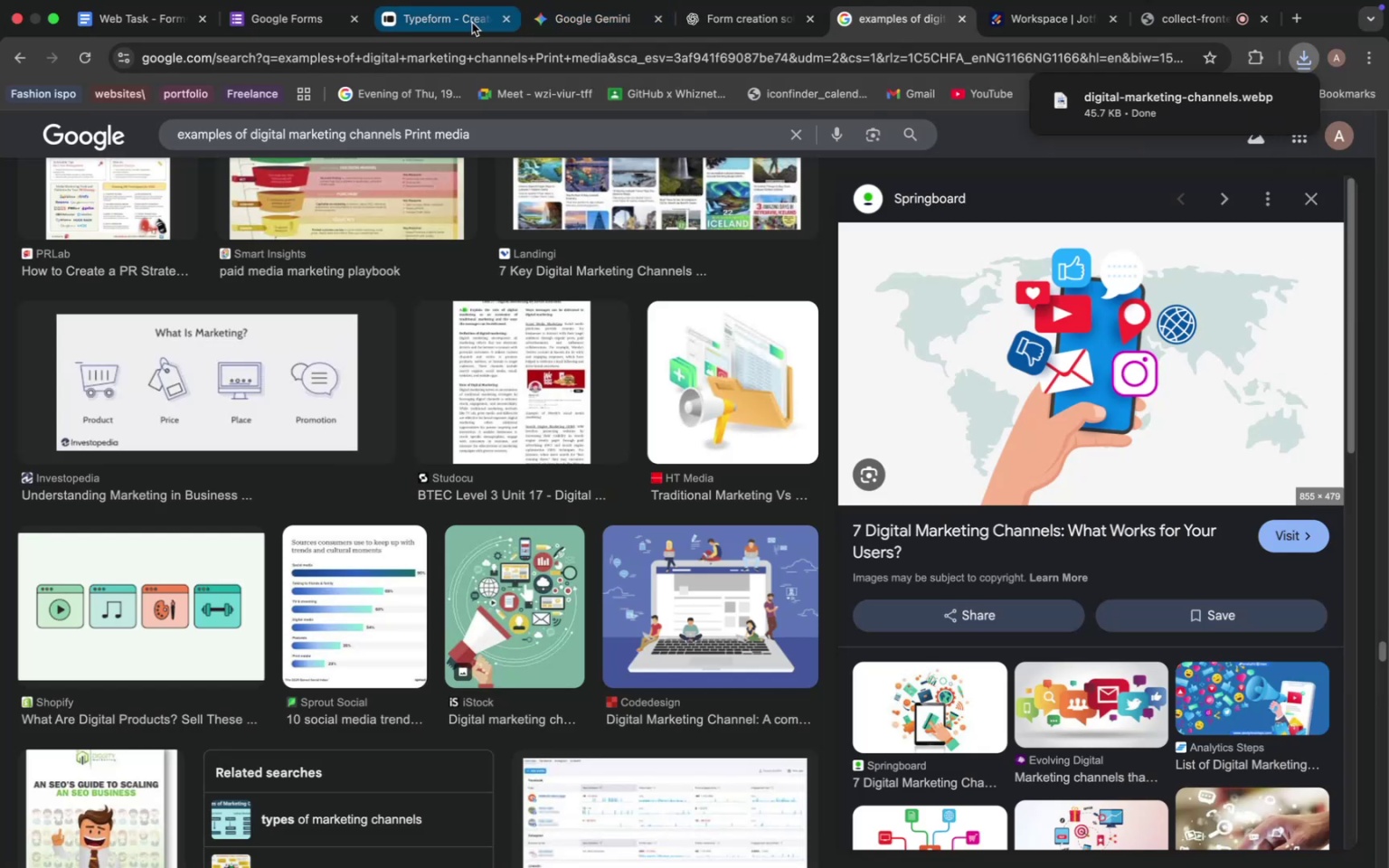 
left_click([472, 23])
 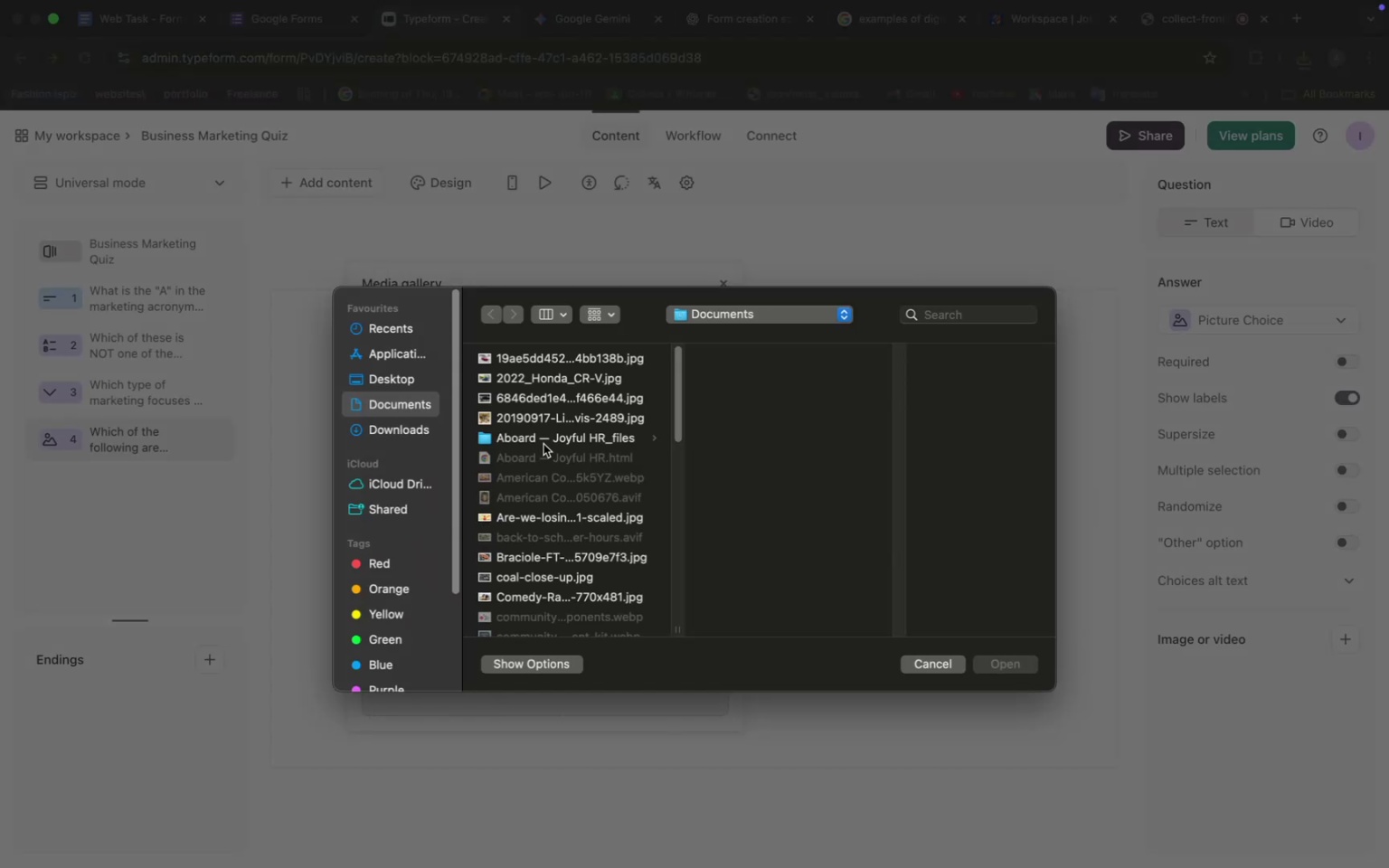 
wait(5.68)
 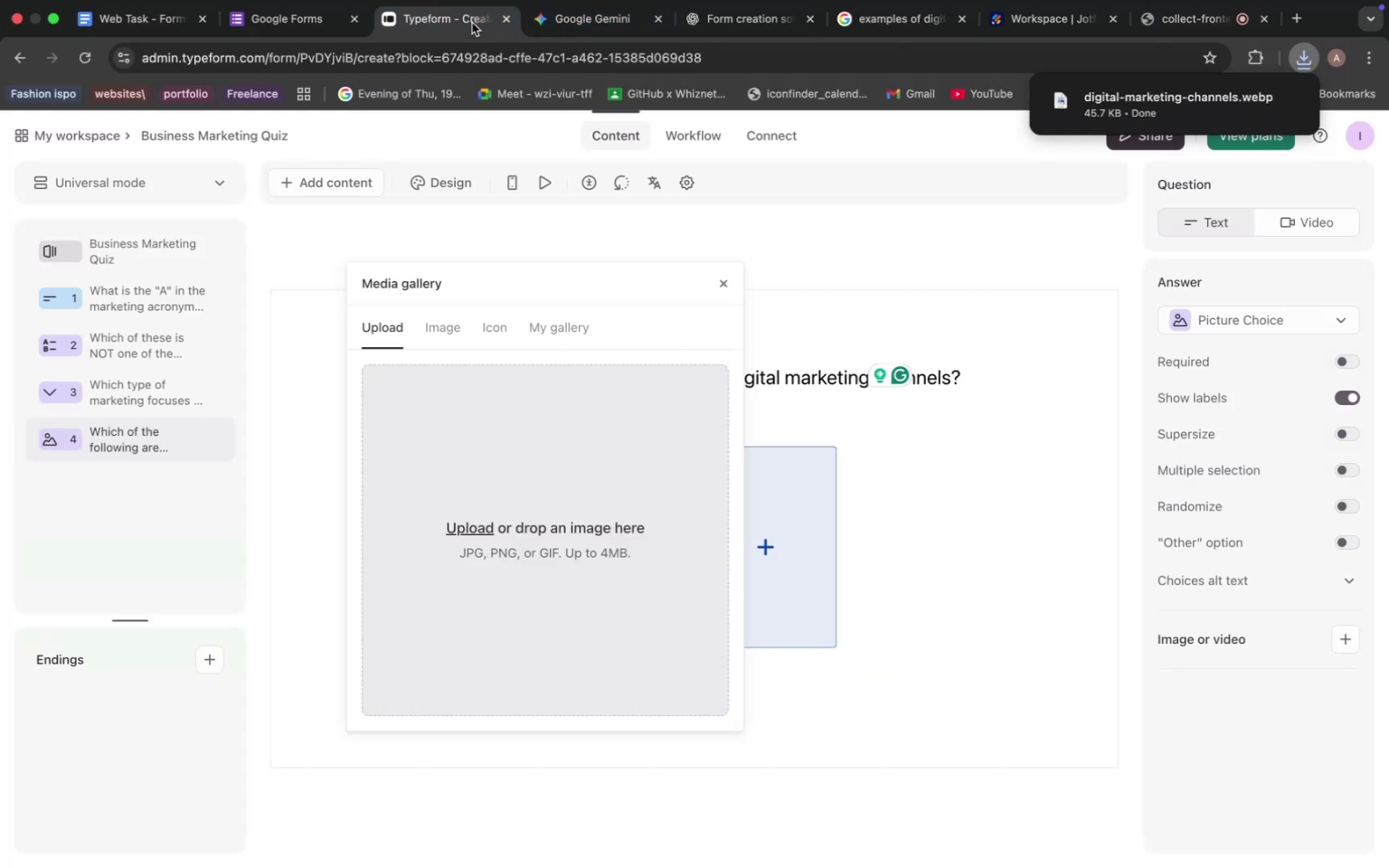 
scroll: coordinate [553, 491], scroll_direction: down, amount: 8.0
 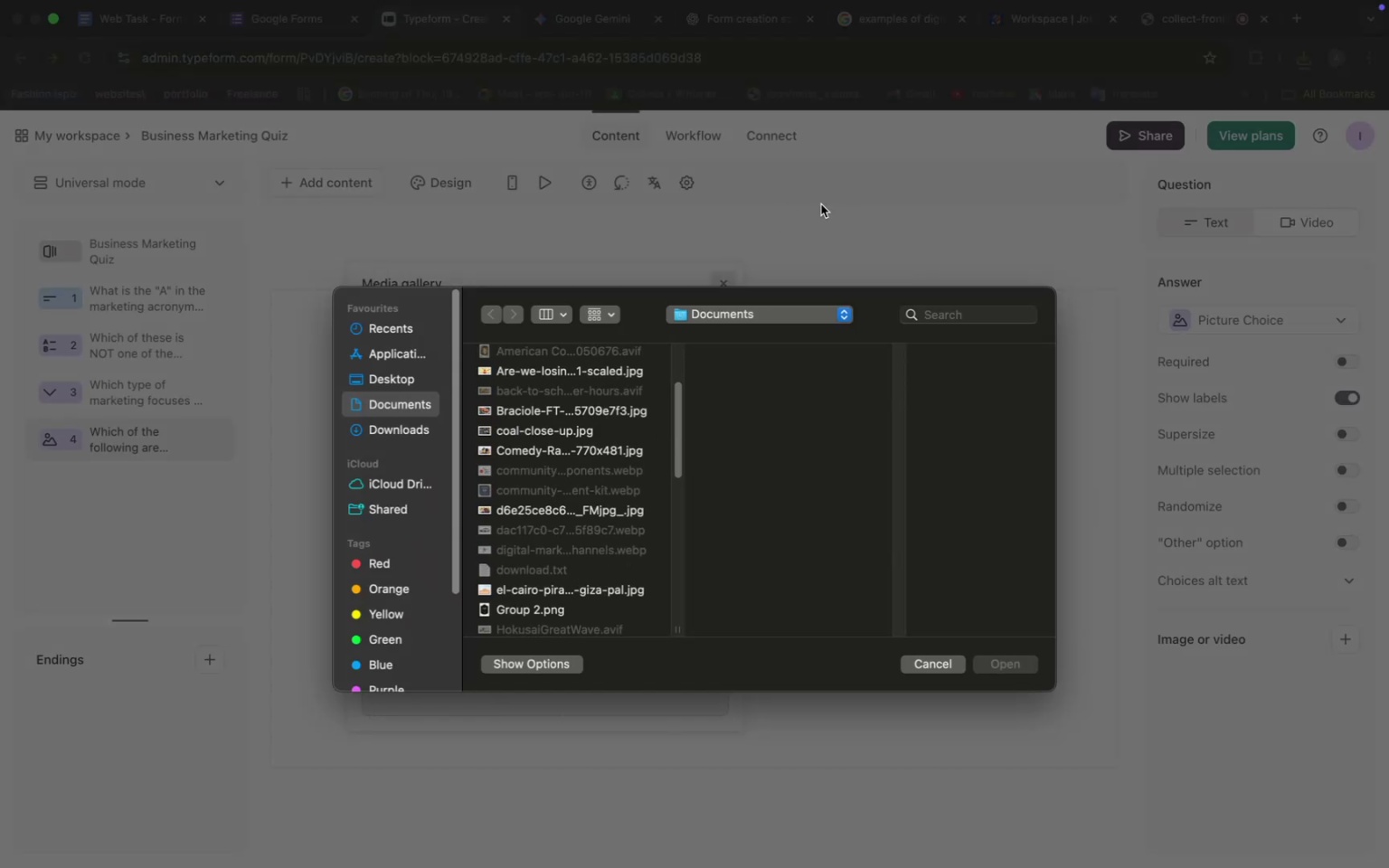 
left_click([938, 667])
 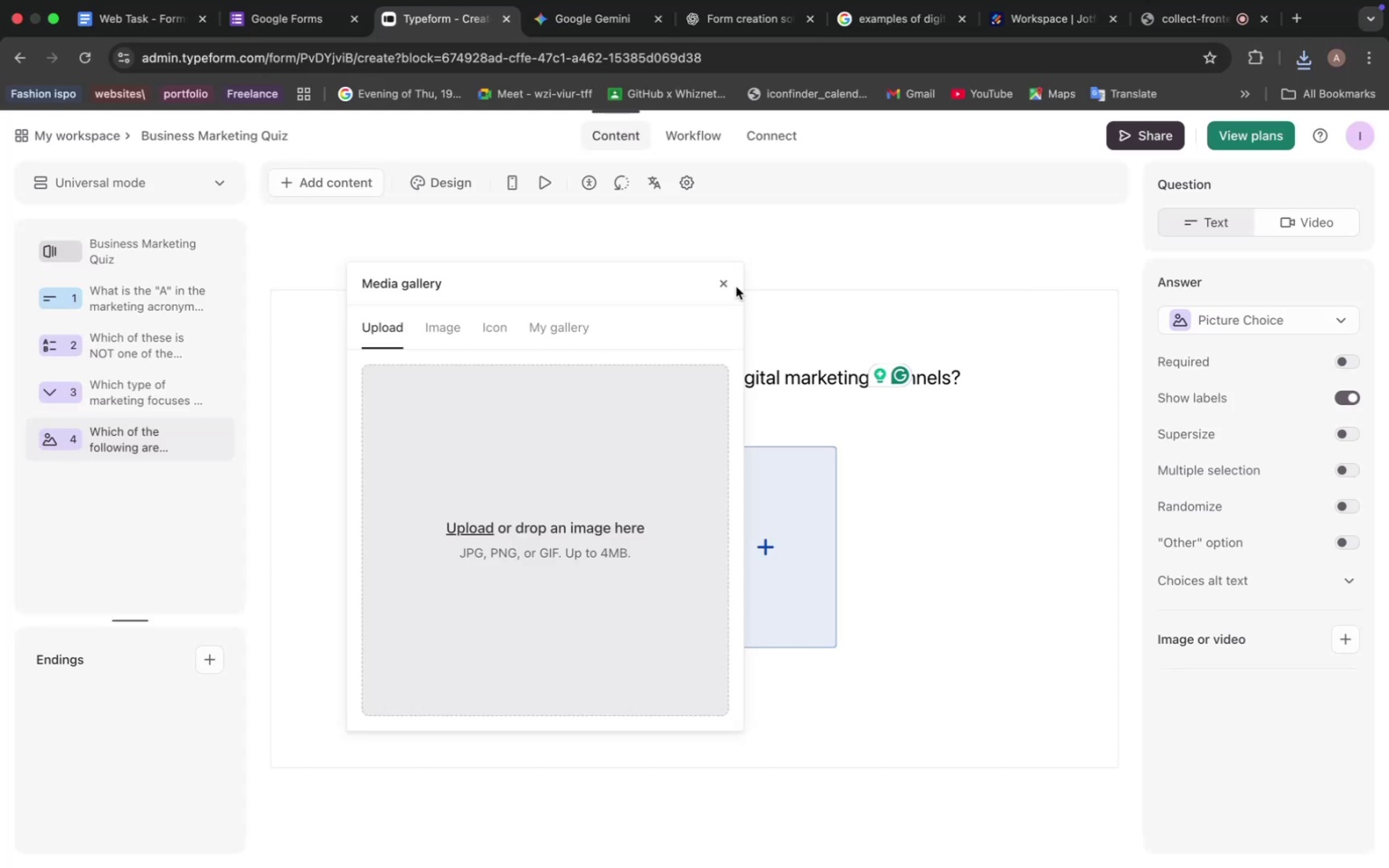 
left_click([726, 279])
 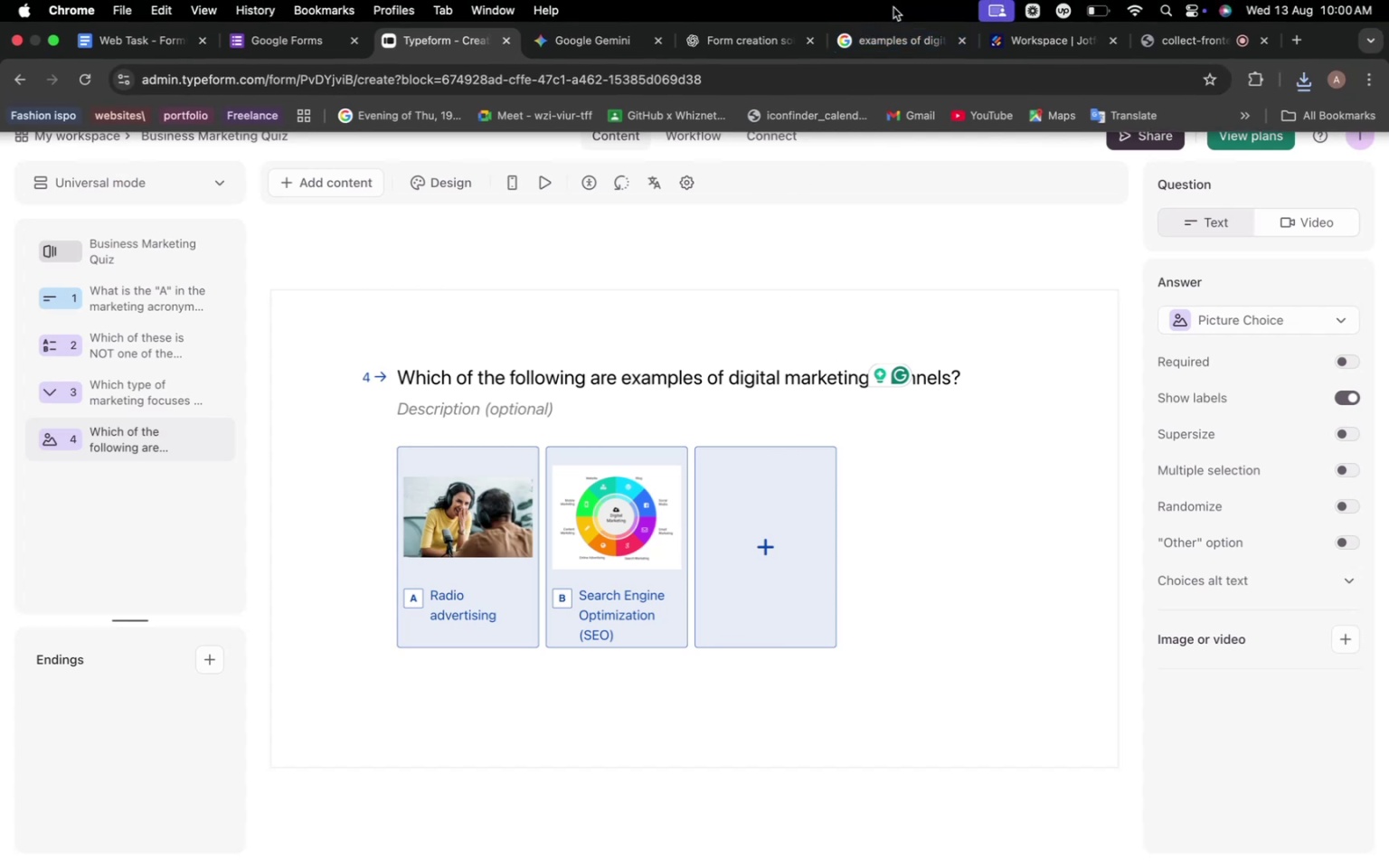 
left_click([904, 37])
 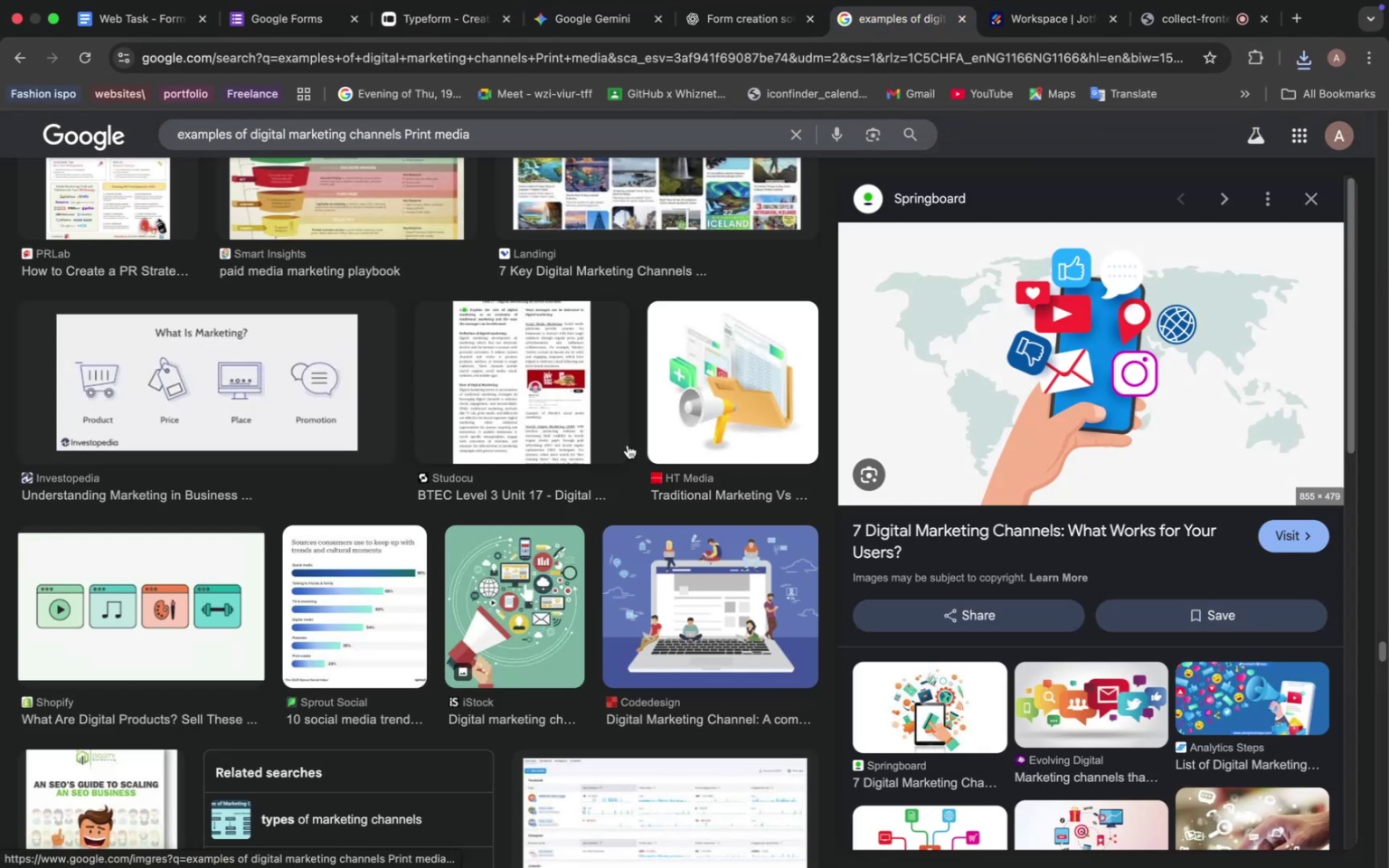 
scroll: coordinate [570, 508], scroll_direction: down, amount: 28.0
 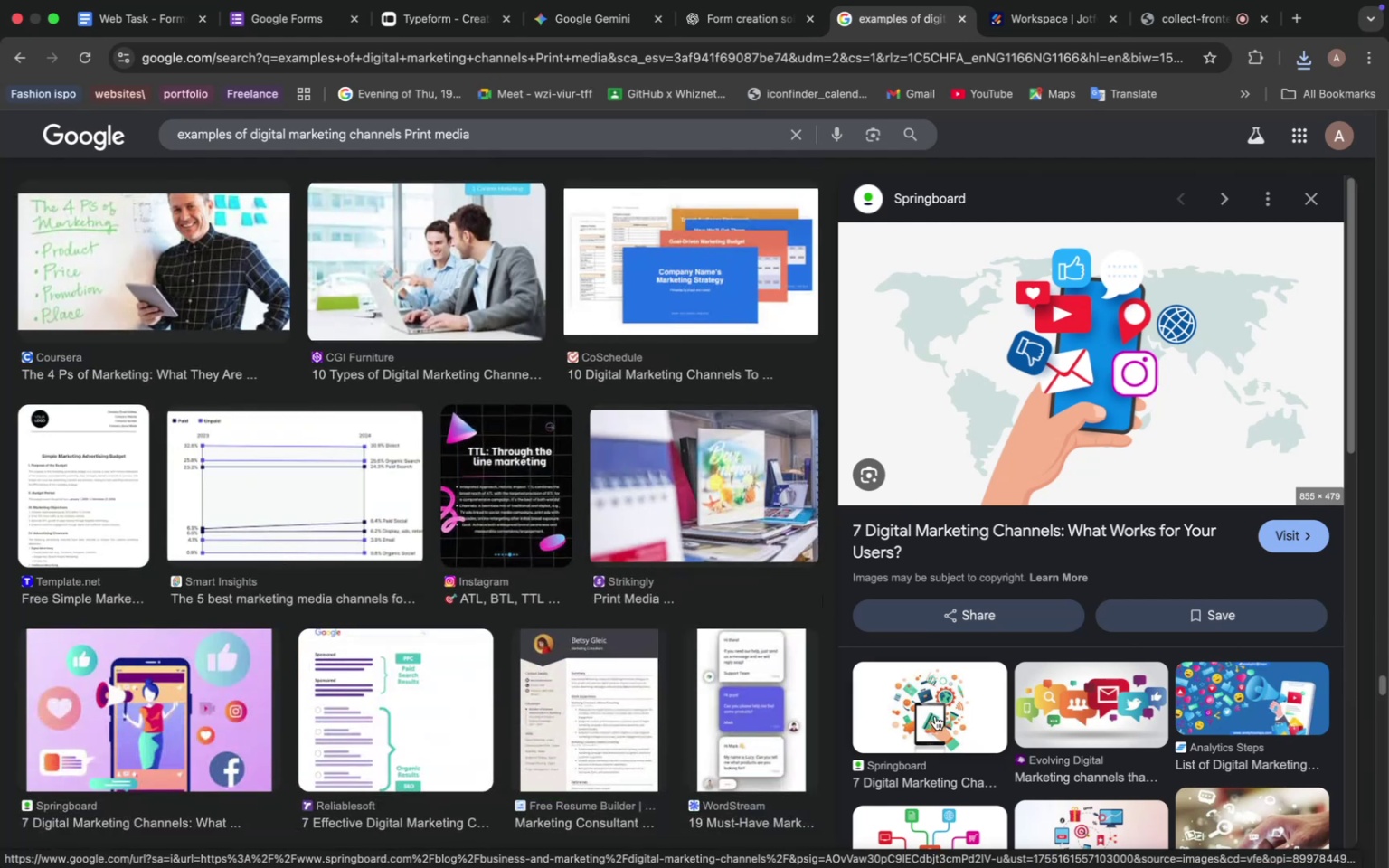 
left_click([935, 716])
 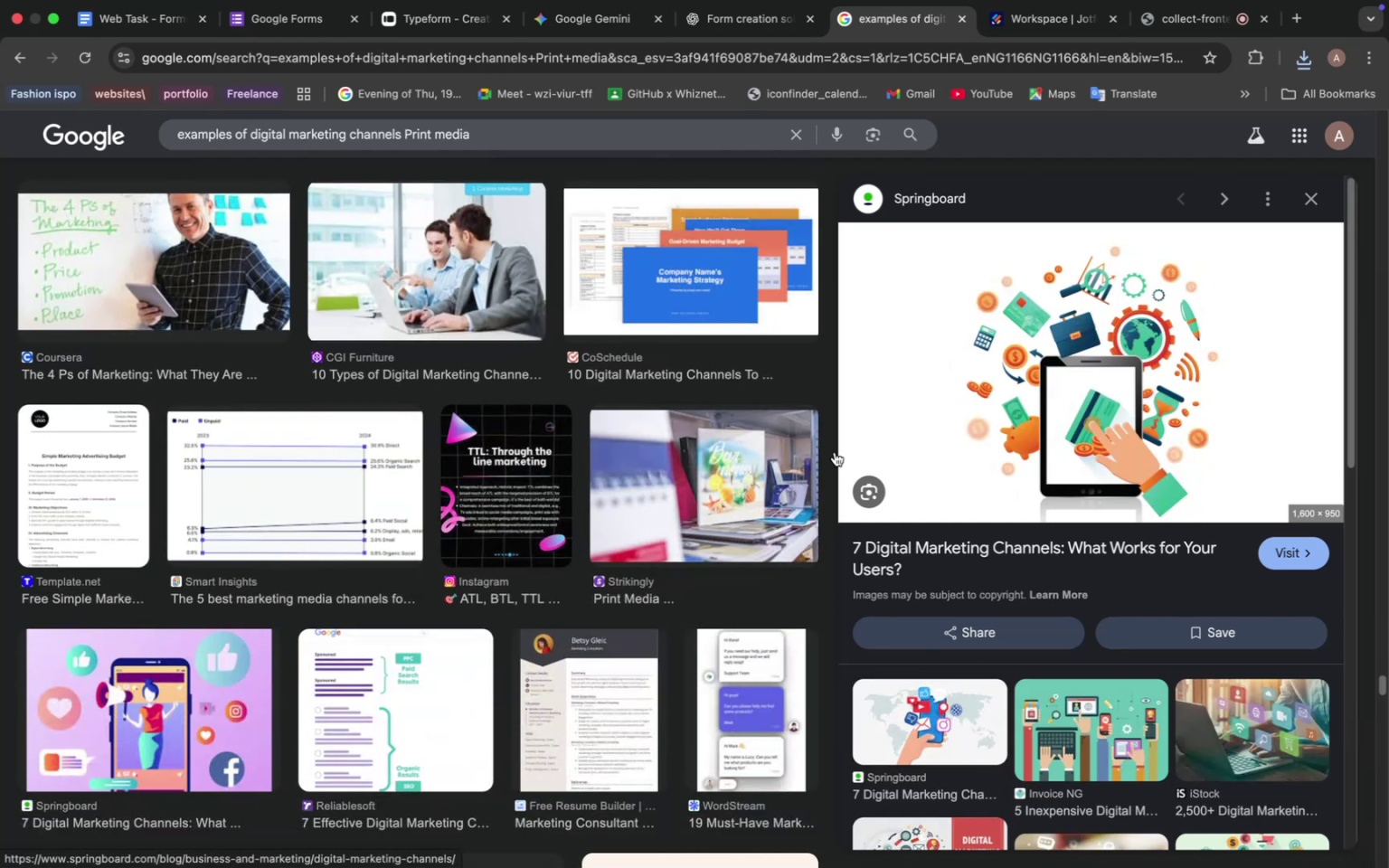 
scroll: coordinate [379, 582], scroll_direction: up, amount: 30.0
 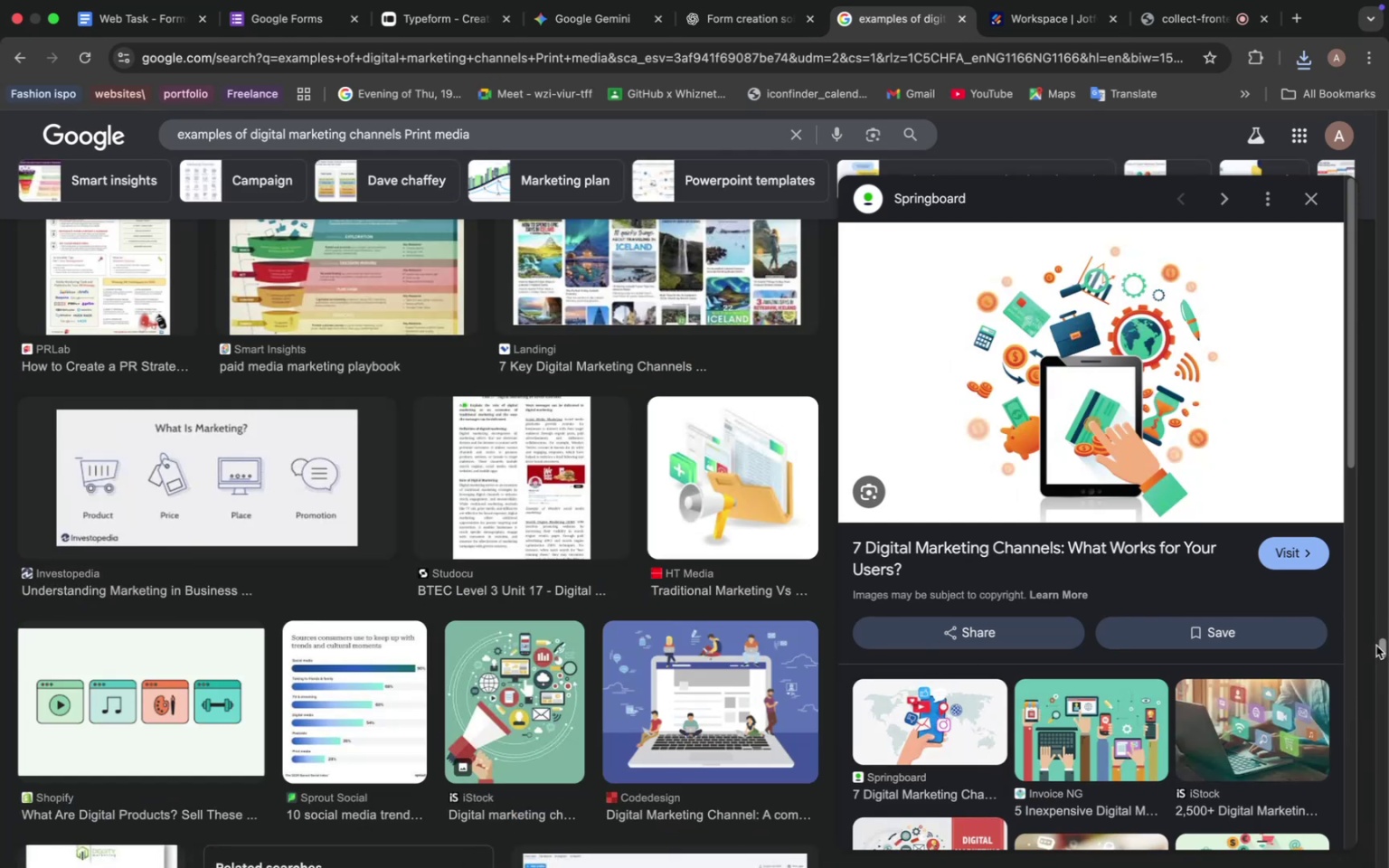 
left_click_drag(start_coordinate=[1379, 646], to_coordinate=[1388, 712])
 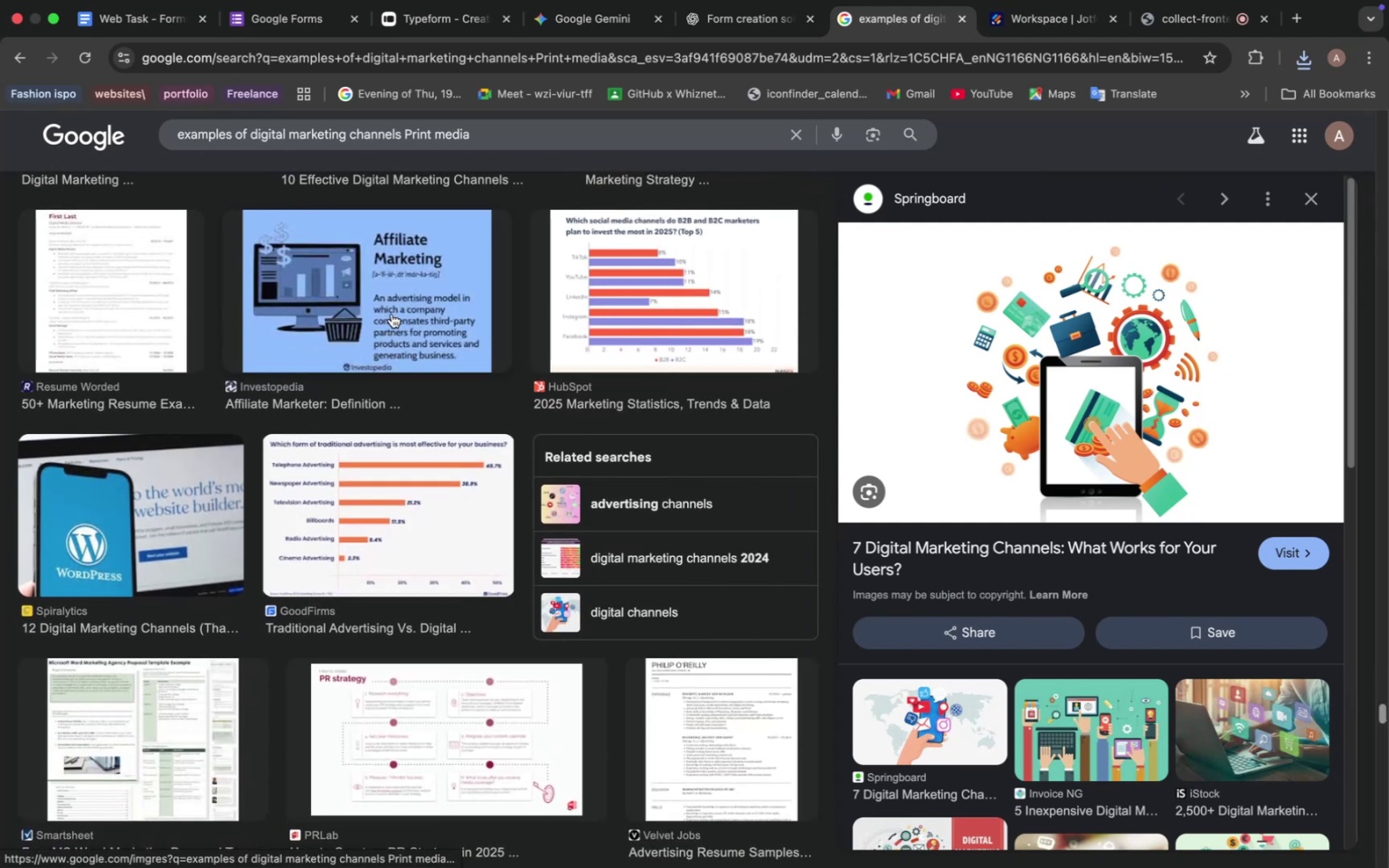 
left_click([394, 310])
 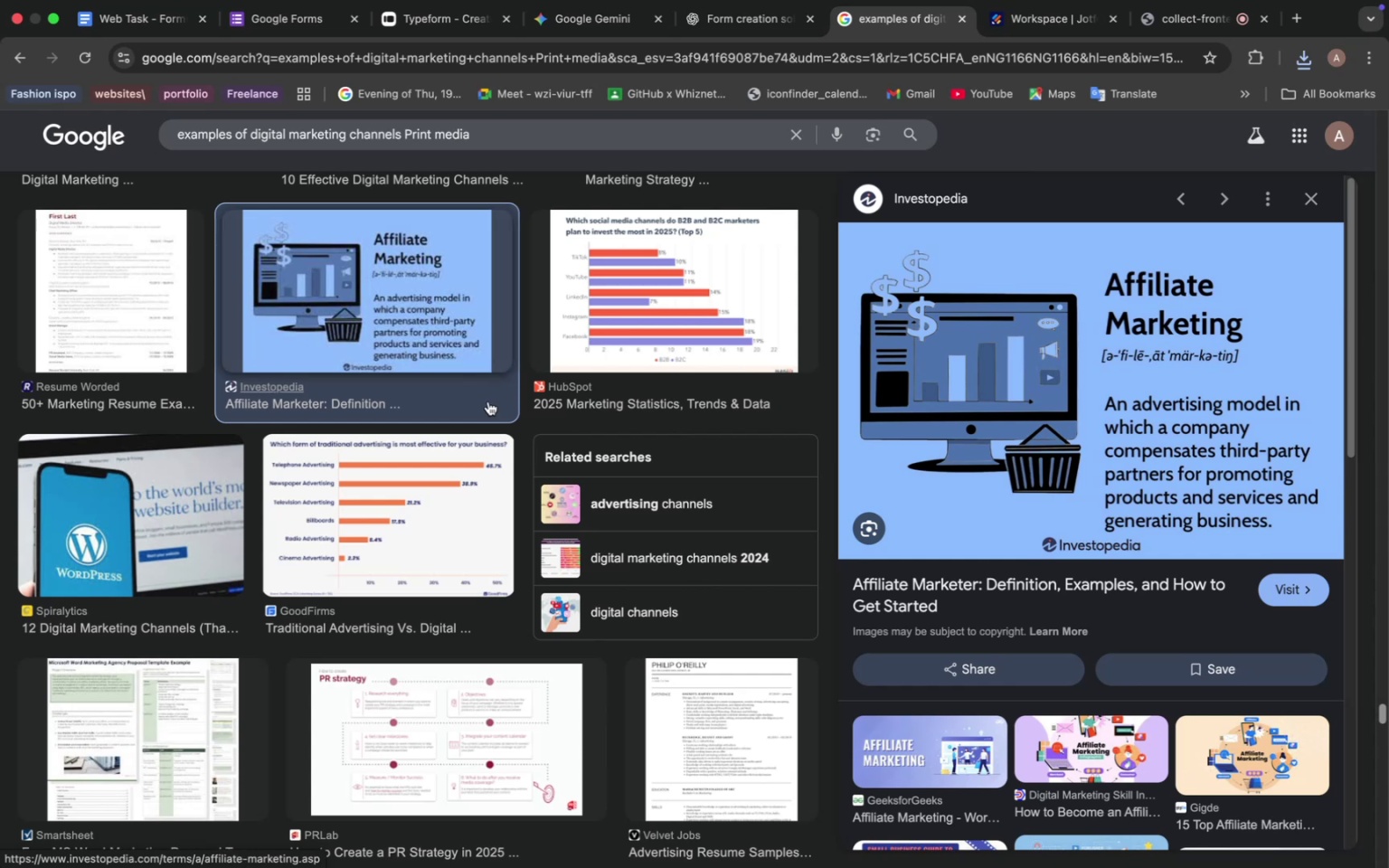 
scroll: coordinate [488, 408], scroll_direction: down, amount: 14.0
 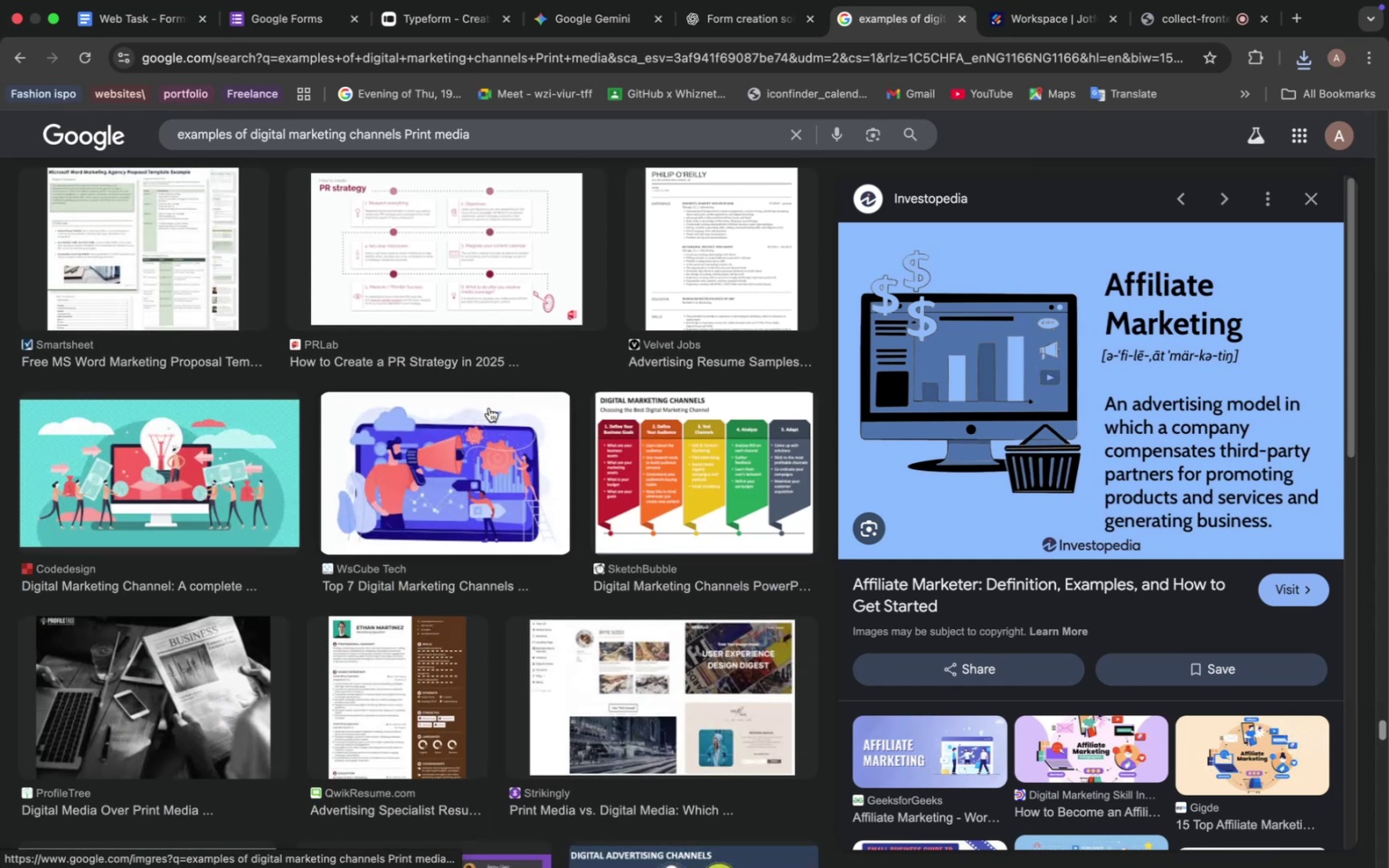 
scroll: coordinate [489, 408], scroll_direction: up, amount: 8.0
 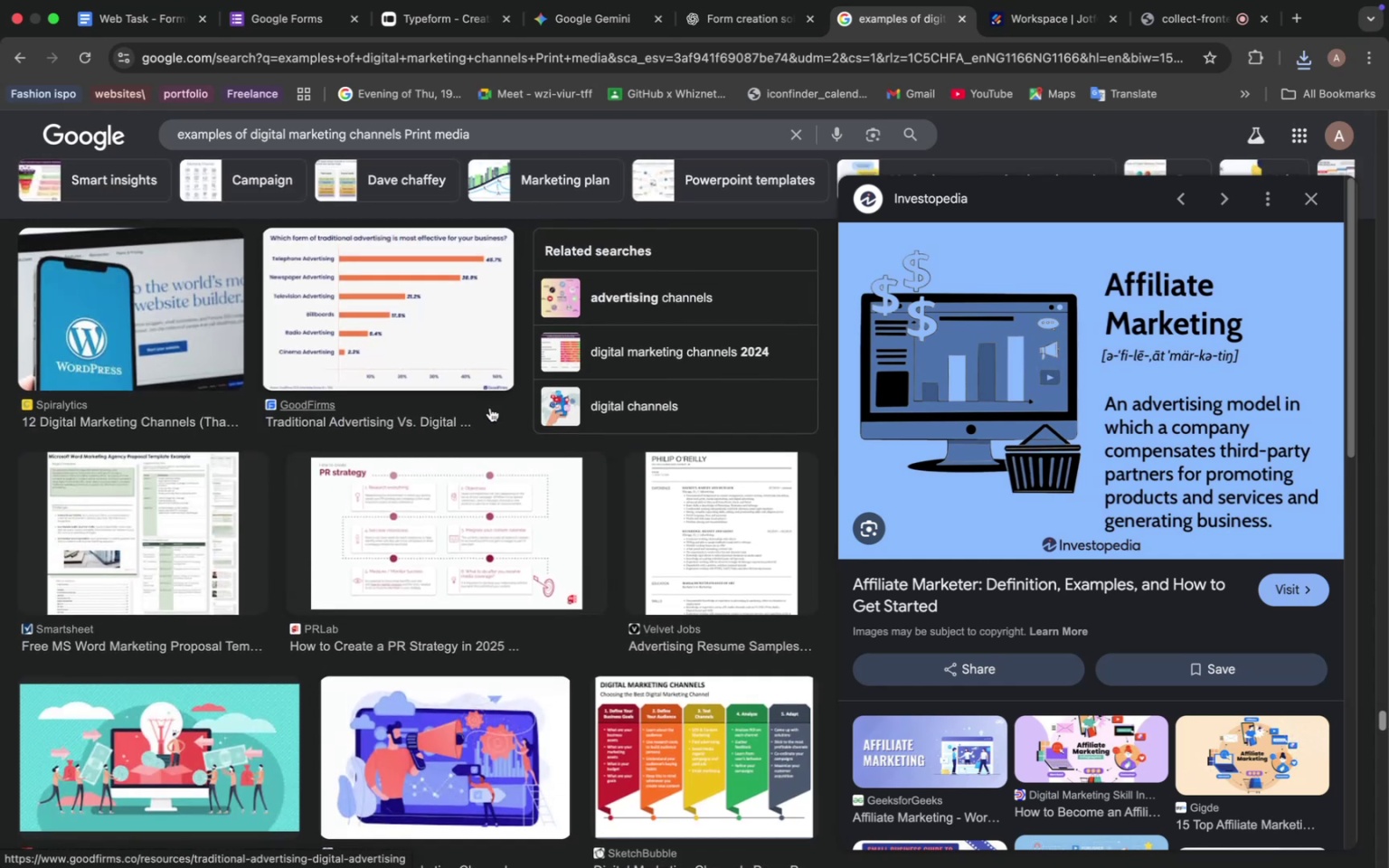 
scroll: coordinate [543, 499], scroll_direction: down, amount: 44.0
 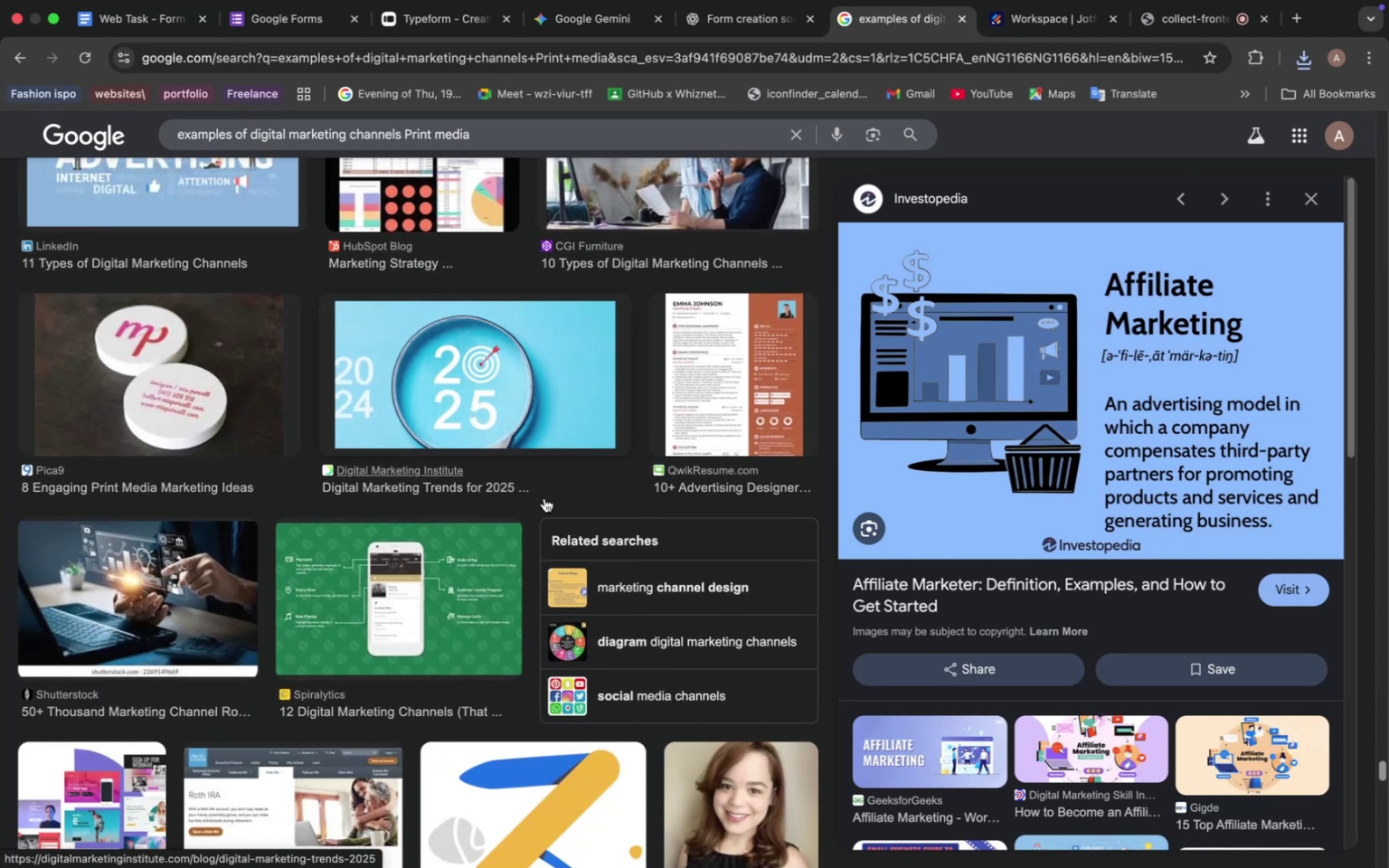 
scroll: coordinate [544, 498], scroll_direction: down, amount: 31.0
 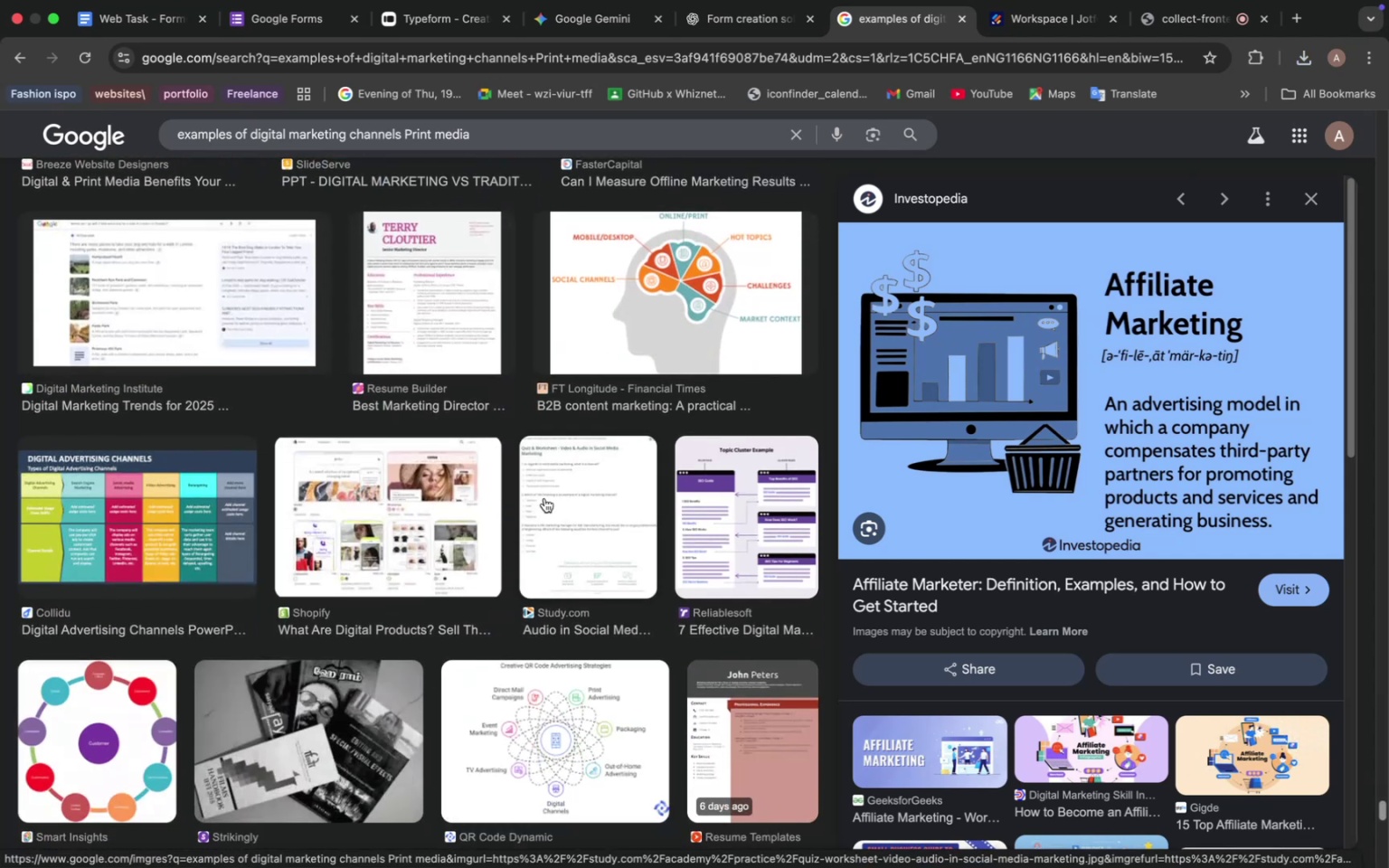 
wait(5.32)
 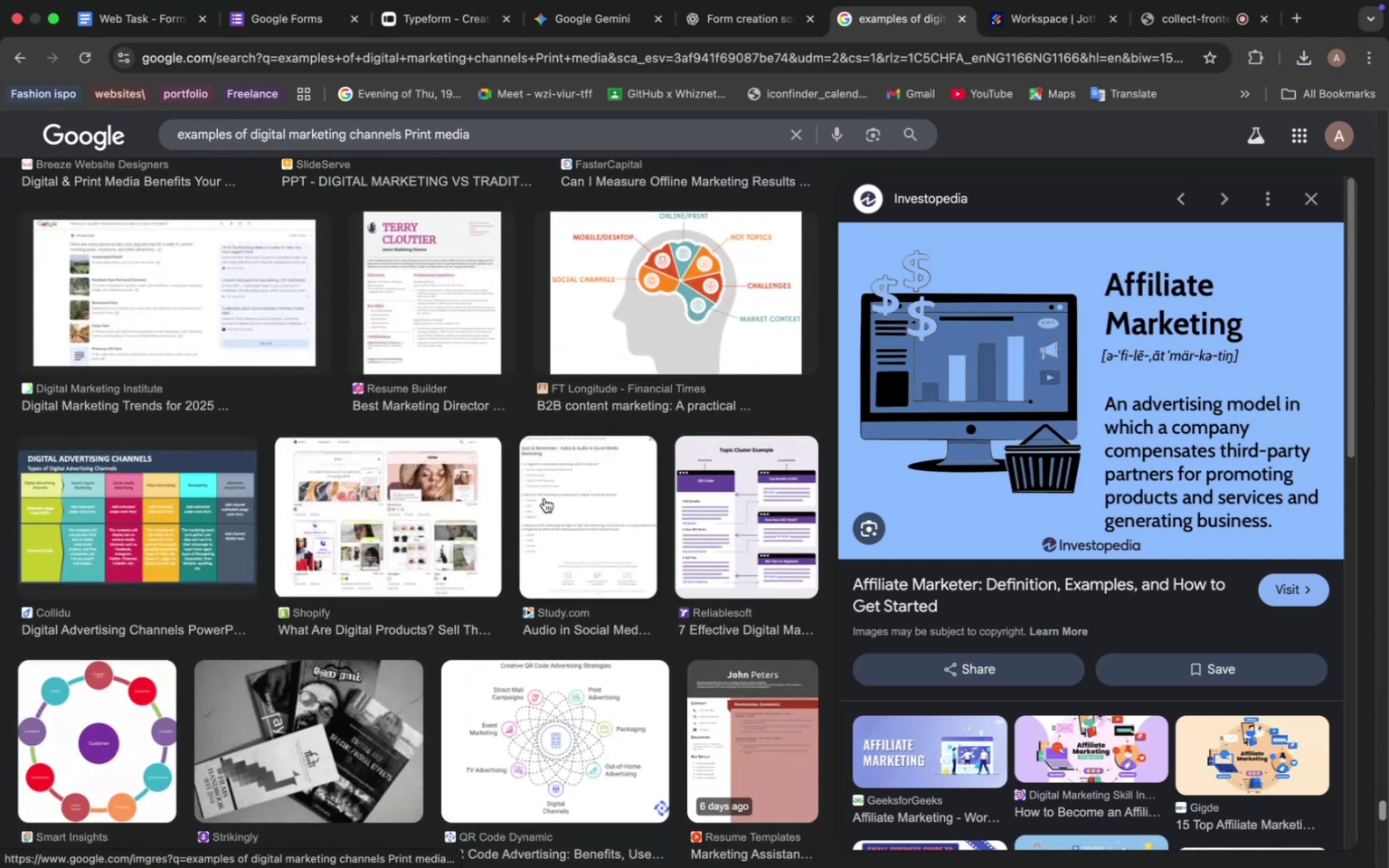 
scroll: coordinate [548, 495], scroll_direction: down, amount: 41.0
 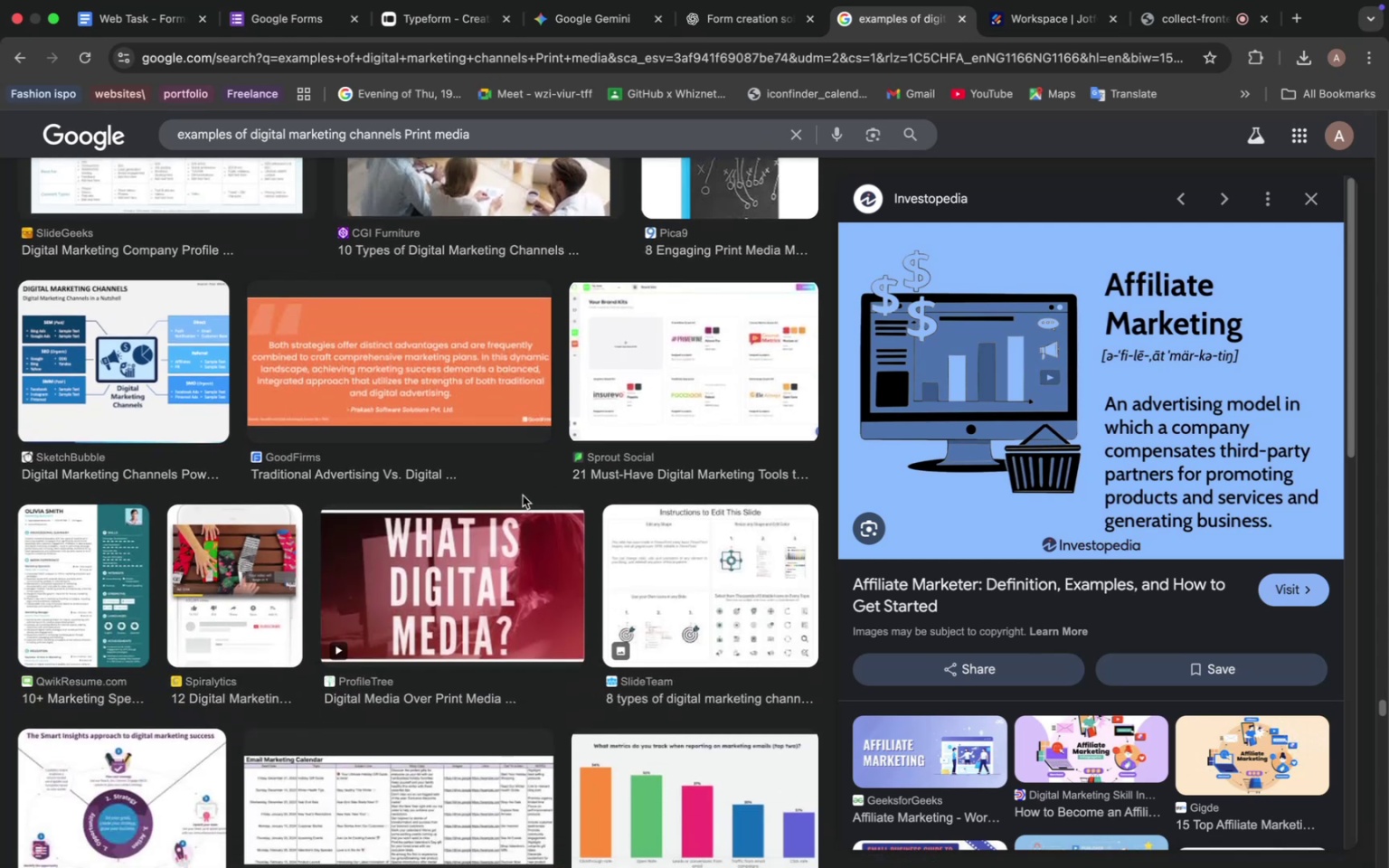 
scroll: coordinate [451, 533], scroll_direction: down, amount: 43.0
 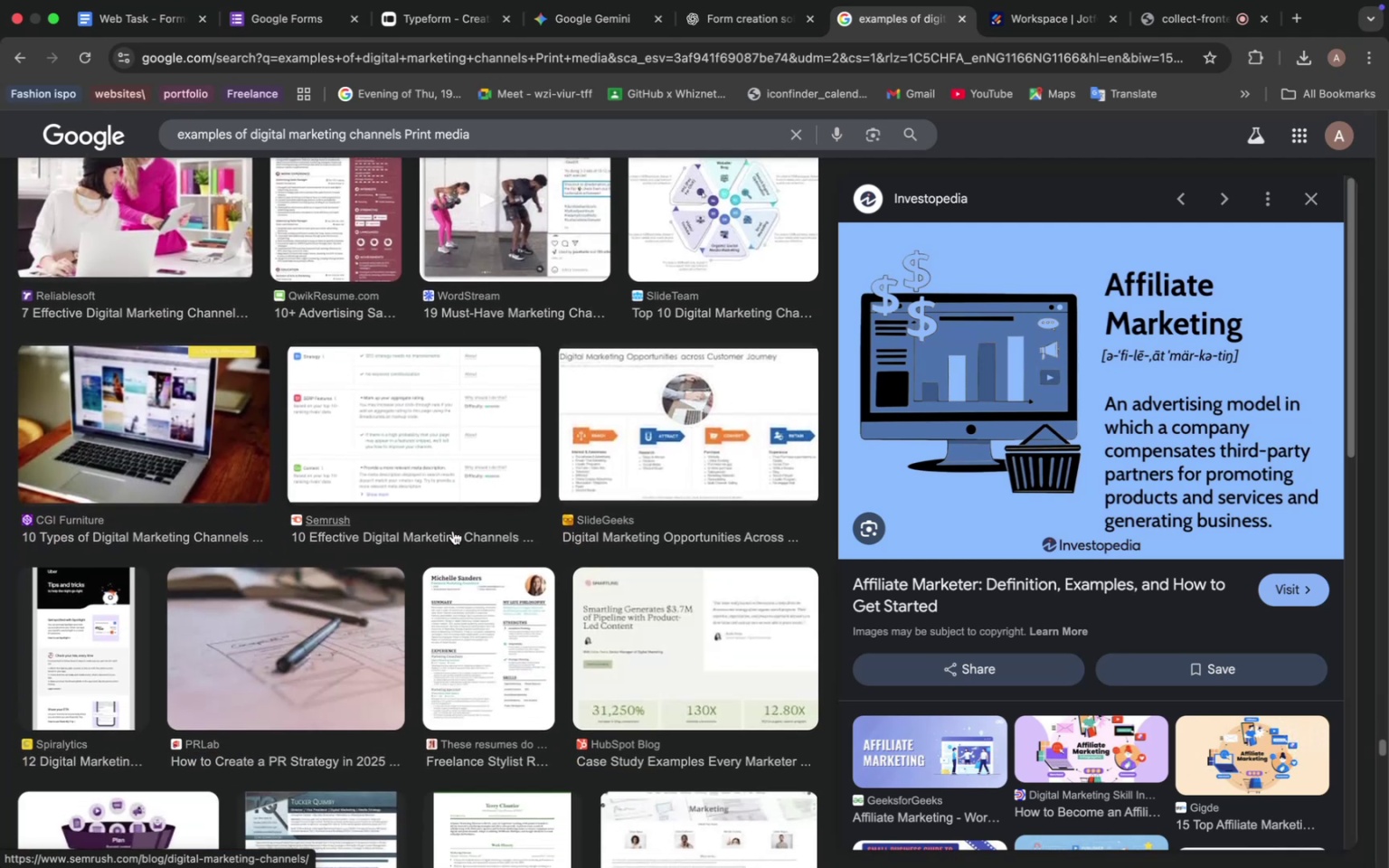 
scroll: coordinate [512, 472], scroll_direction: down, amount: 51.0
 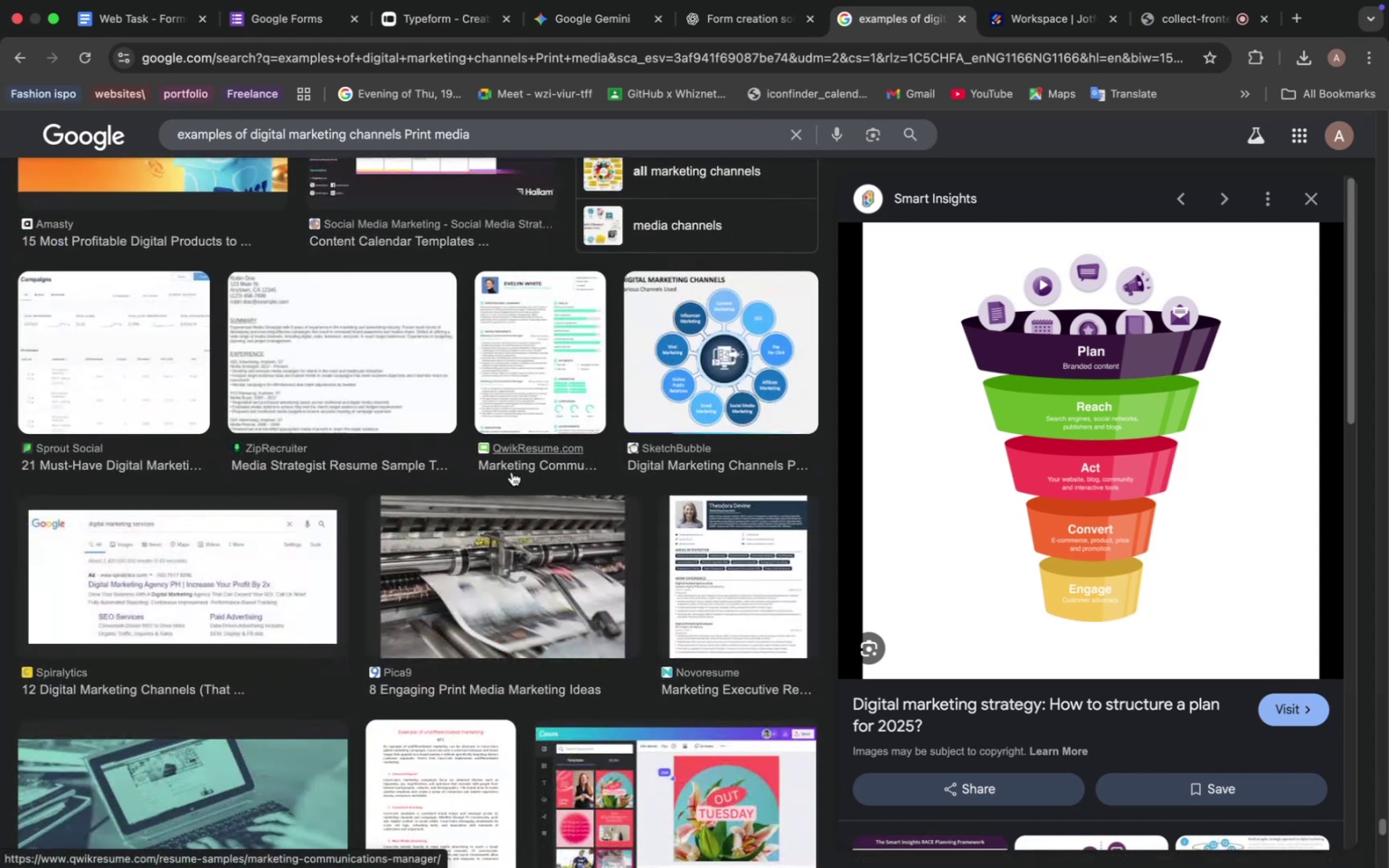 
scroll: coordinate [522, 465], scroll_direction: down, amount: 35.0
 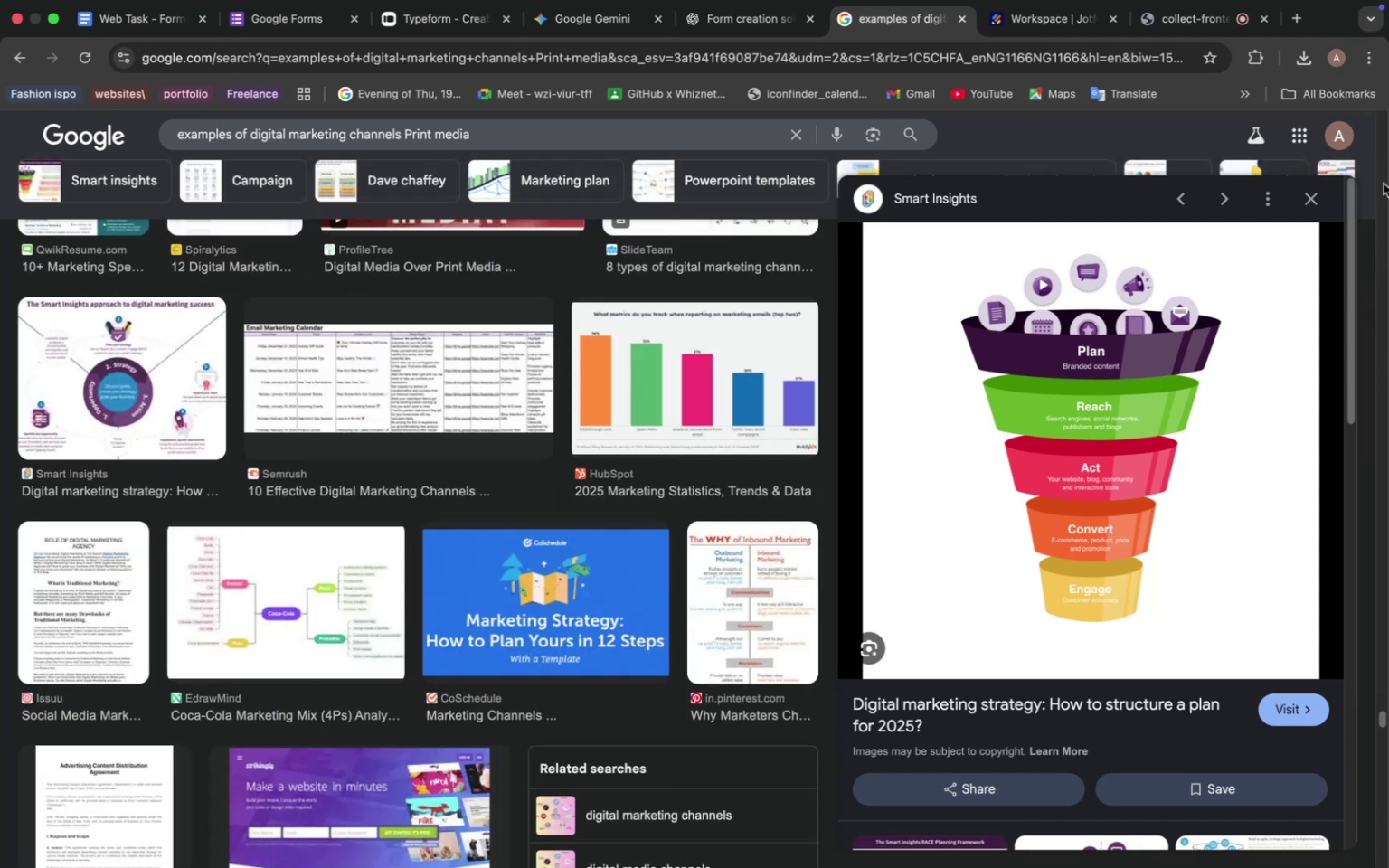 
wait(7.24)
 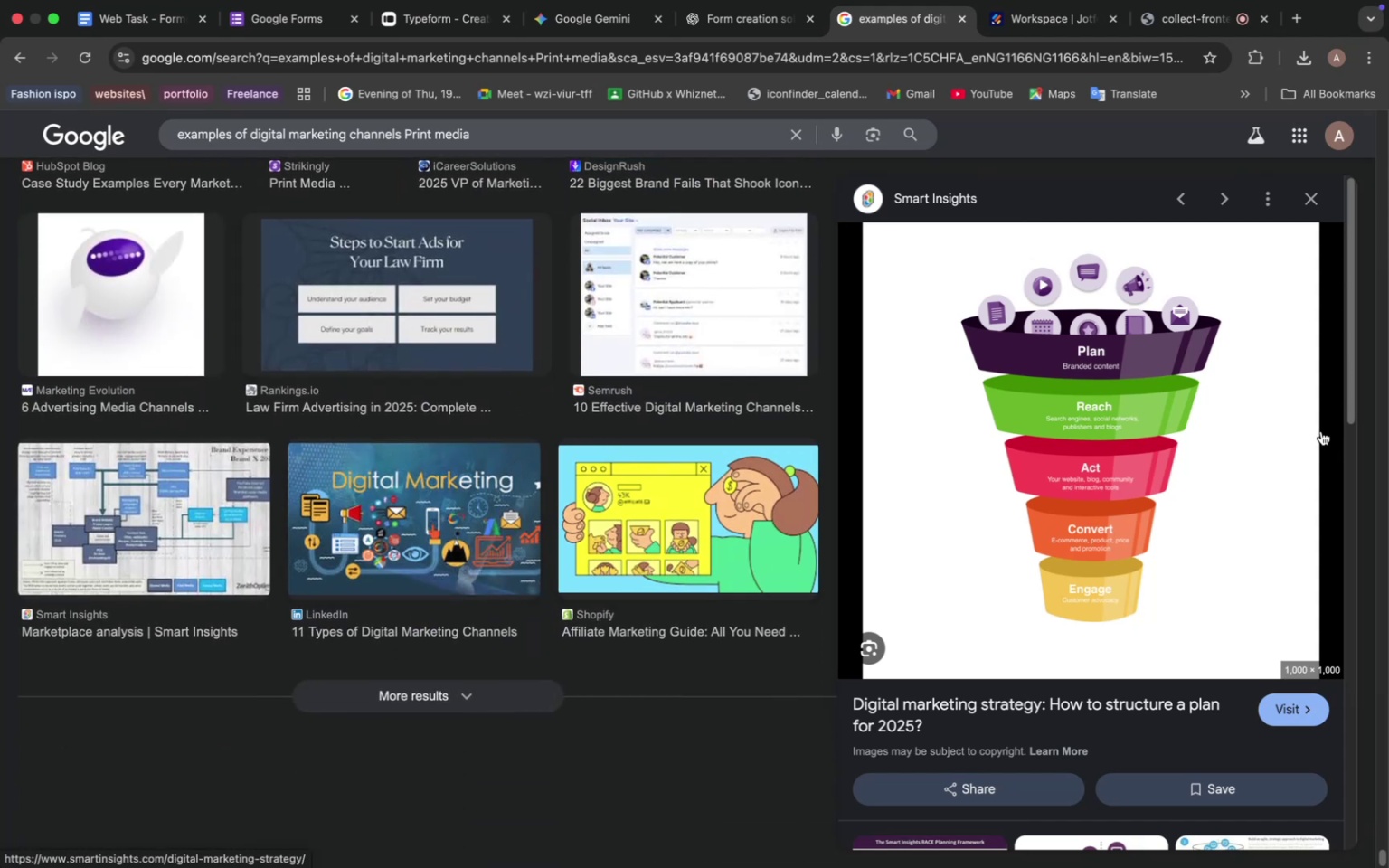 
left_click([1384, 184])
 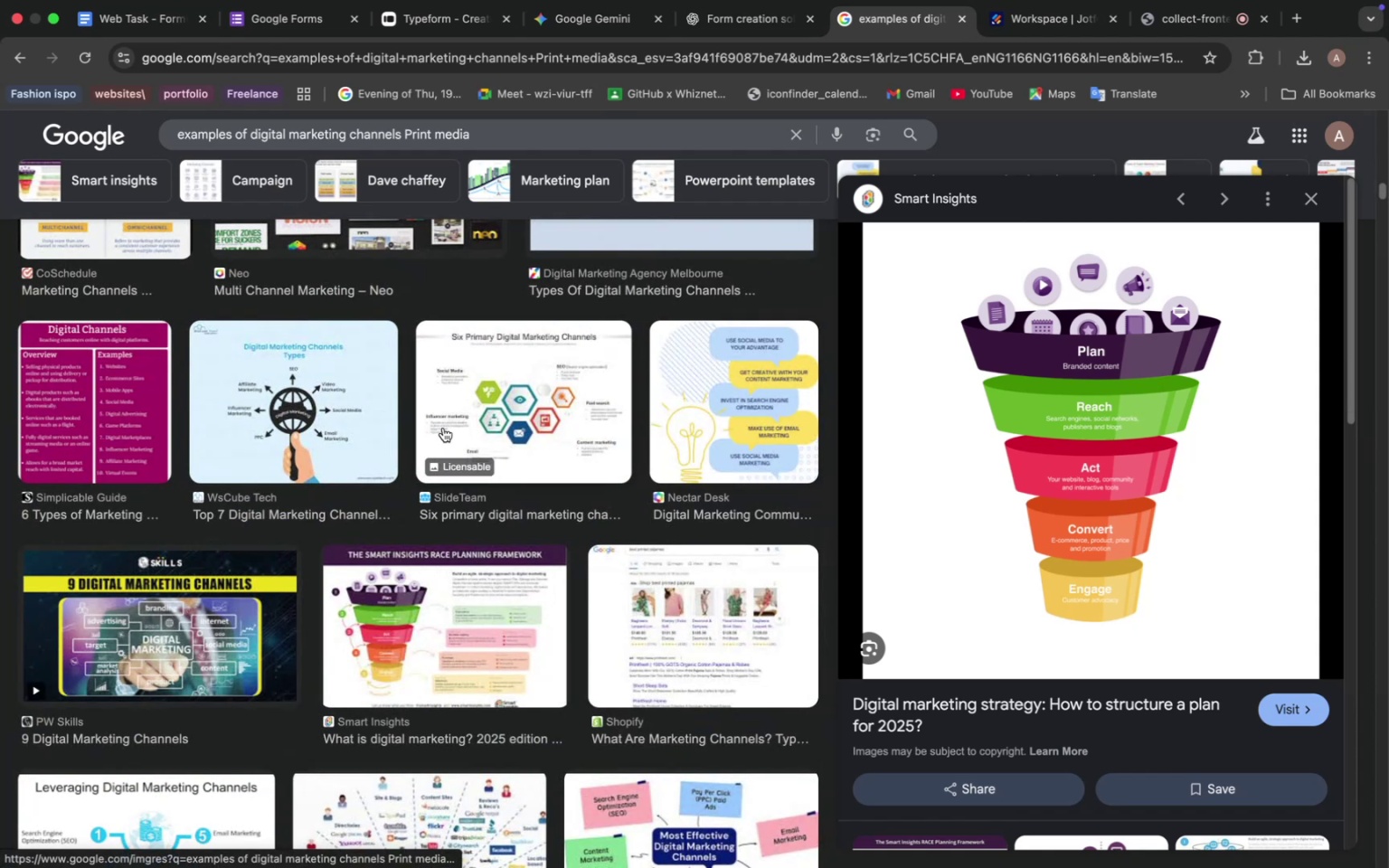 
scroll: coordinate [442, 427], scroll_direction: up, amount: 18.0
 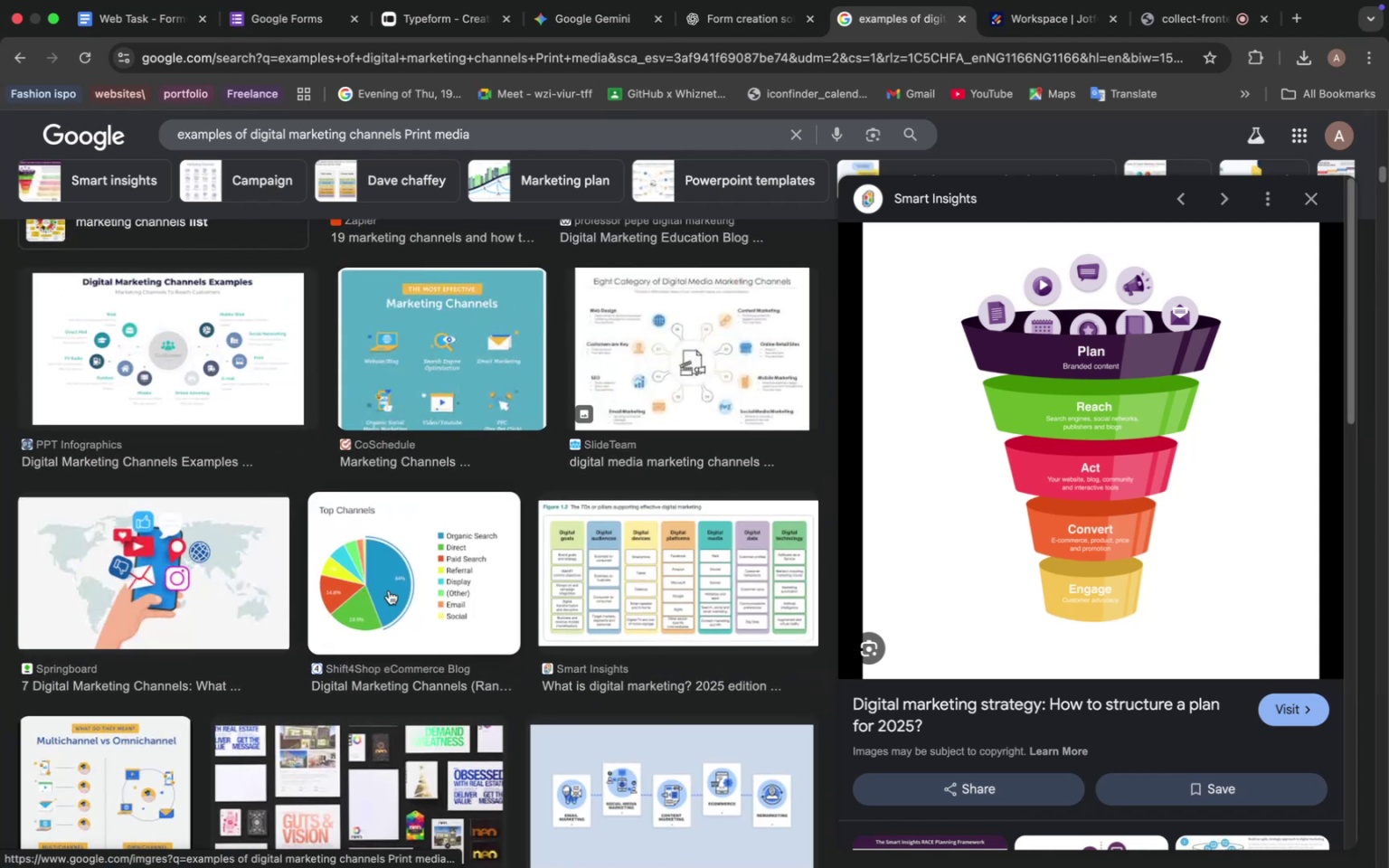 
left_click([389, 590])
 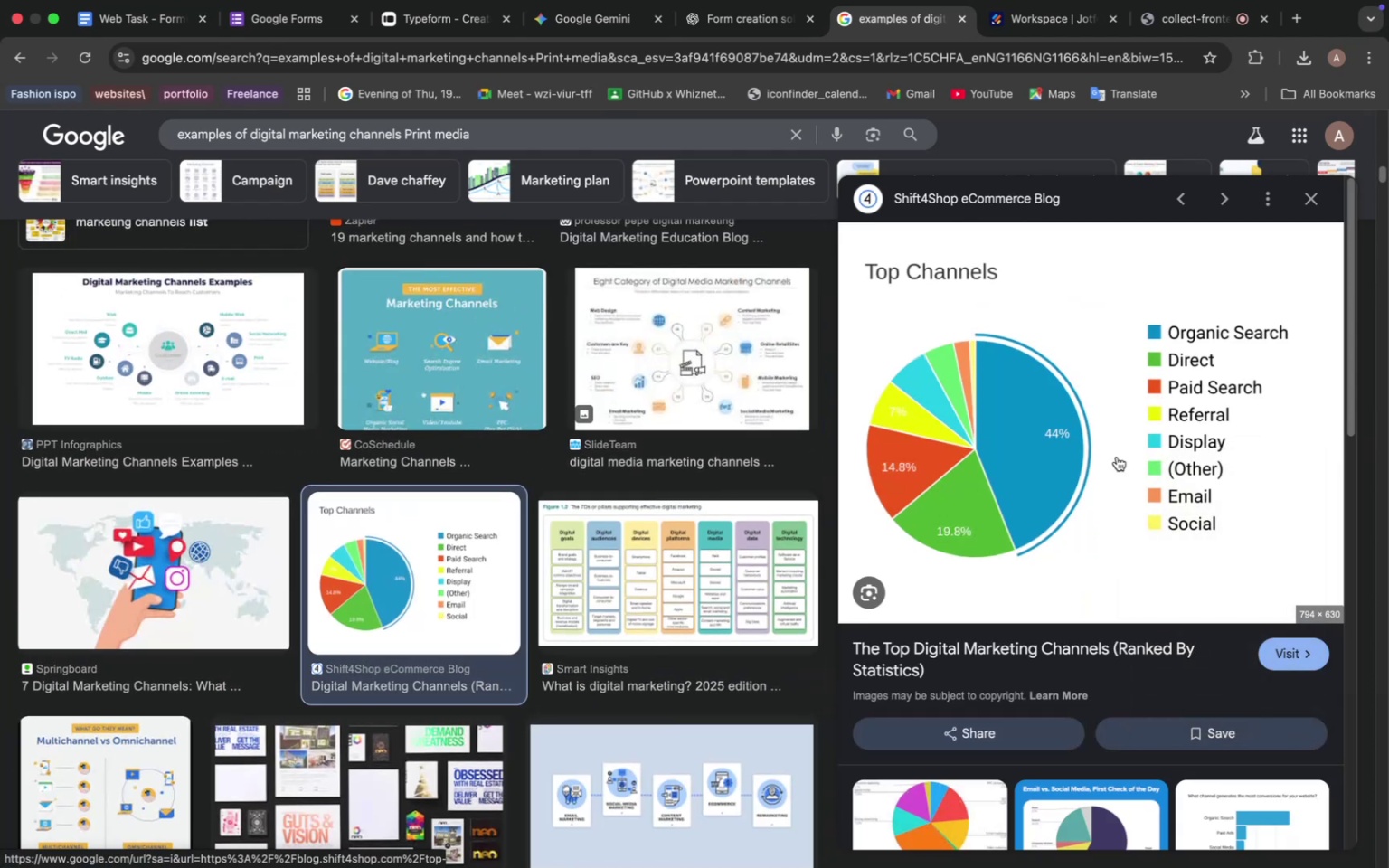 
right_click([1104, 440])
 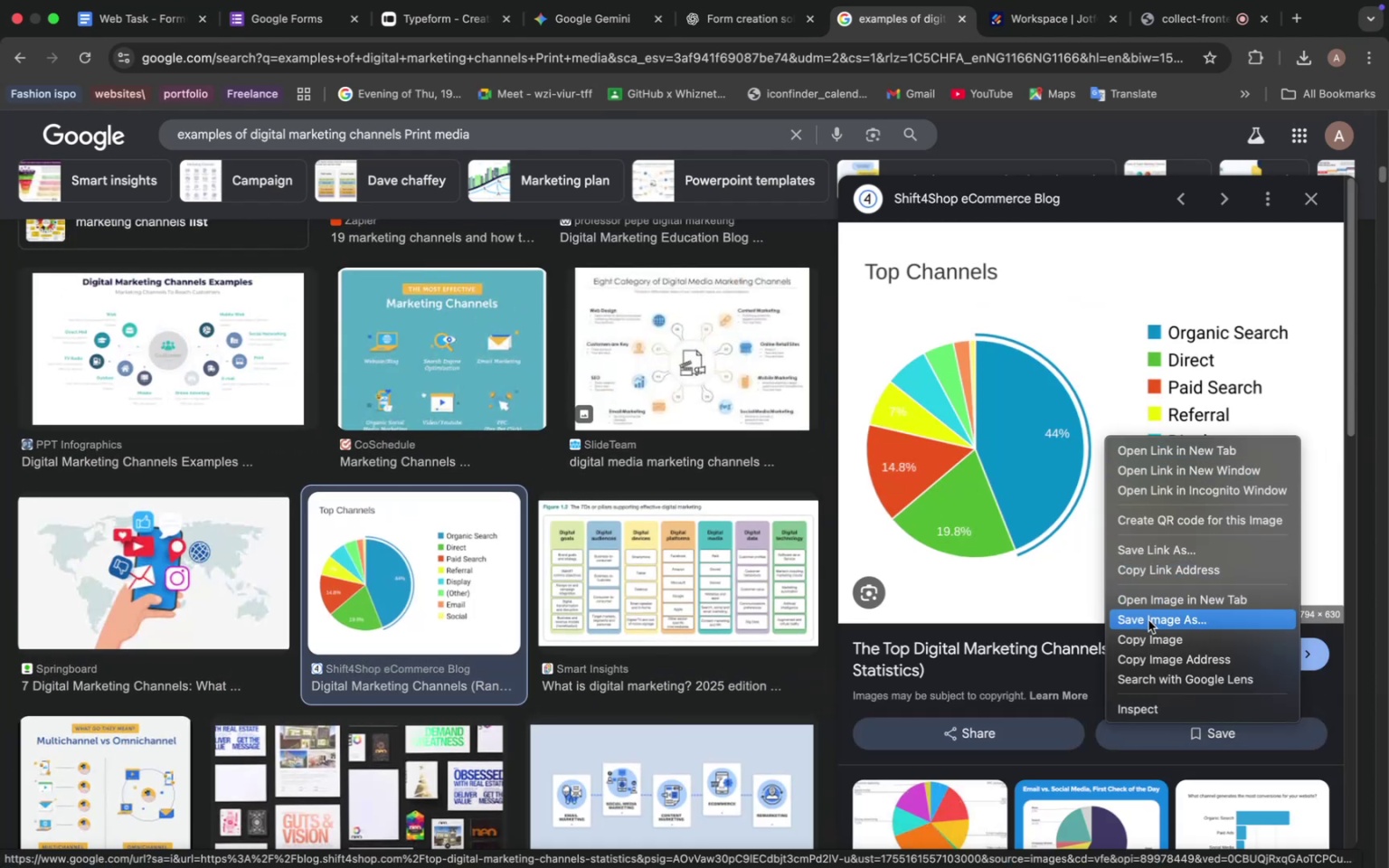 
left_click([1148, 620])
 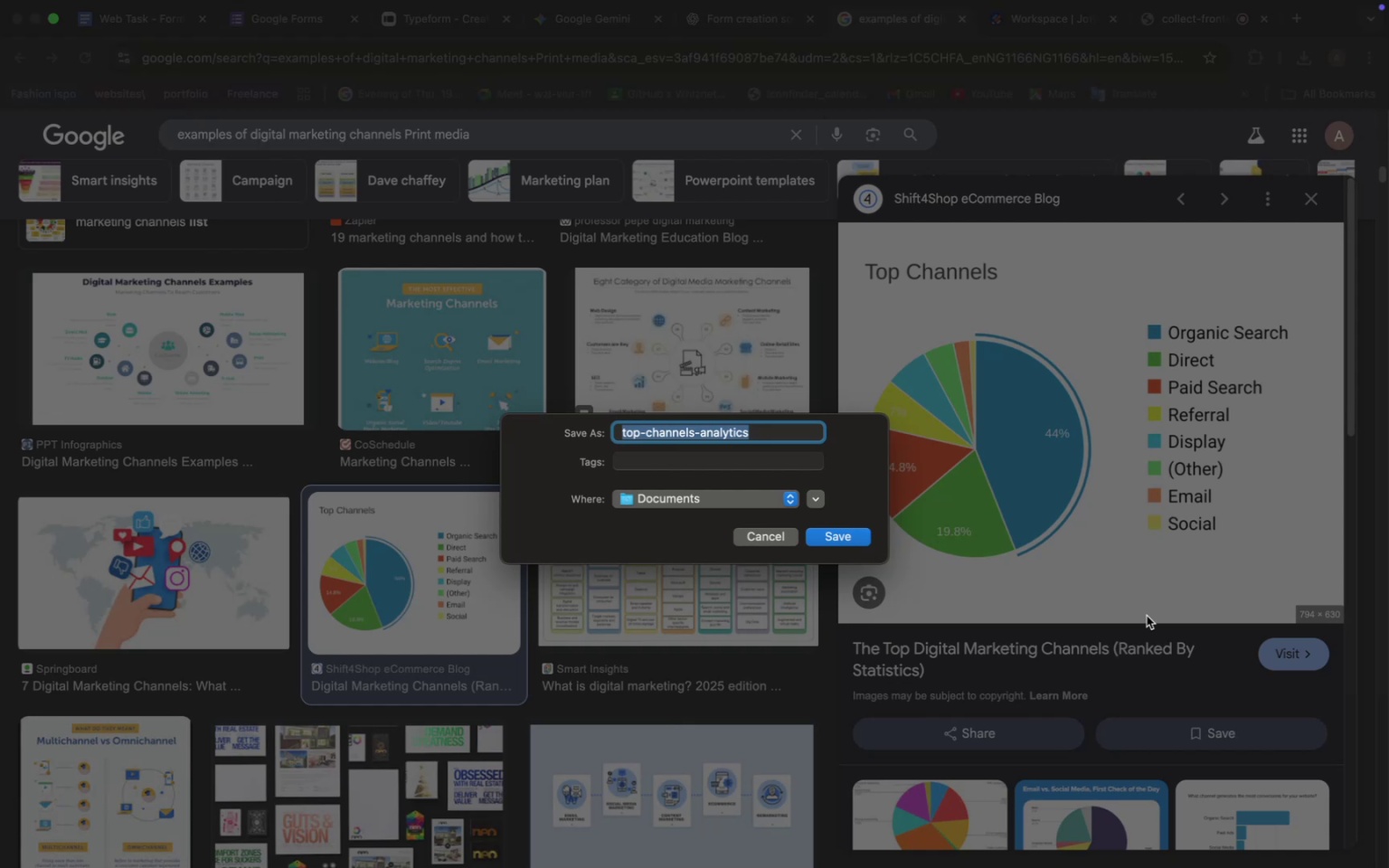 
wait(66.84)
 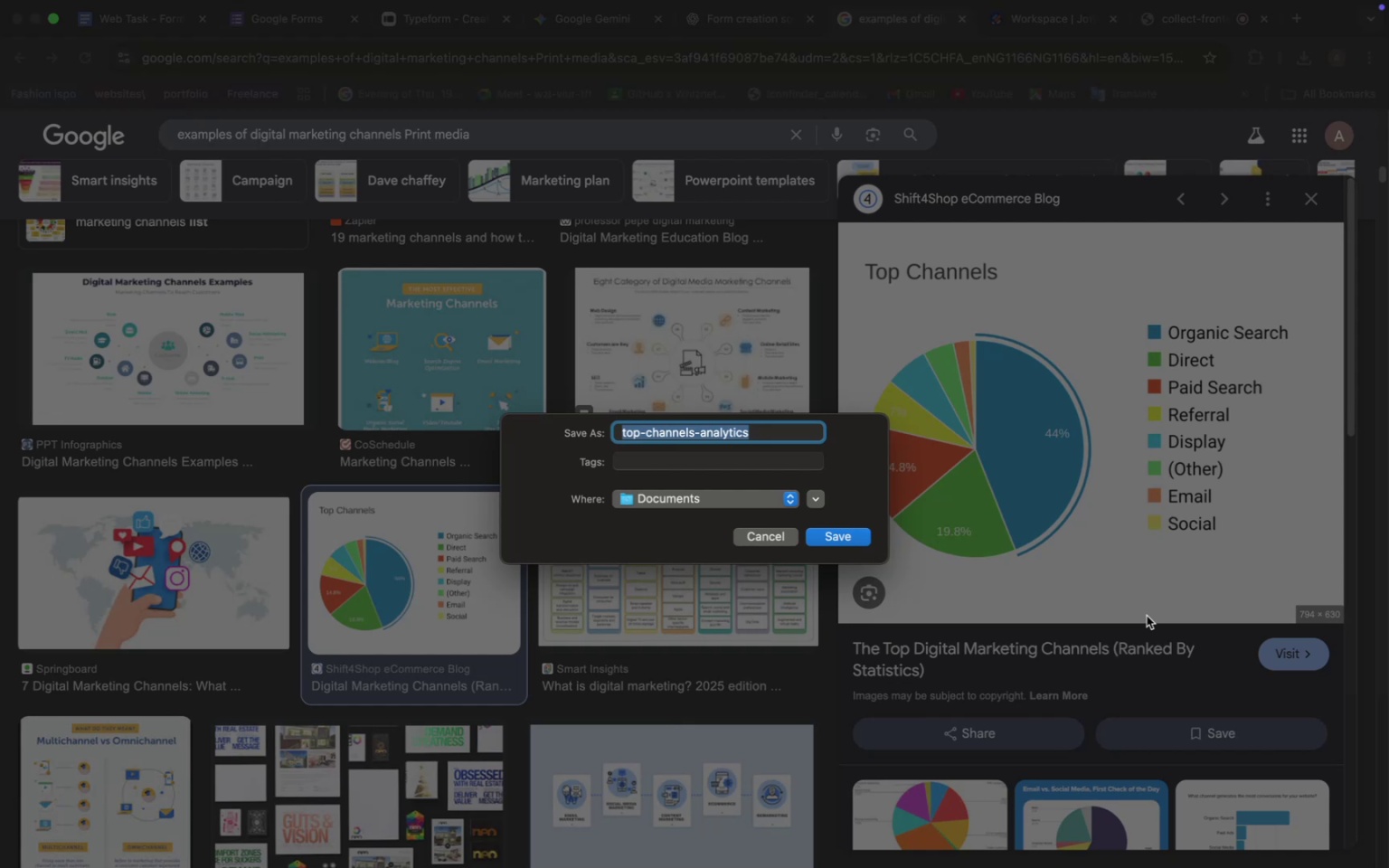 
left_click([835, 537])
 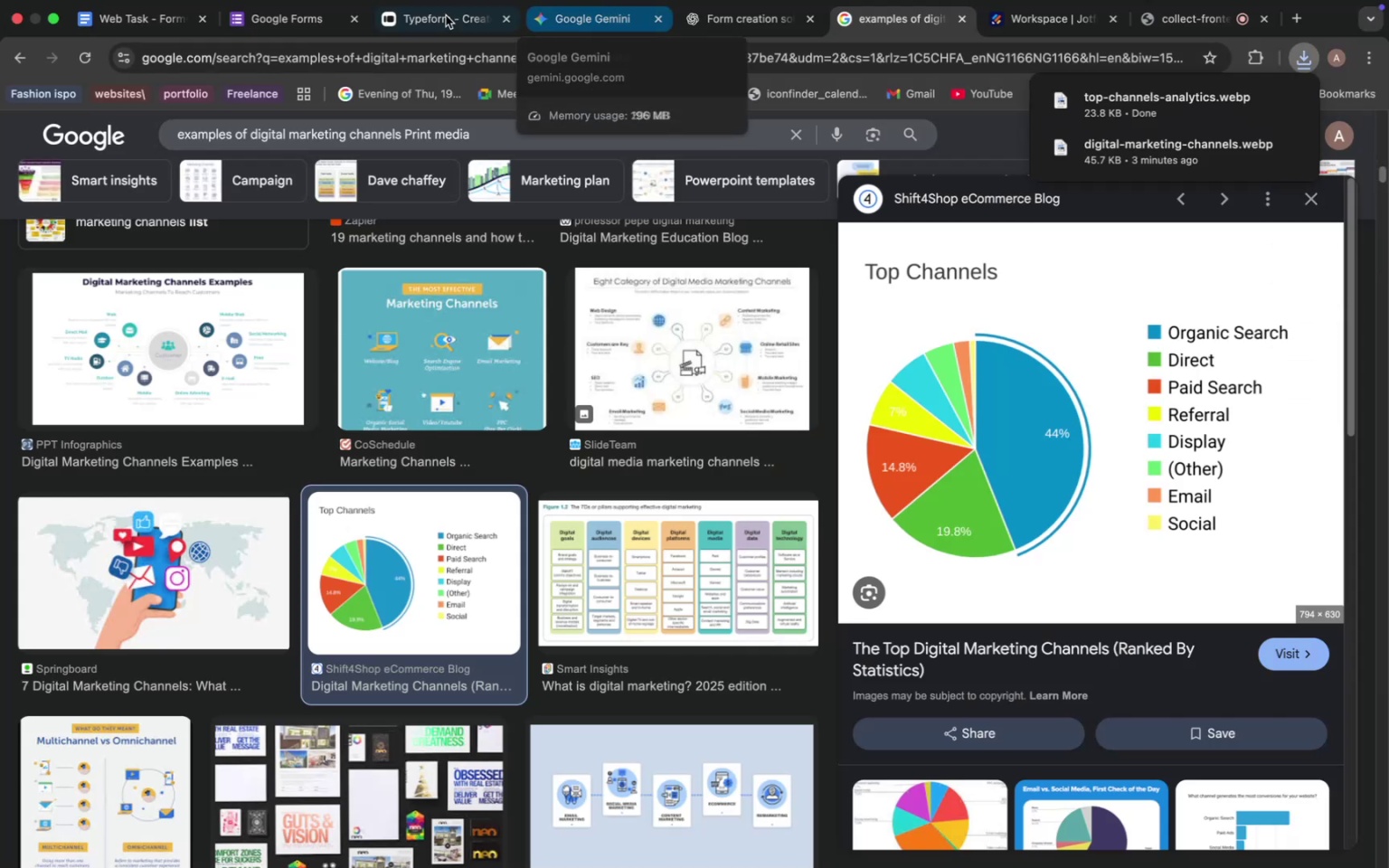 
left_click([420, 12])
 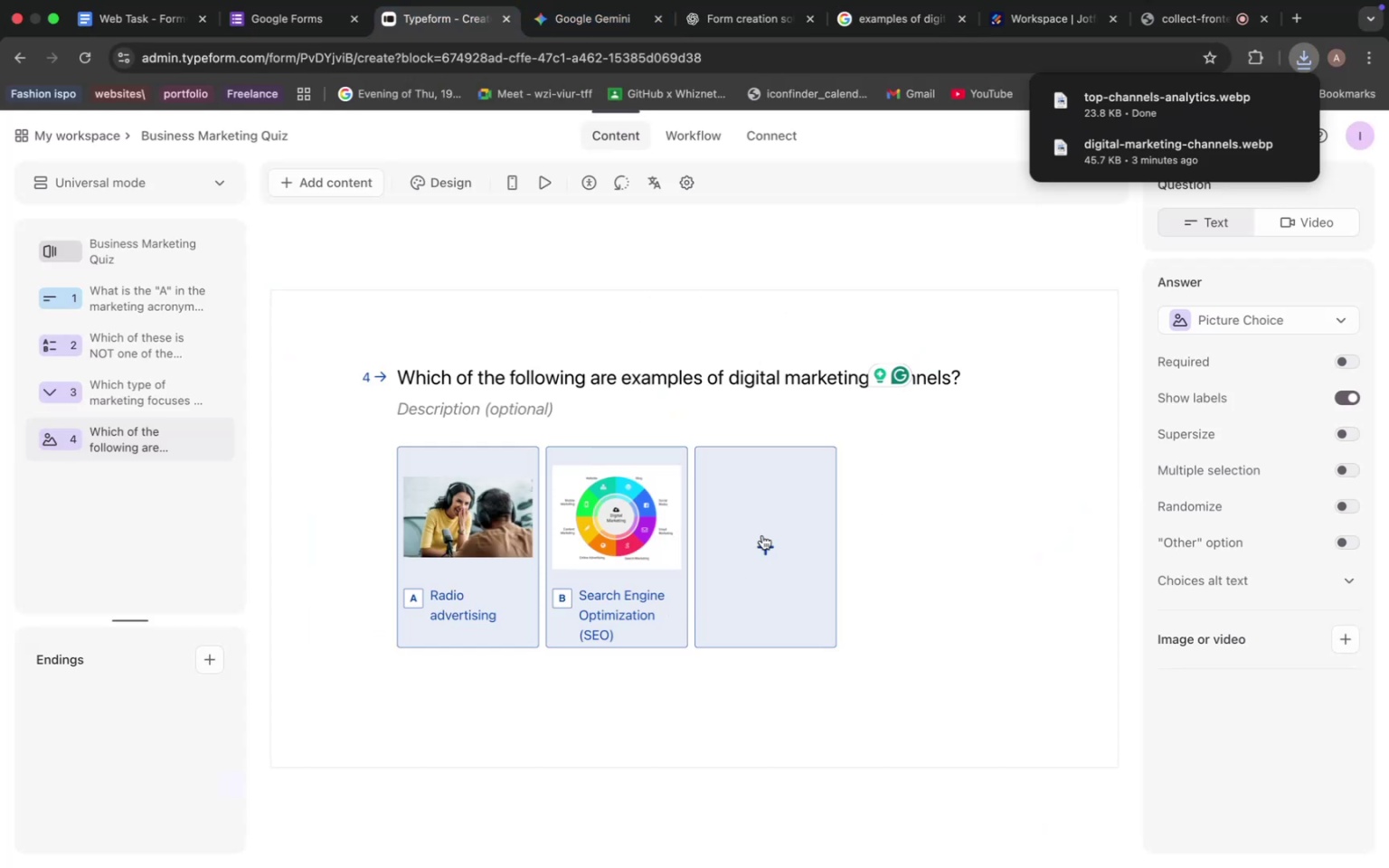 
left_click([762, 535])
 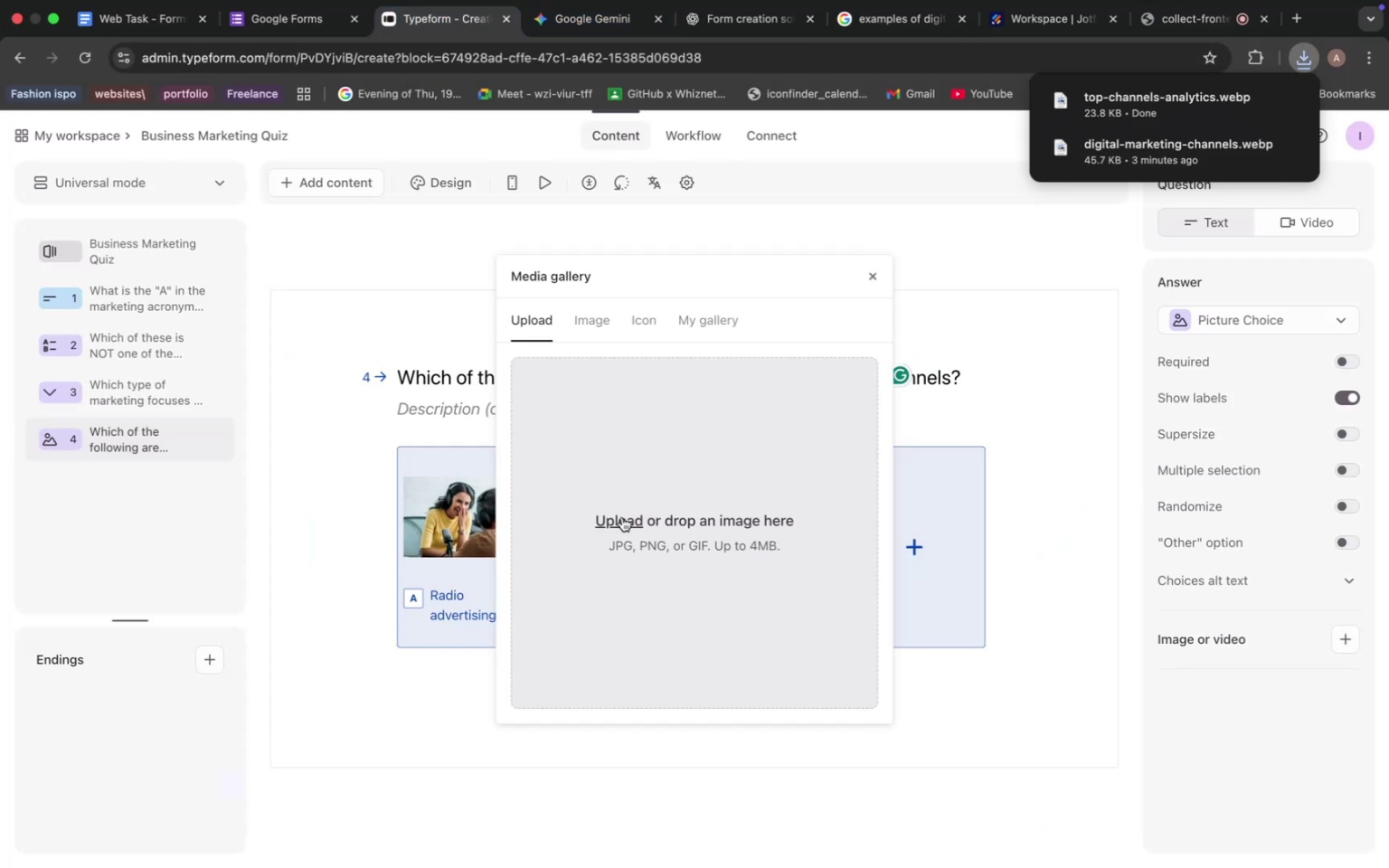 
left_click([622, 517])
 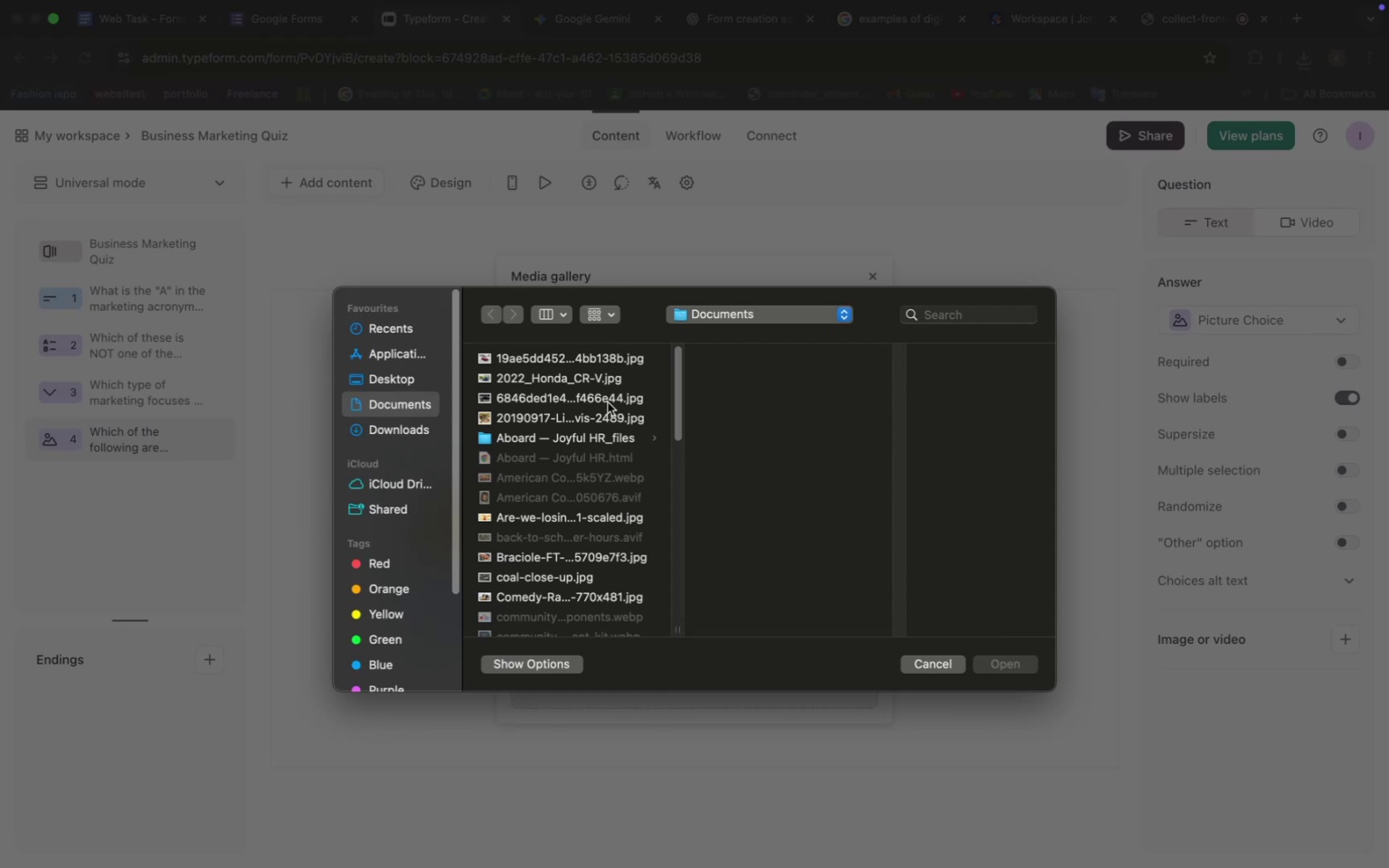 
scroll: coordinate [554, 562], scroll_direction: down, amount: 8.0
 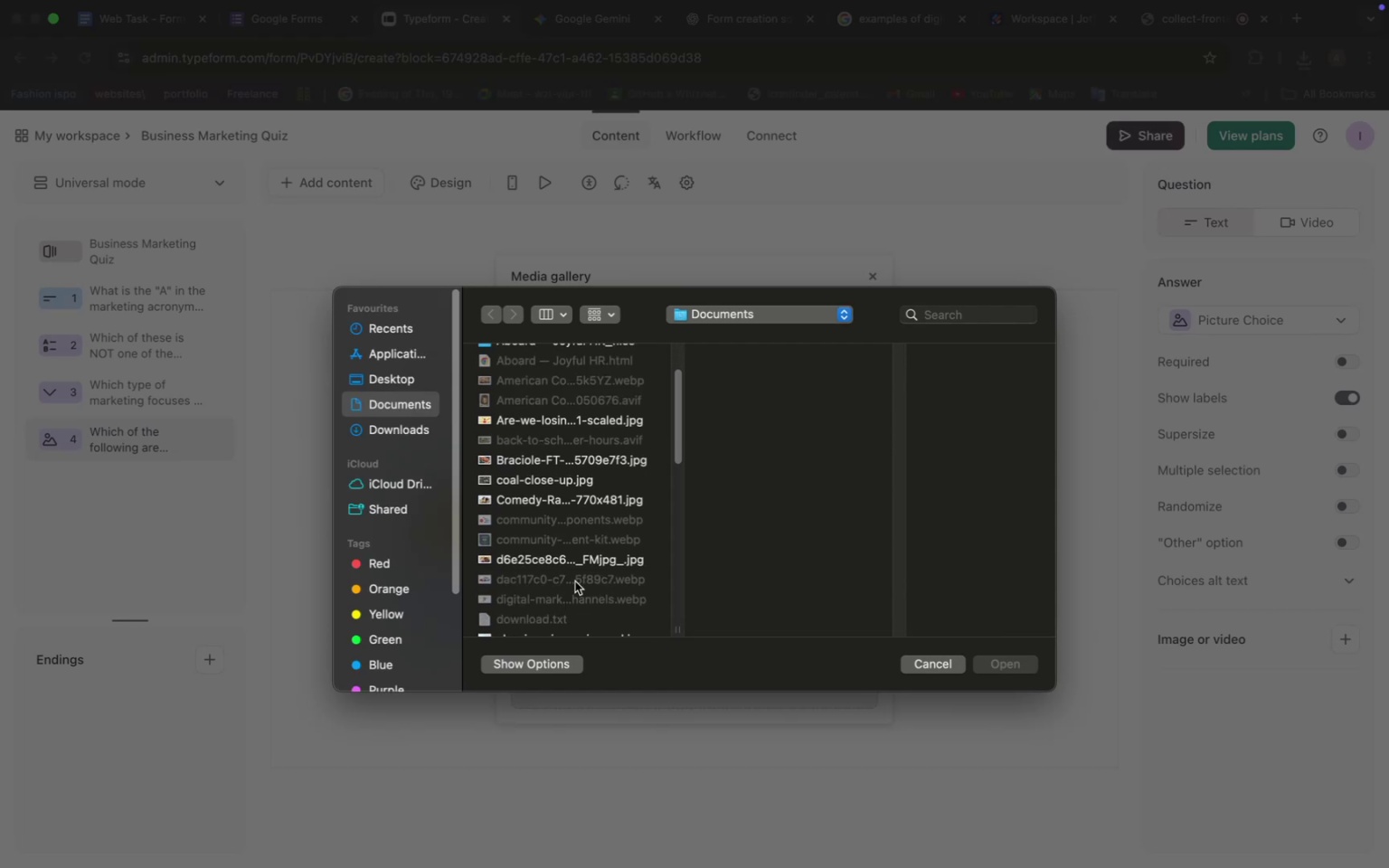 
left_click([575, 580])
 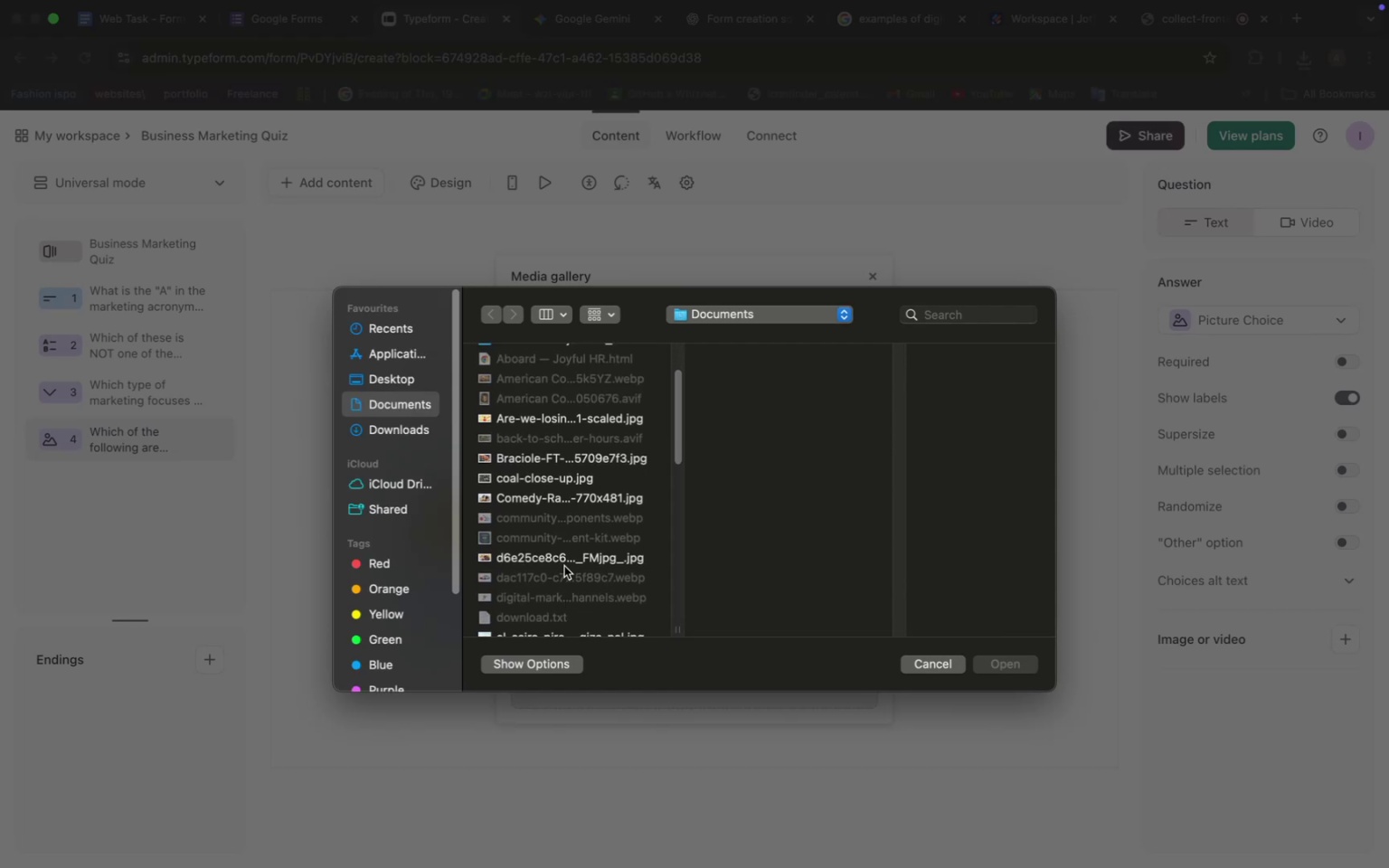 
scroll: coordinate [564, 566], scroll_direction: down, amount: 4.0
 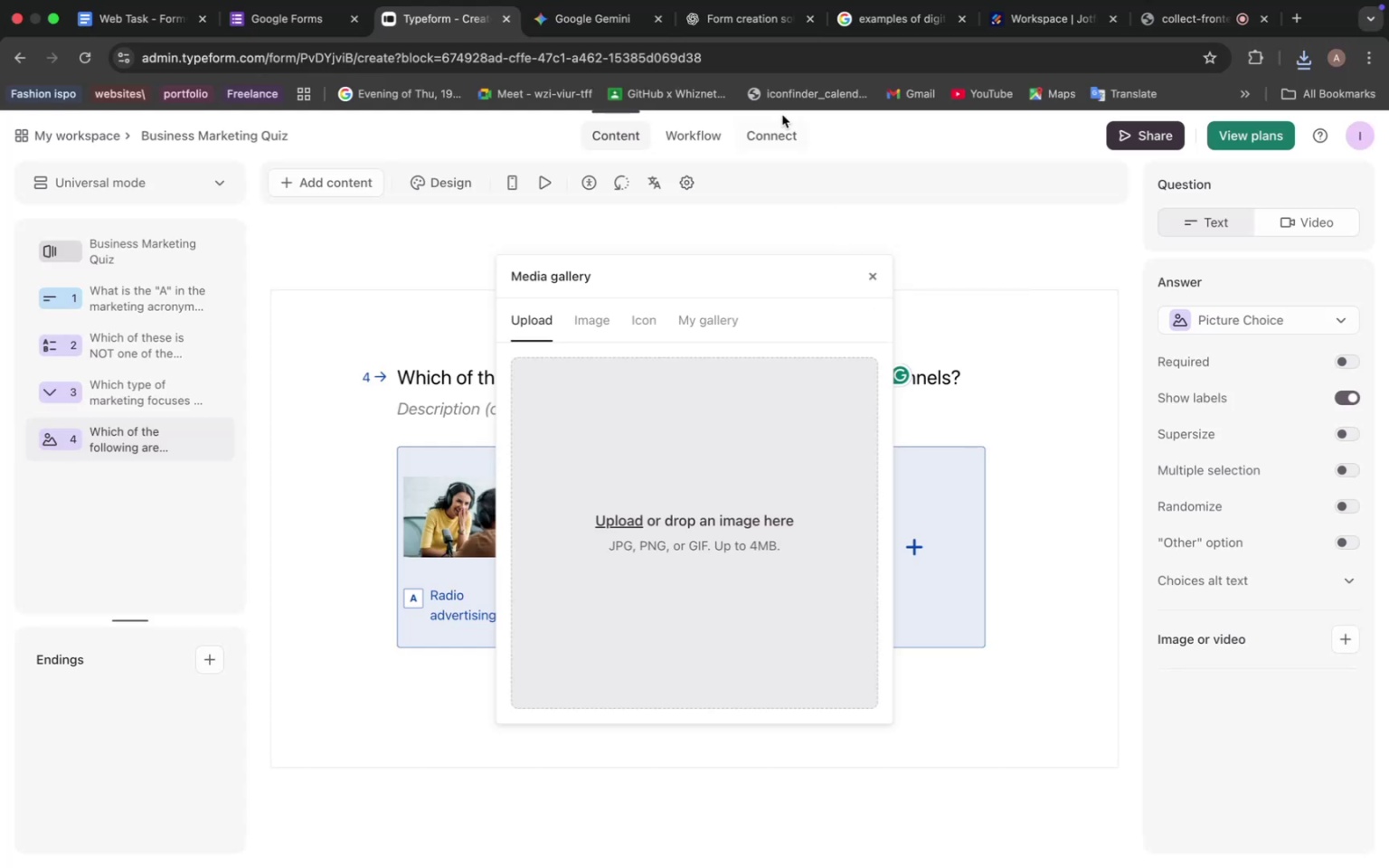 
left_click([878, 20])
 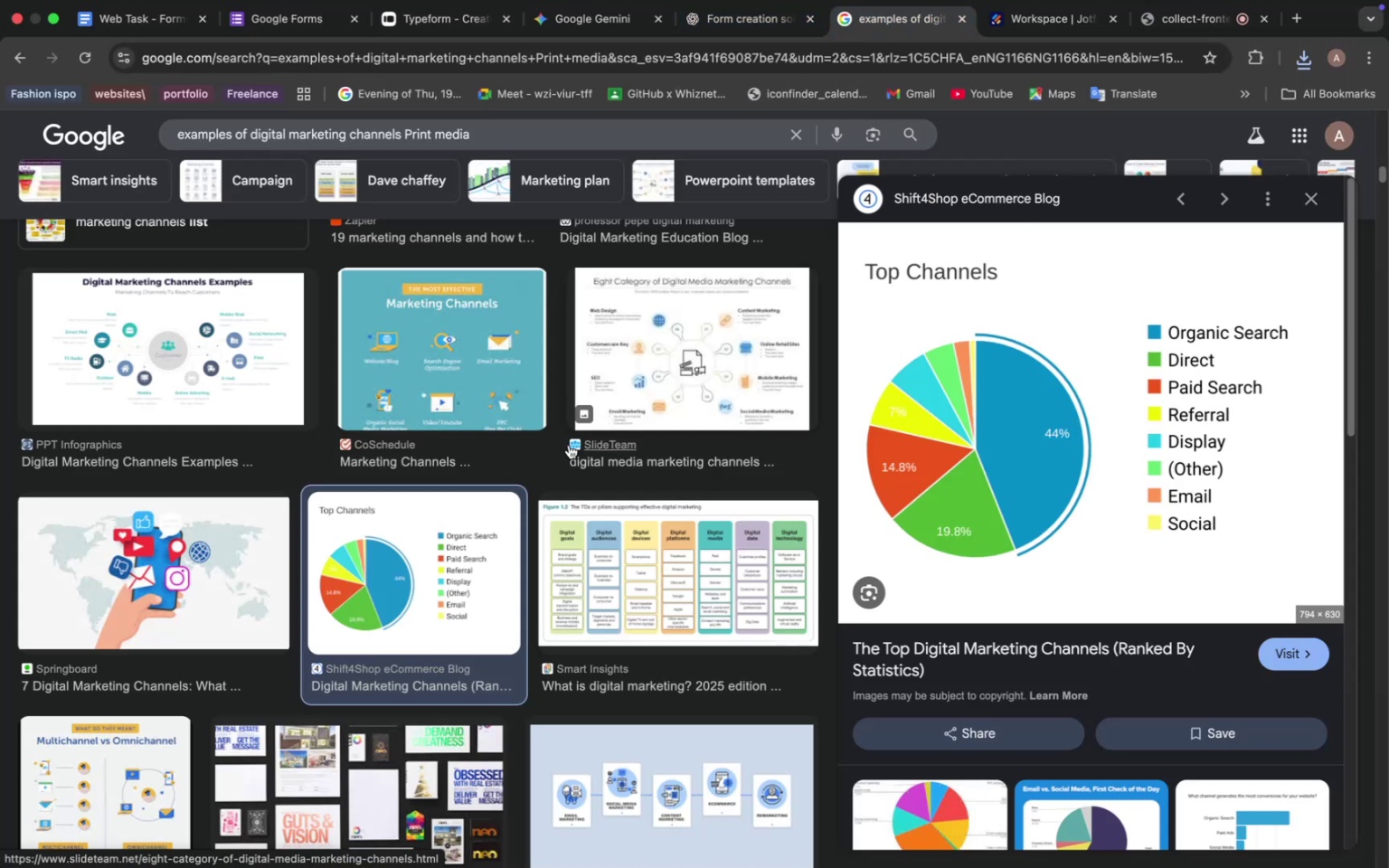 
scroll: coordinate [567, 445], scroll_direction: up, amount: 22.0
 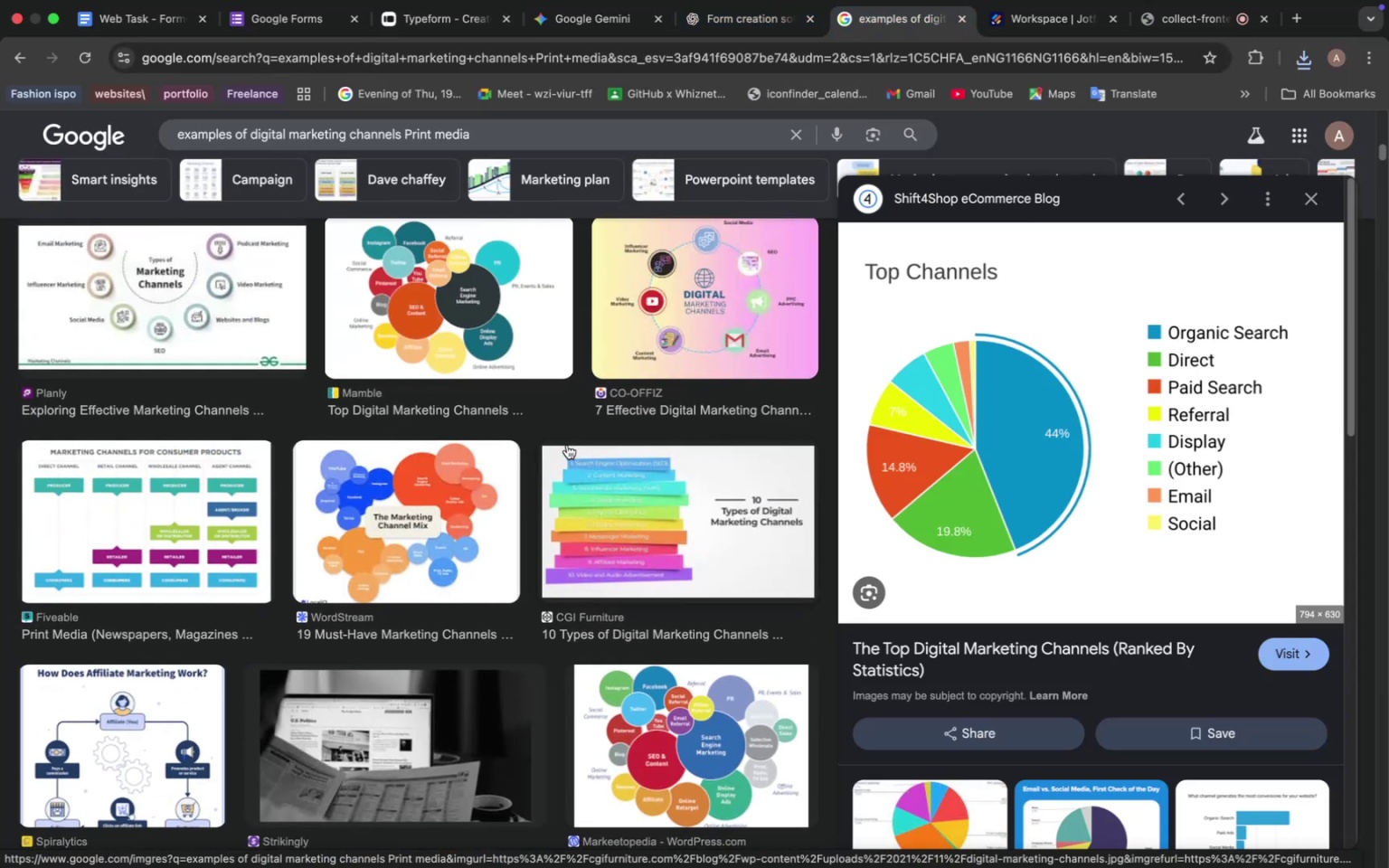 
scroll: coordinate [567, 445], scroll_direction: down, amount: 9.0
 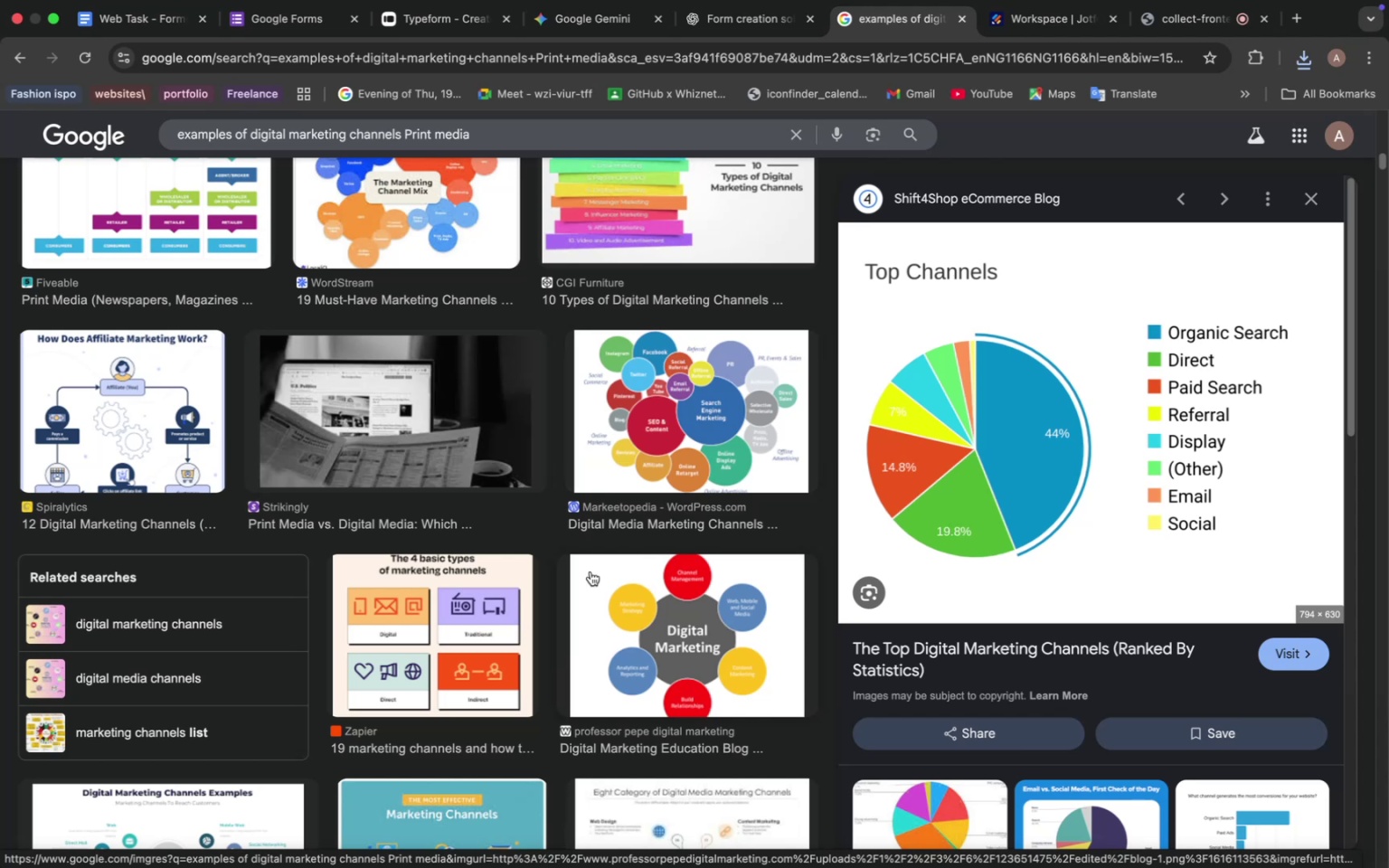 
scroll: coordinate [537, 549], scroll_direction: up, amount: 30.0
 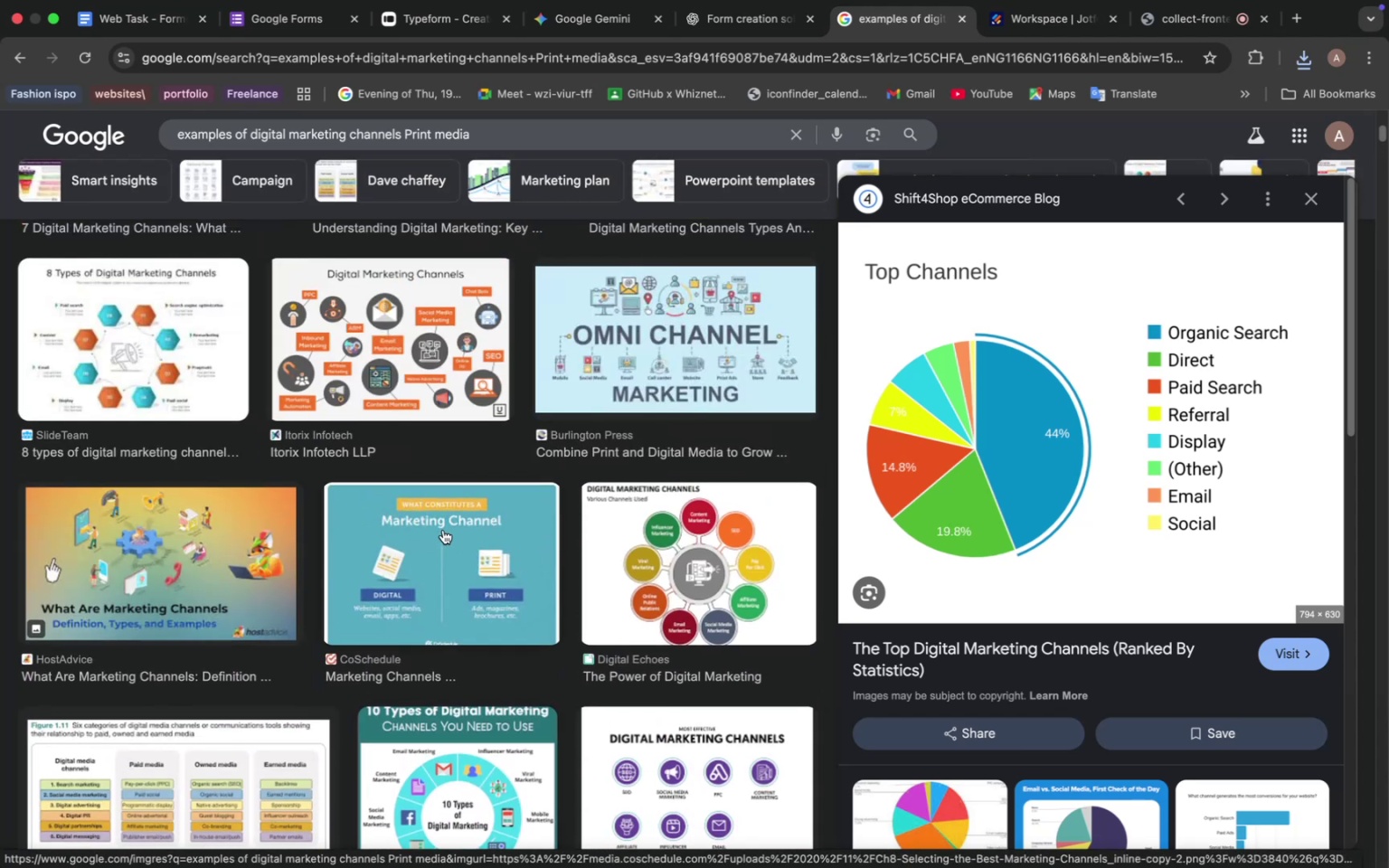 
wait(8.28)
 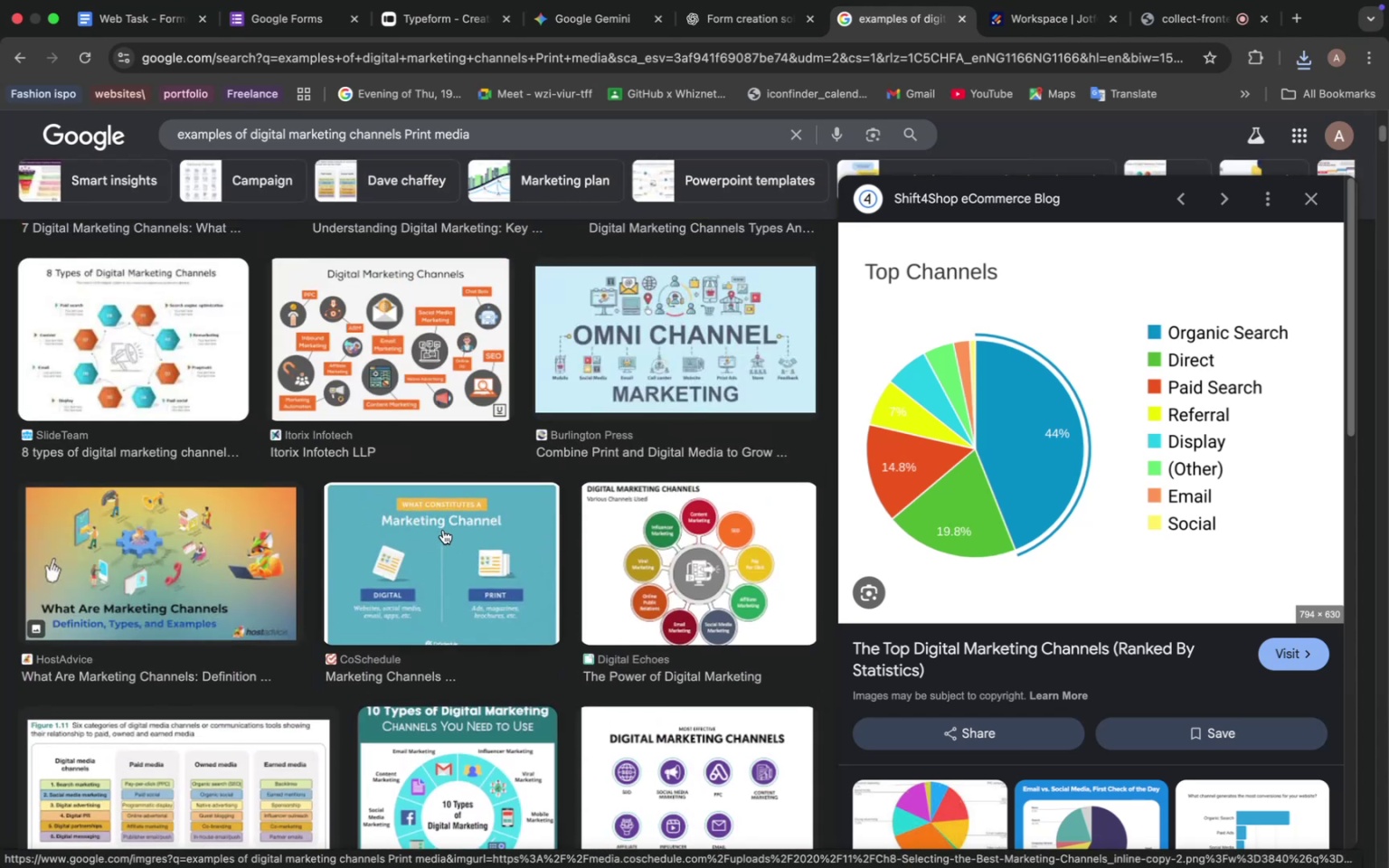 
scroll: coordinate [414, 557], scroll_direction: up, amount: 39.0
 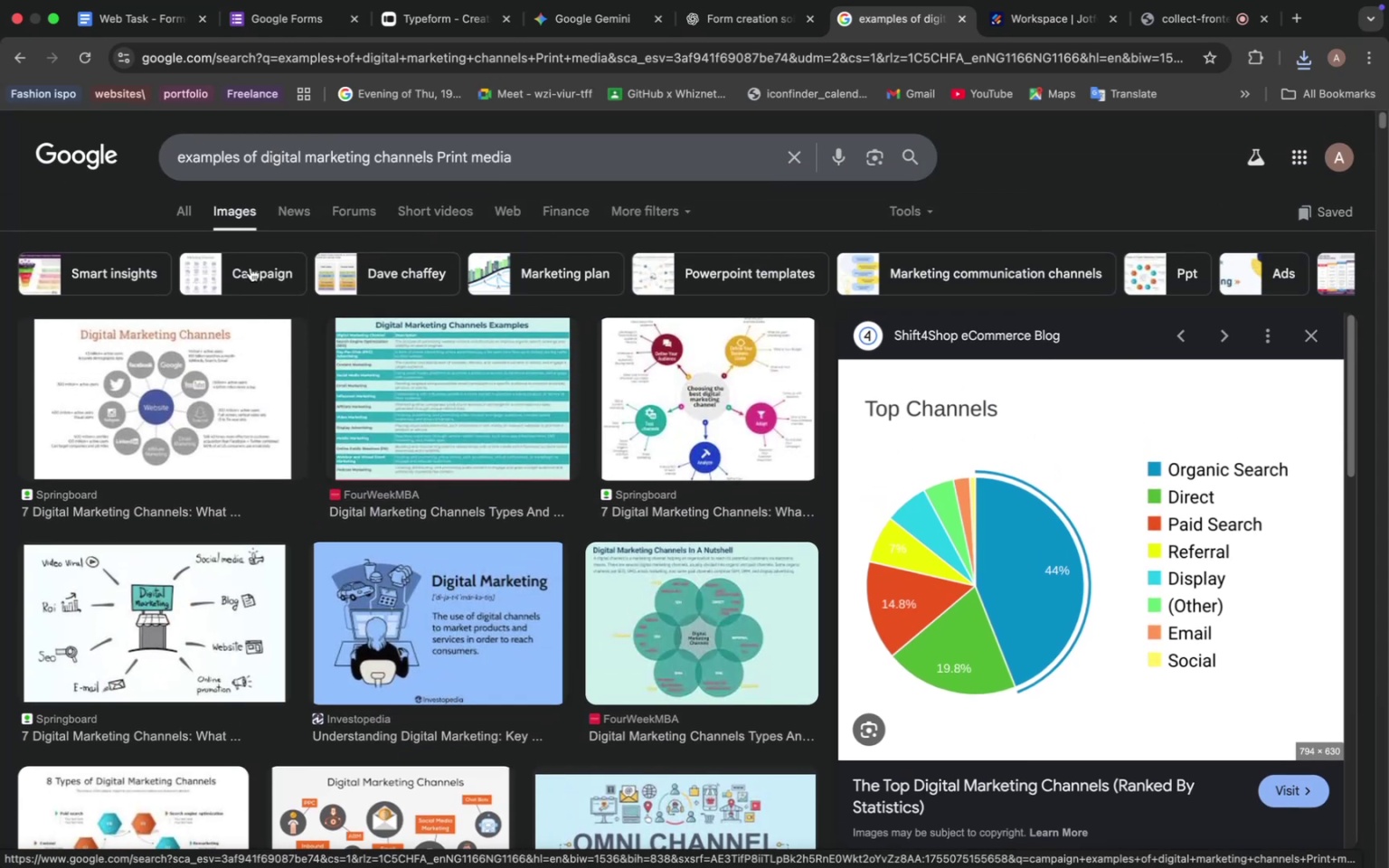 
left_click([244, 270])
 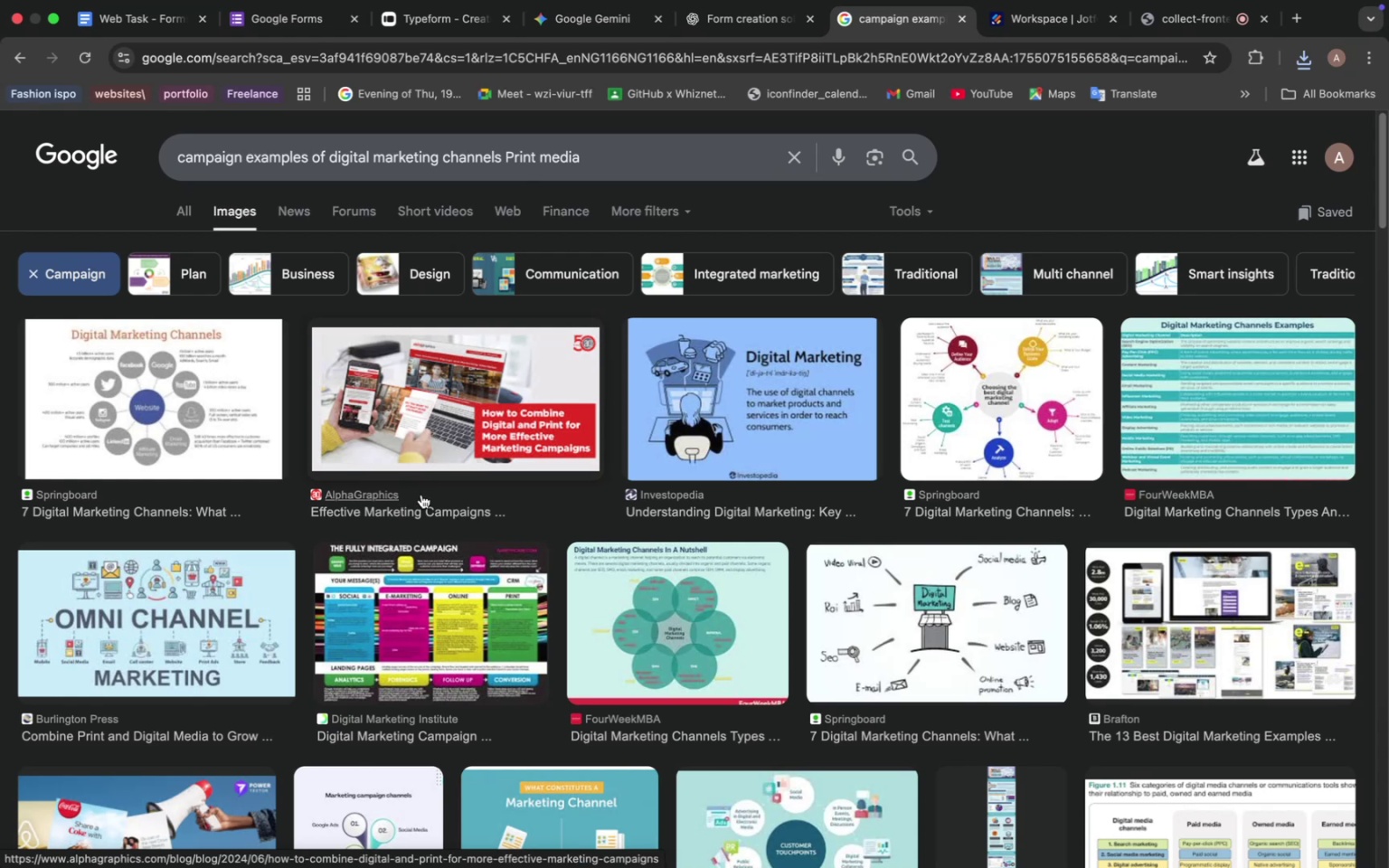 
scroll: coordinate [468, 521], scroll_direction: down, amount: 15.0
 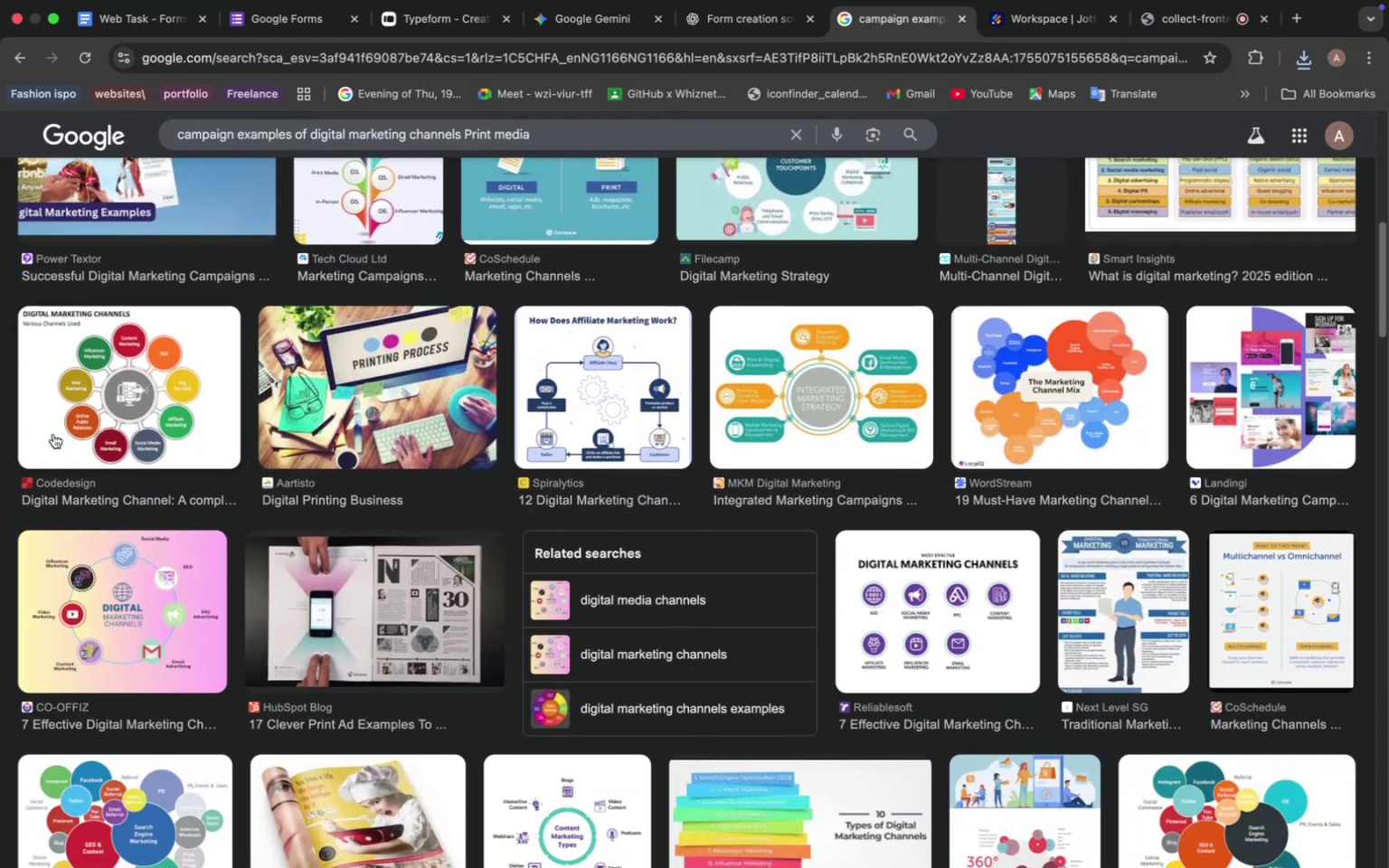 
left_click([120, 399])
 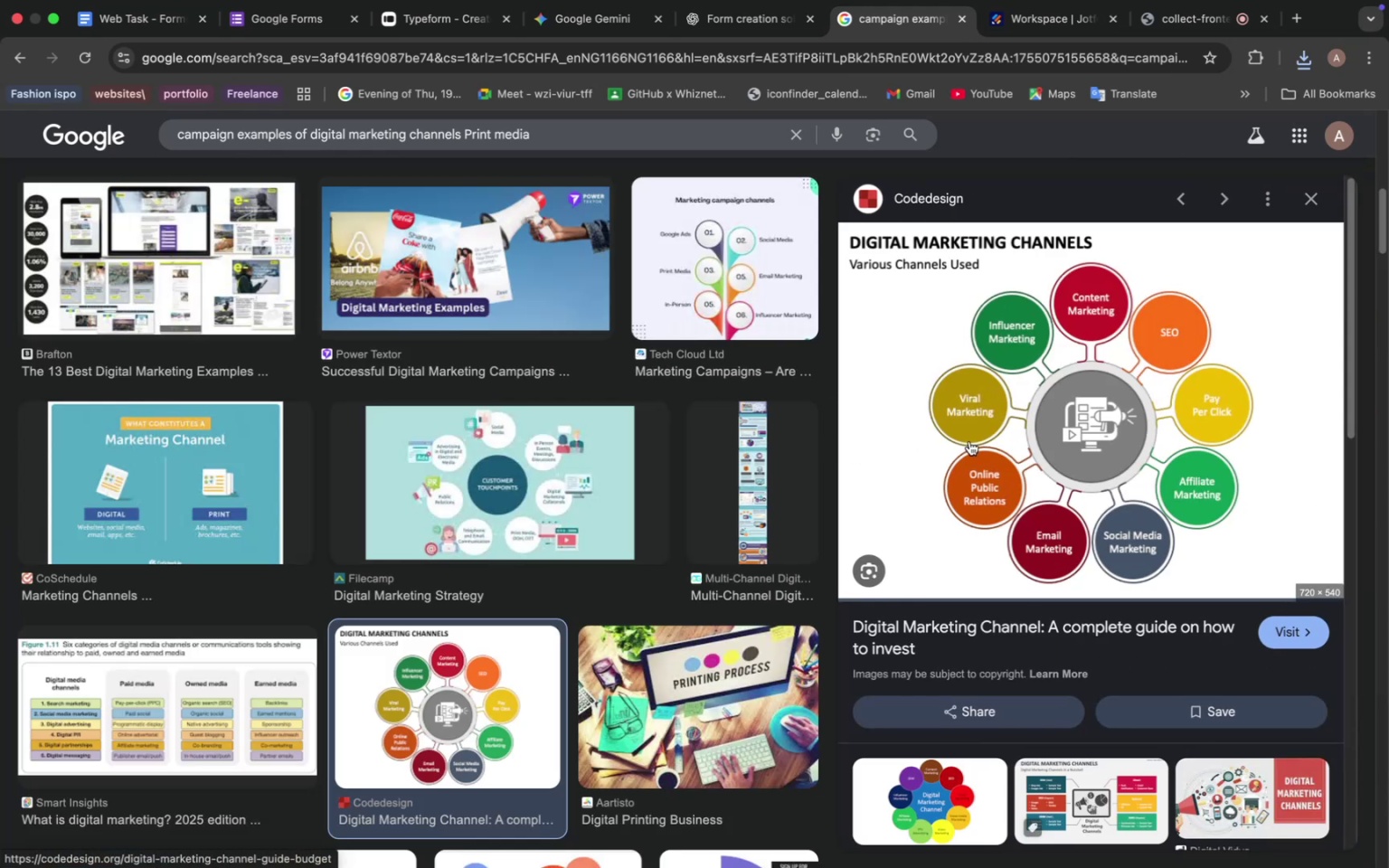 
right_click([978, 433])
 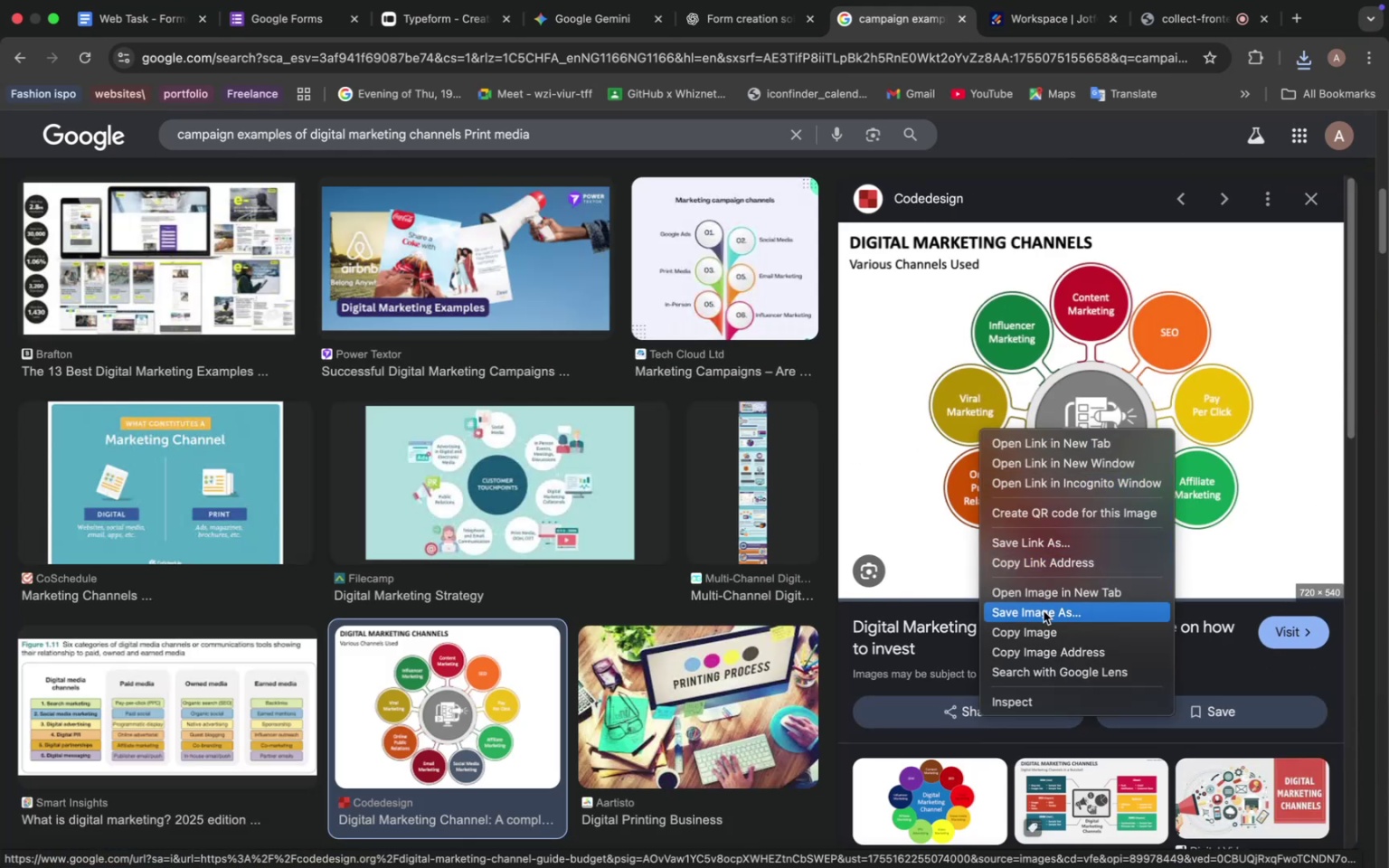 
left_click([1044, 611])
 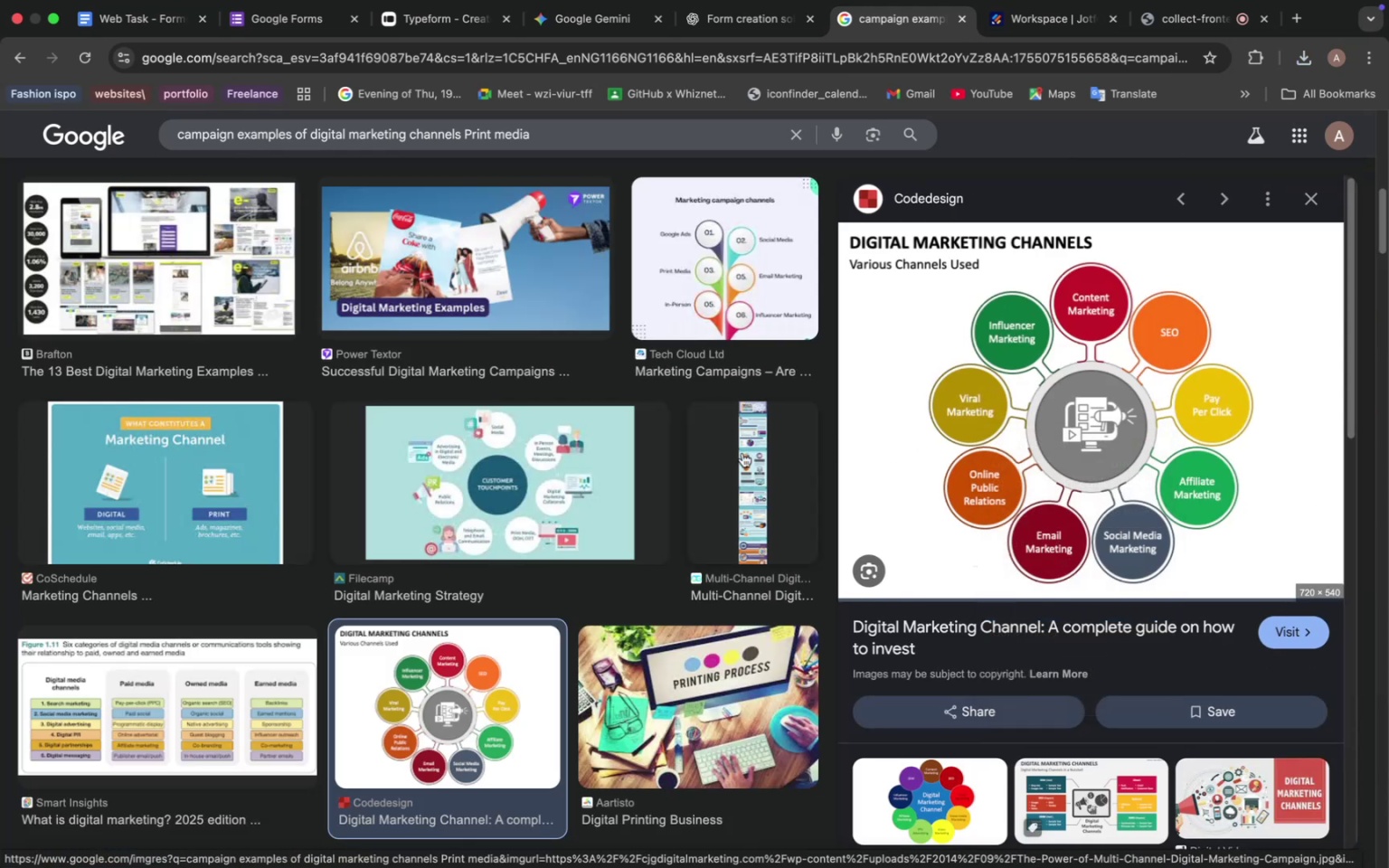 
mouse_move([759, 458])
 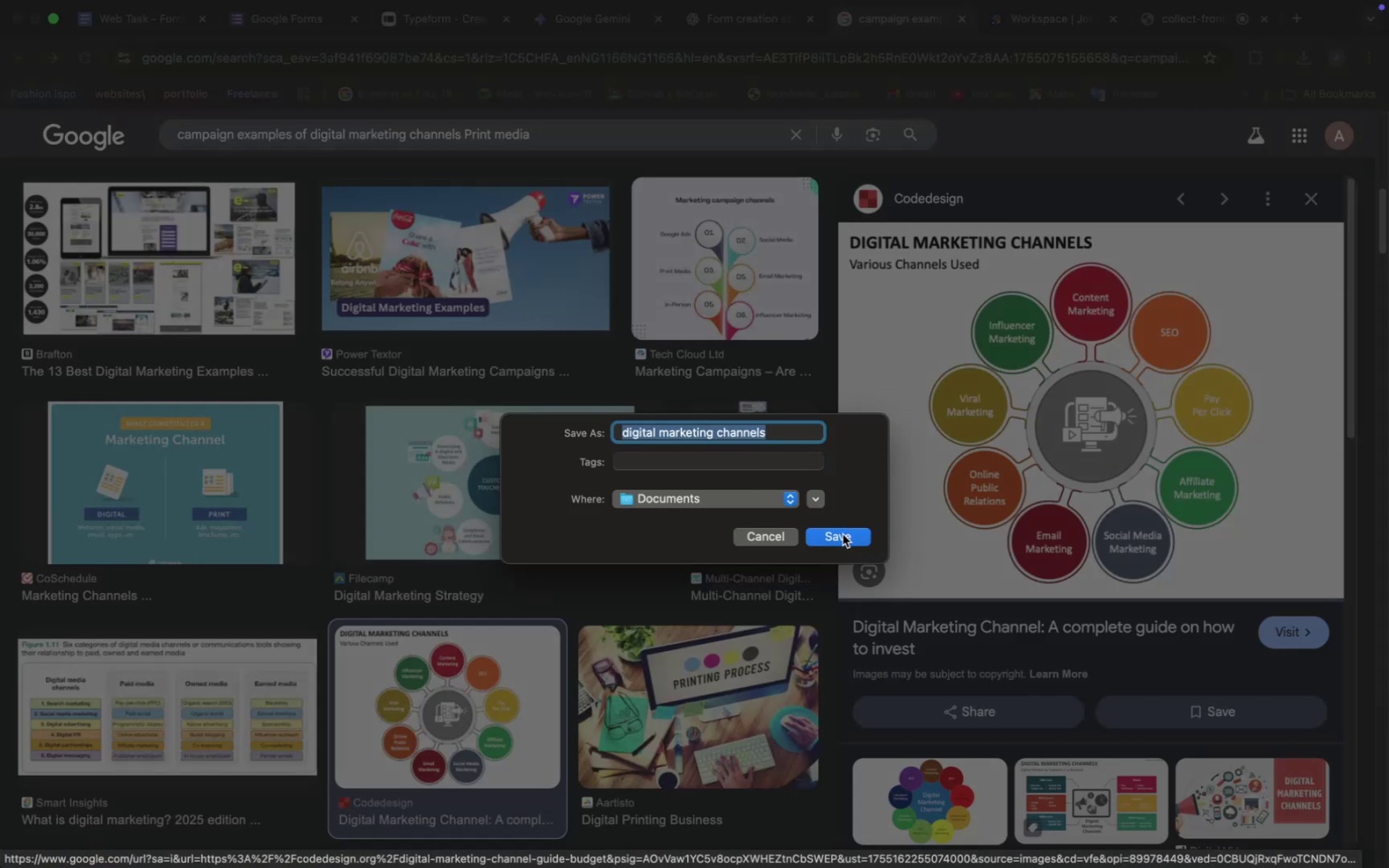 
left_click([843, 534])
 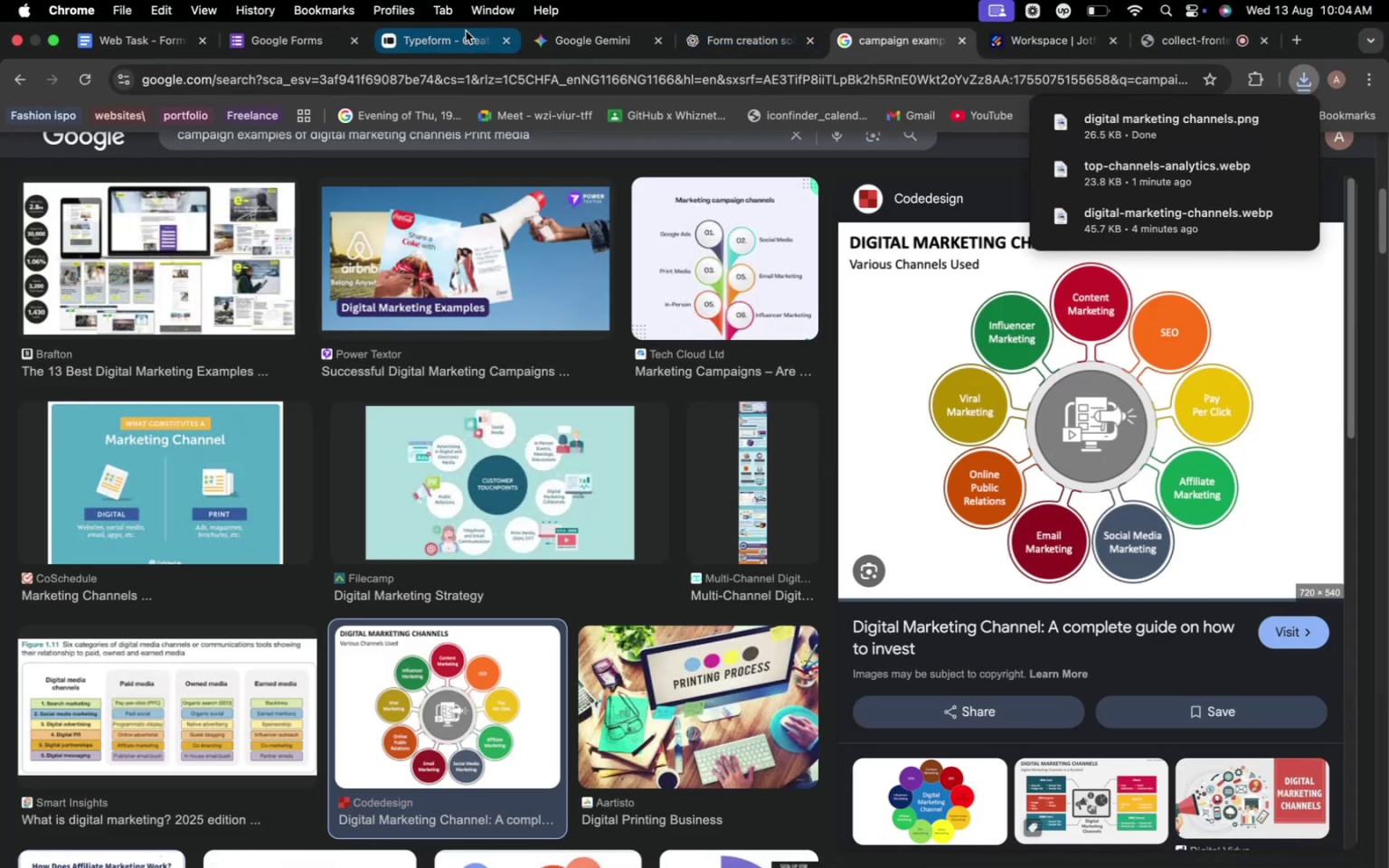 
left_click([449, 44])
 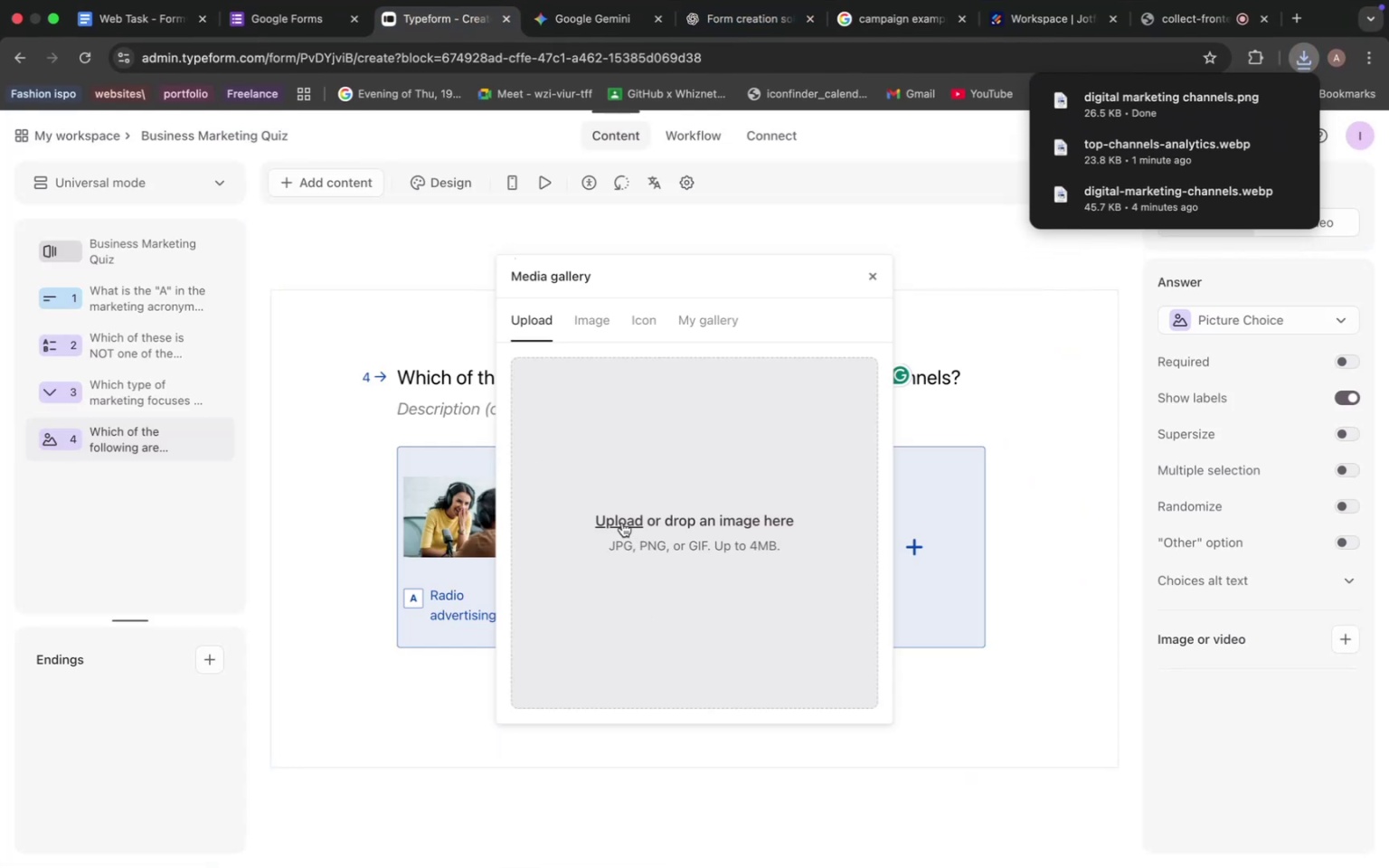 
left_click([621, 522])
 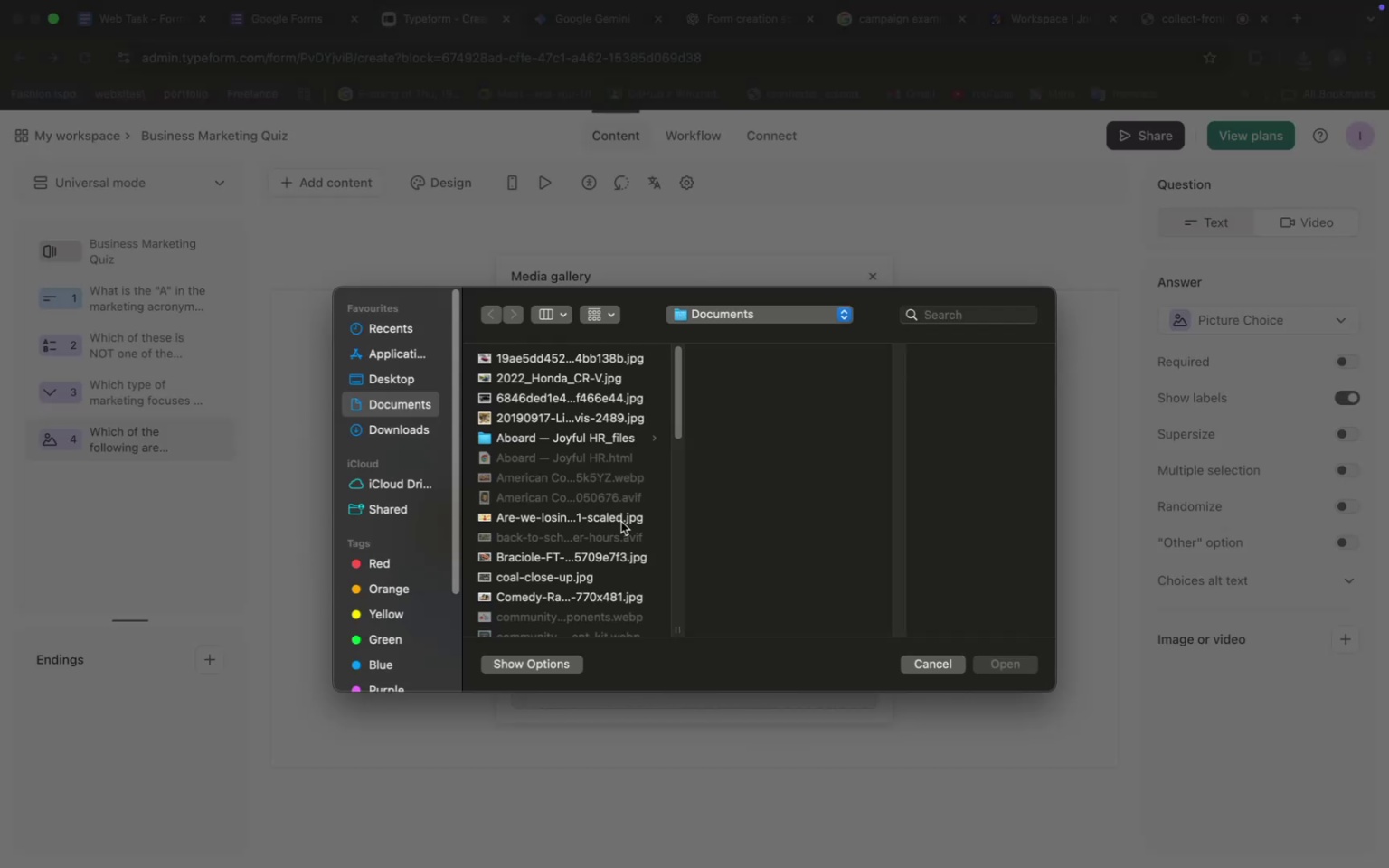 
wait(9.73)
 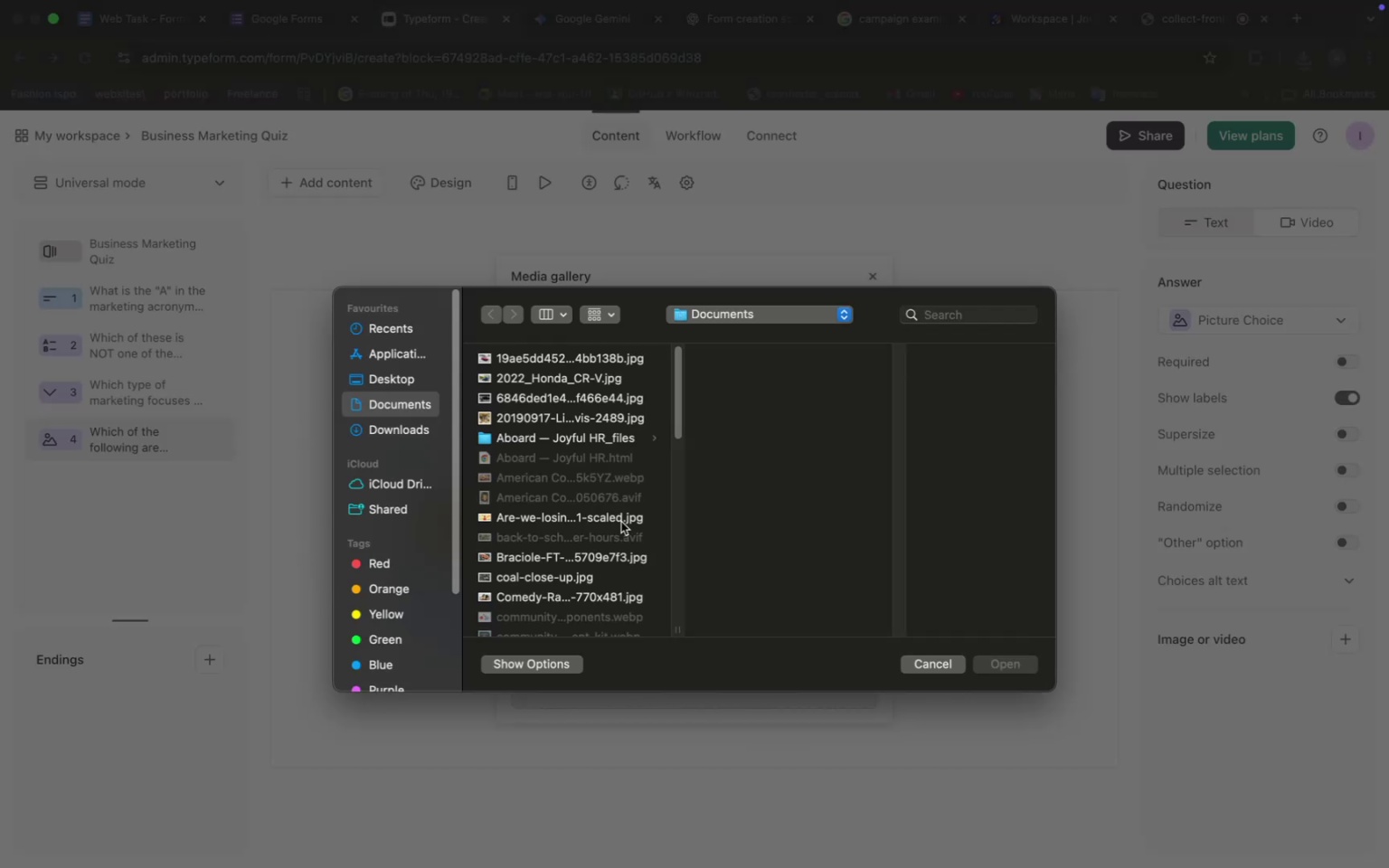 
scroll: coordinate [551, 557], scroll_direction: down, amount: 9.0
 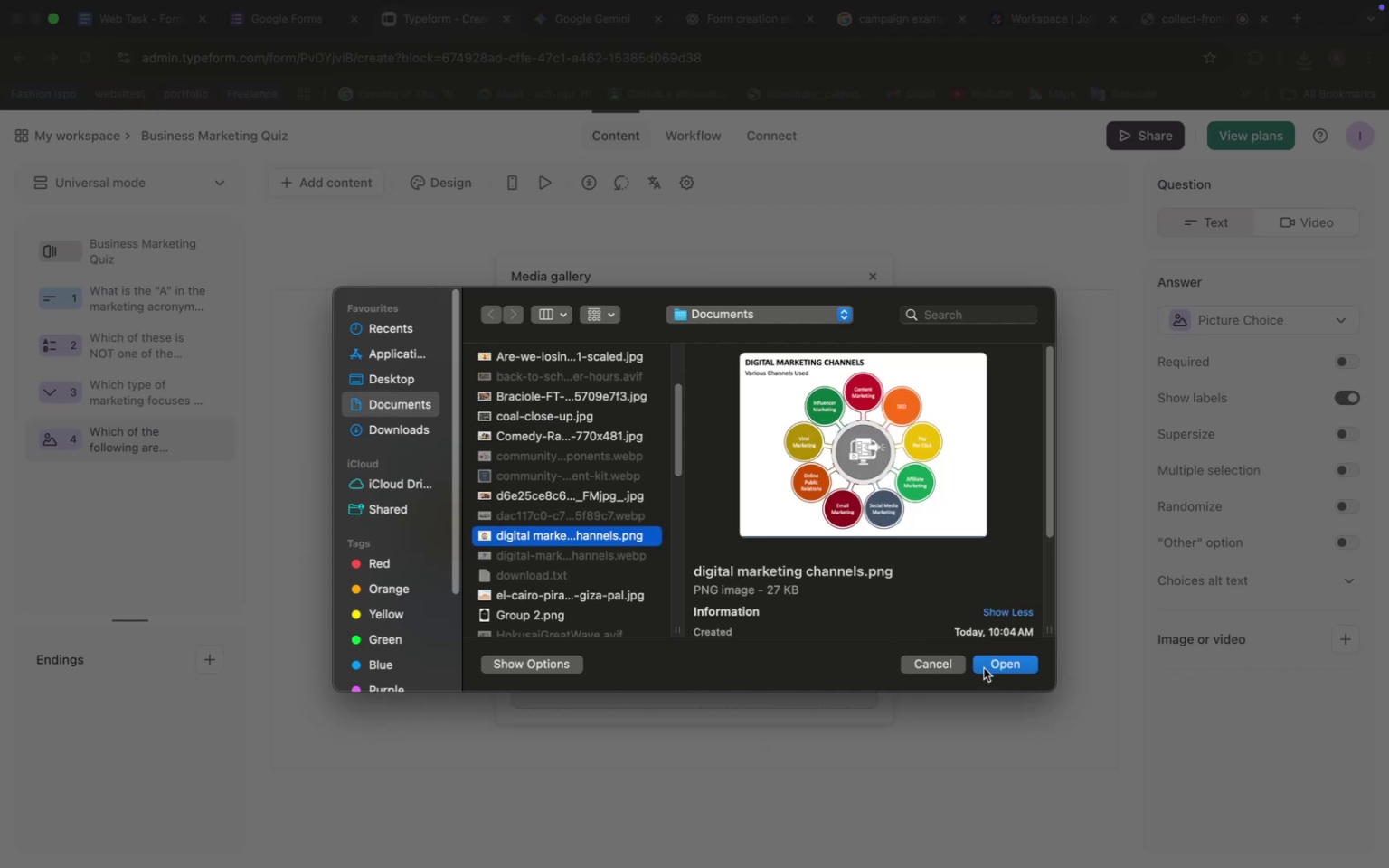 
left_click([1005, 664])
 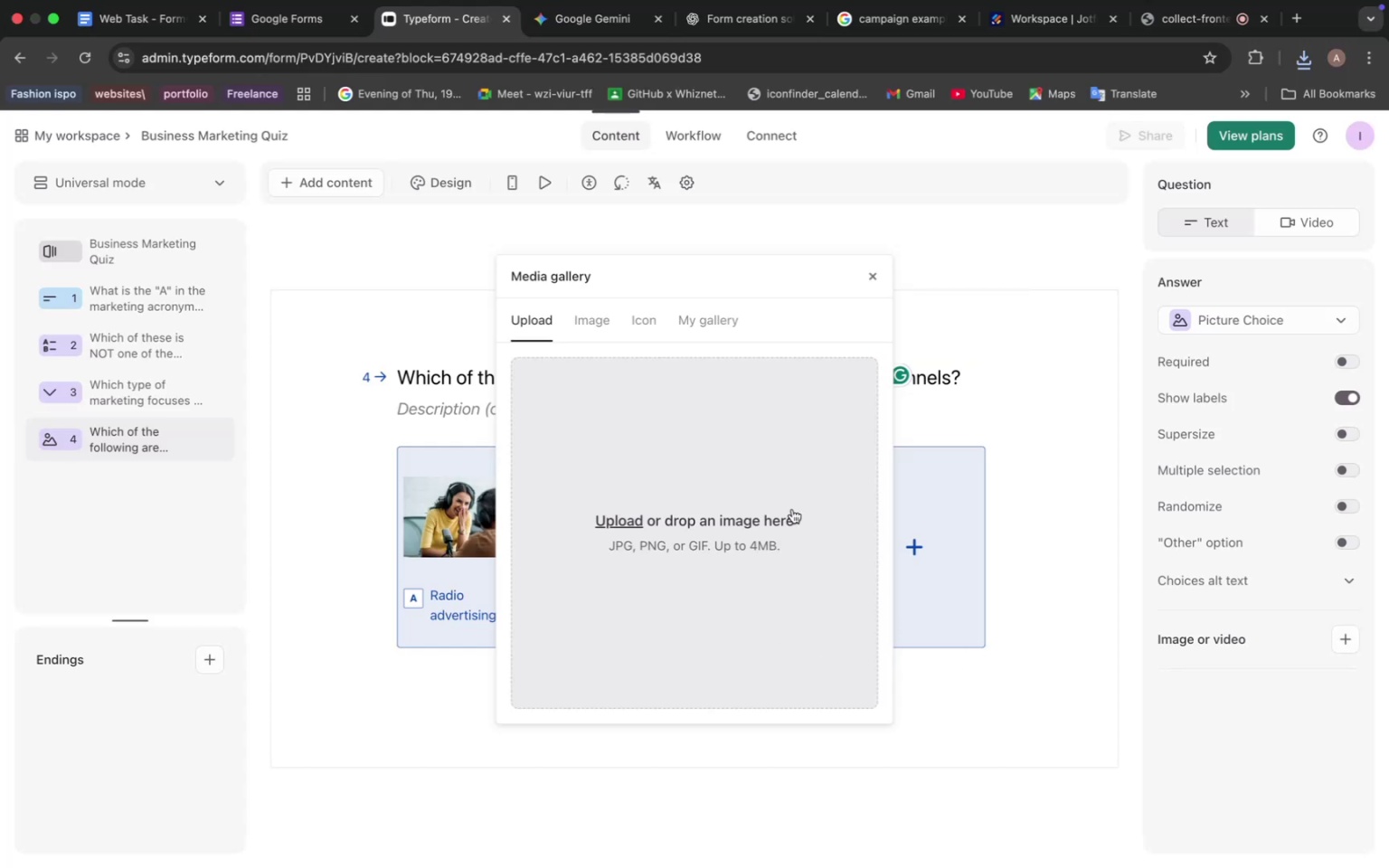 
wait(6.12)
 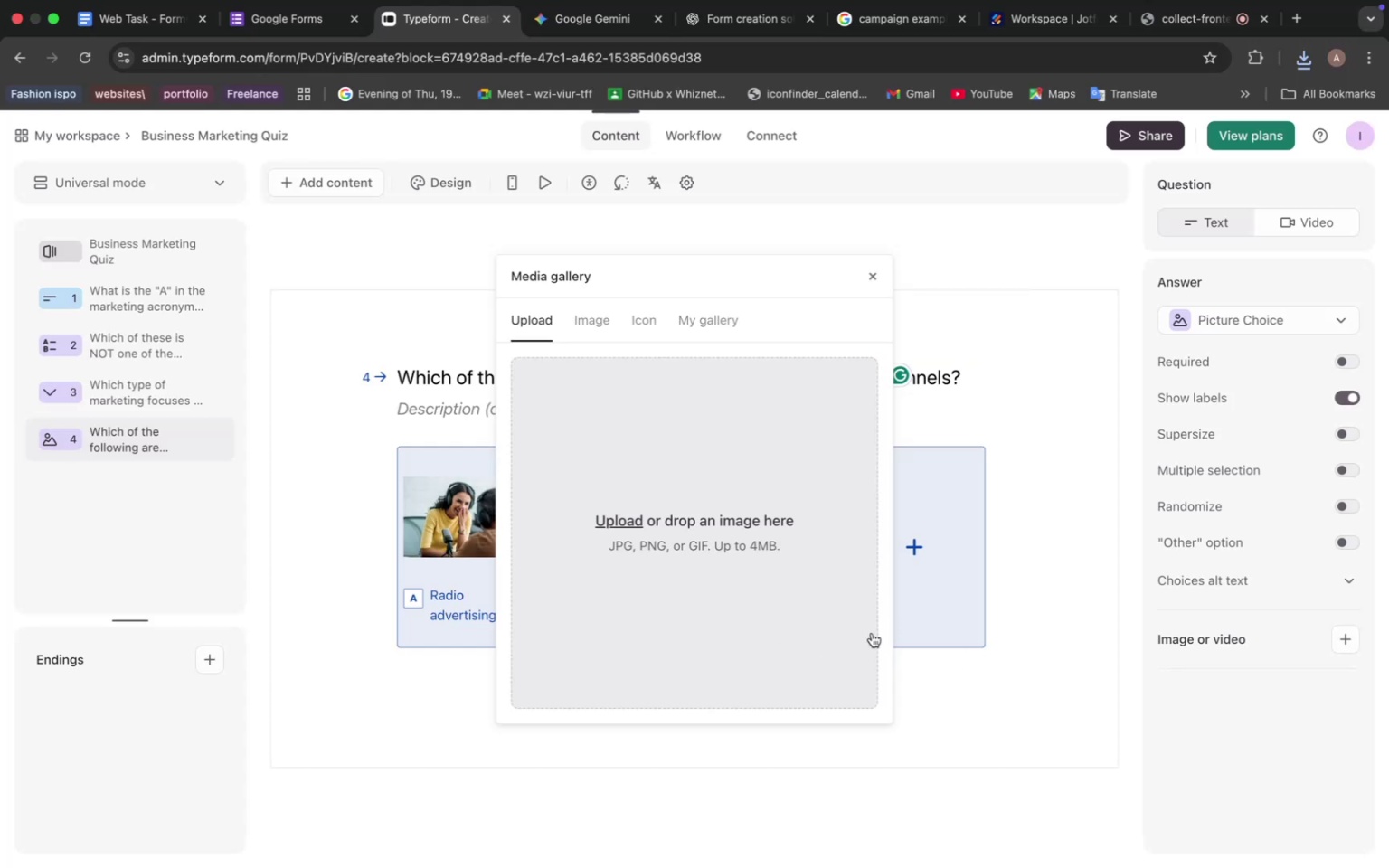 
left_click([874, 278])
 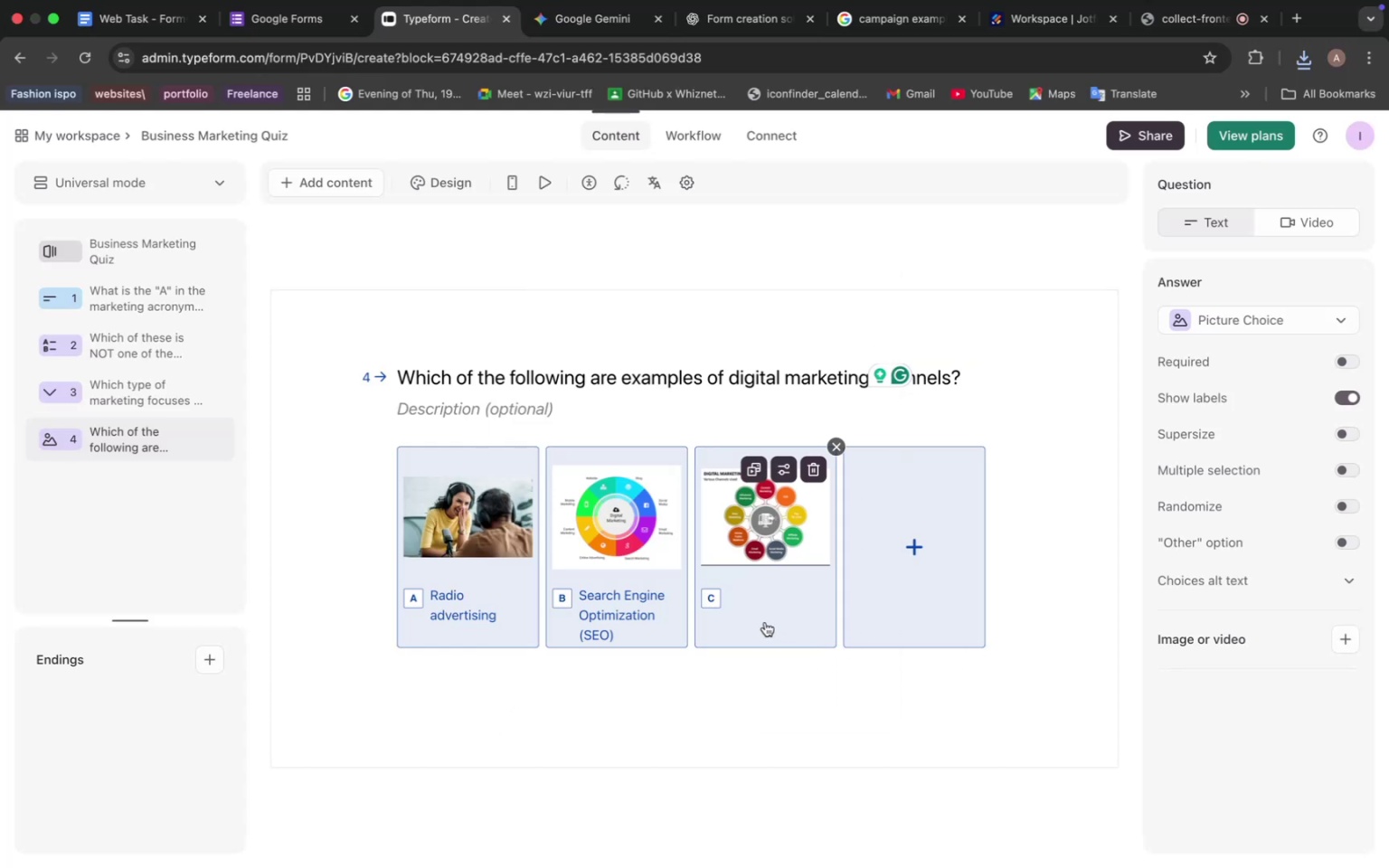 
left_click([763, 621])
 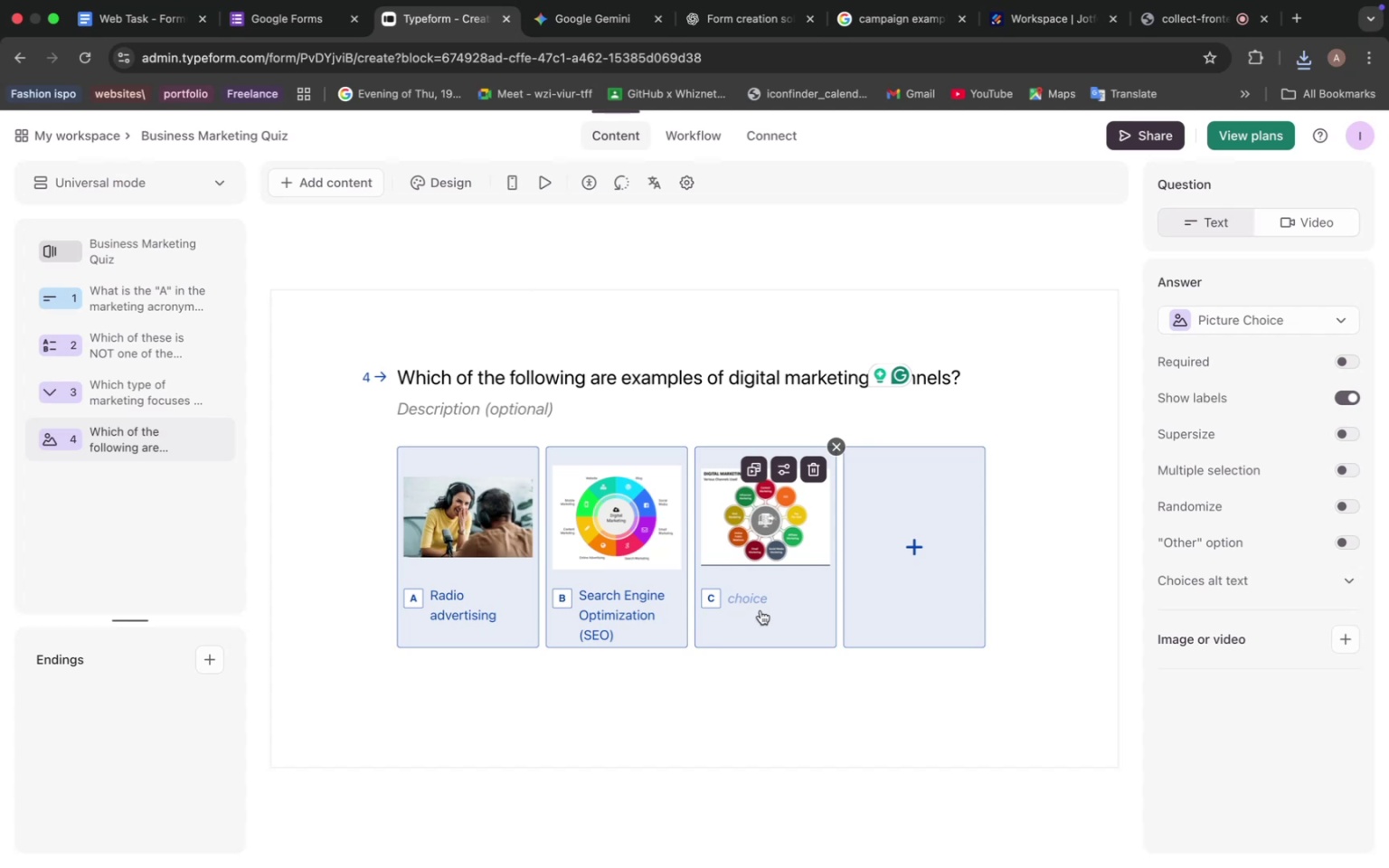 
key(Meta+V)
 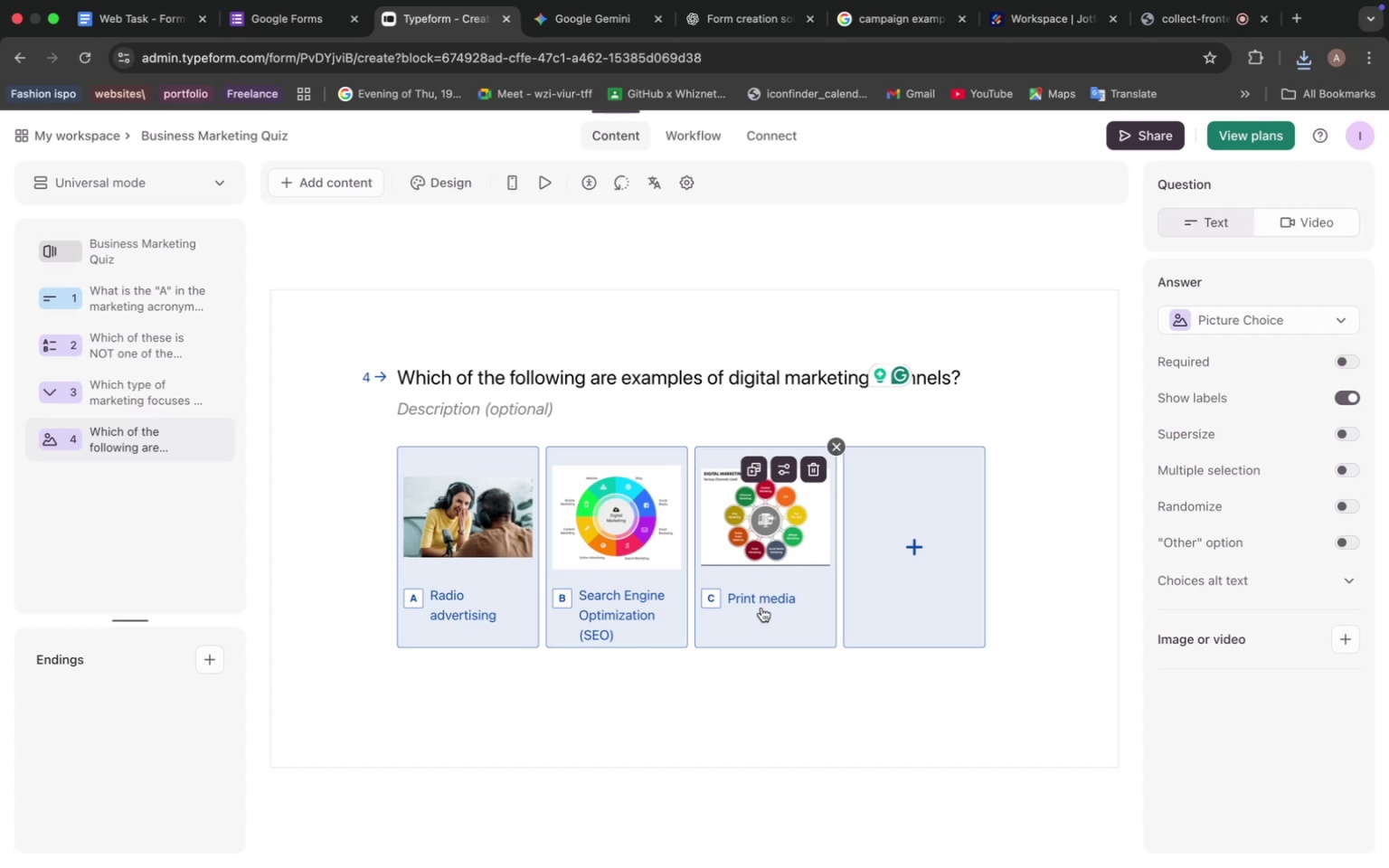 
wait(14.75)
 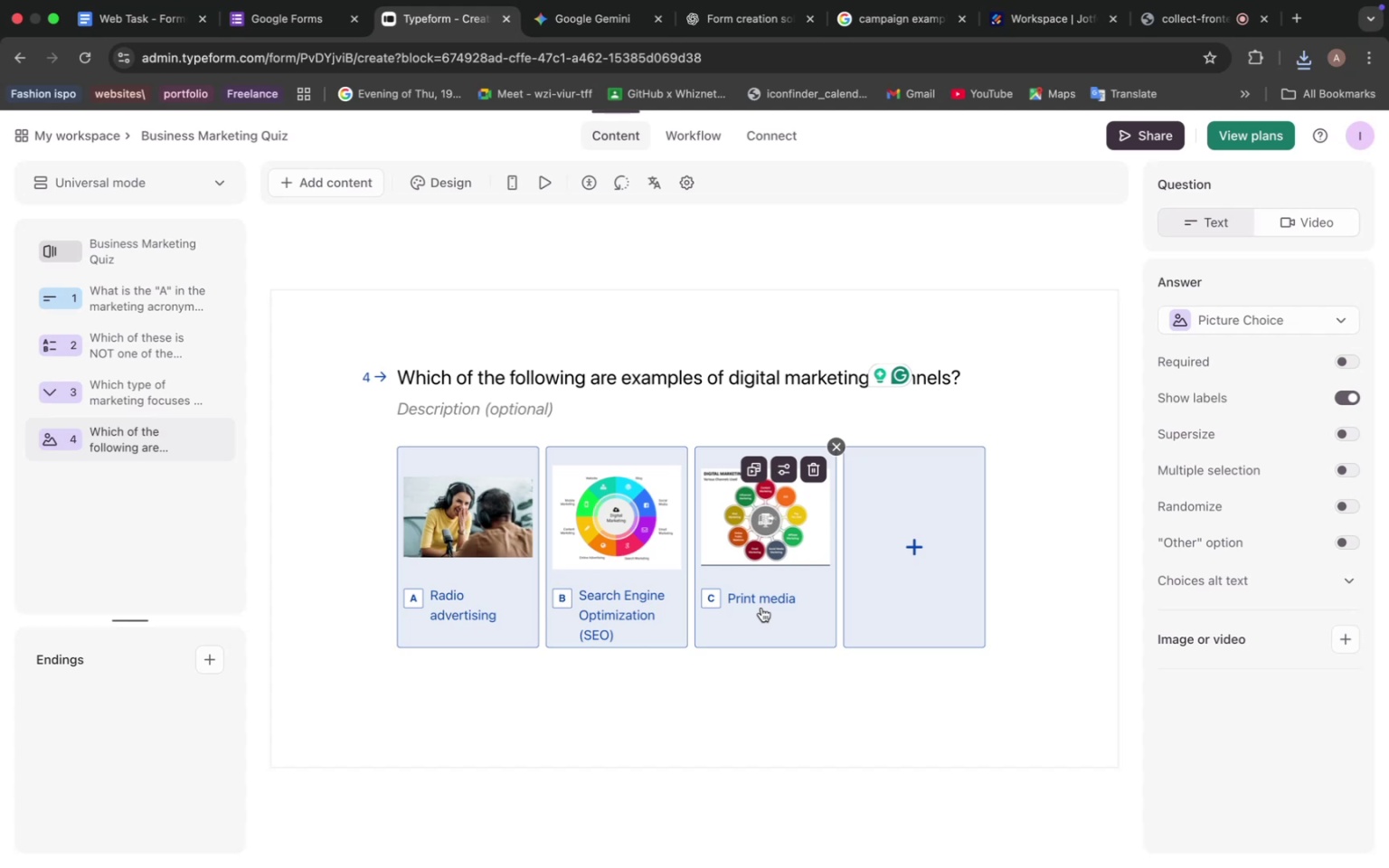 
left_click([583, 19])
 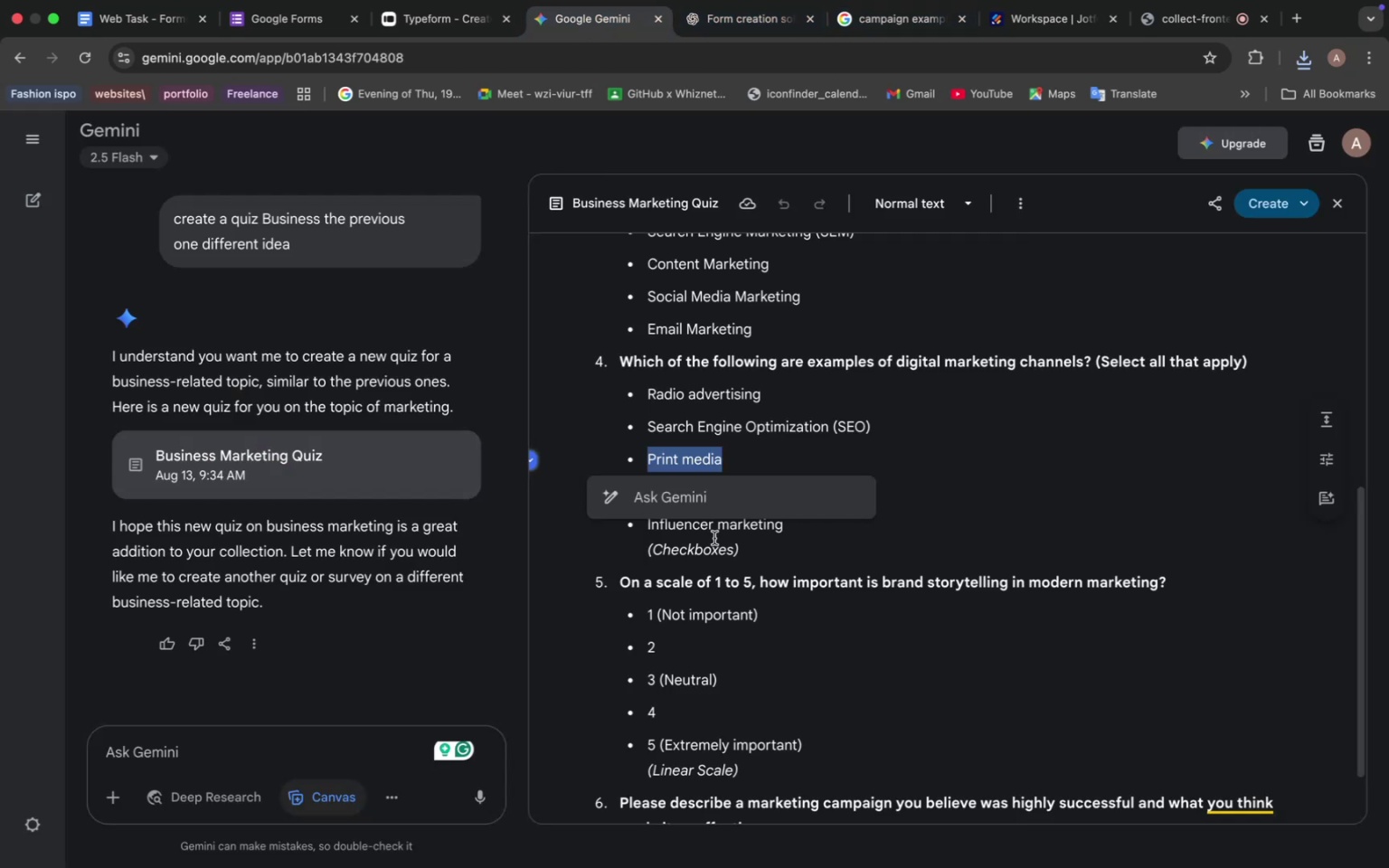 
scroll: coordinate [714, 538], scroll_direction: down, amount: 1.0
 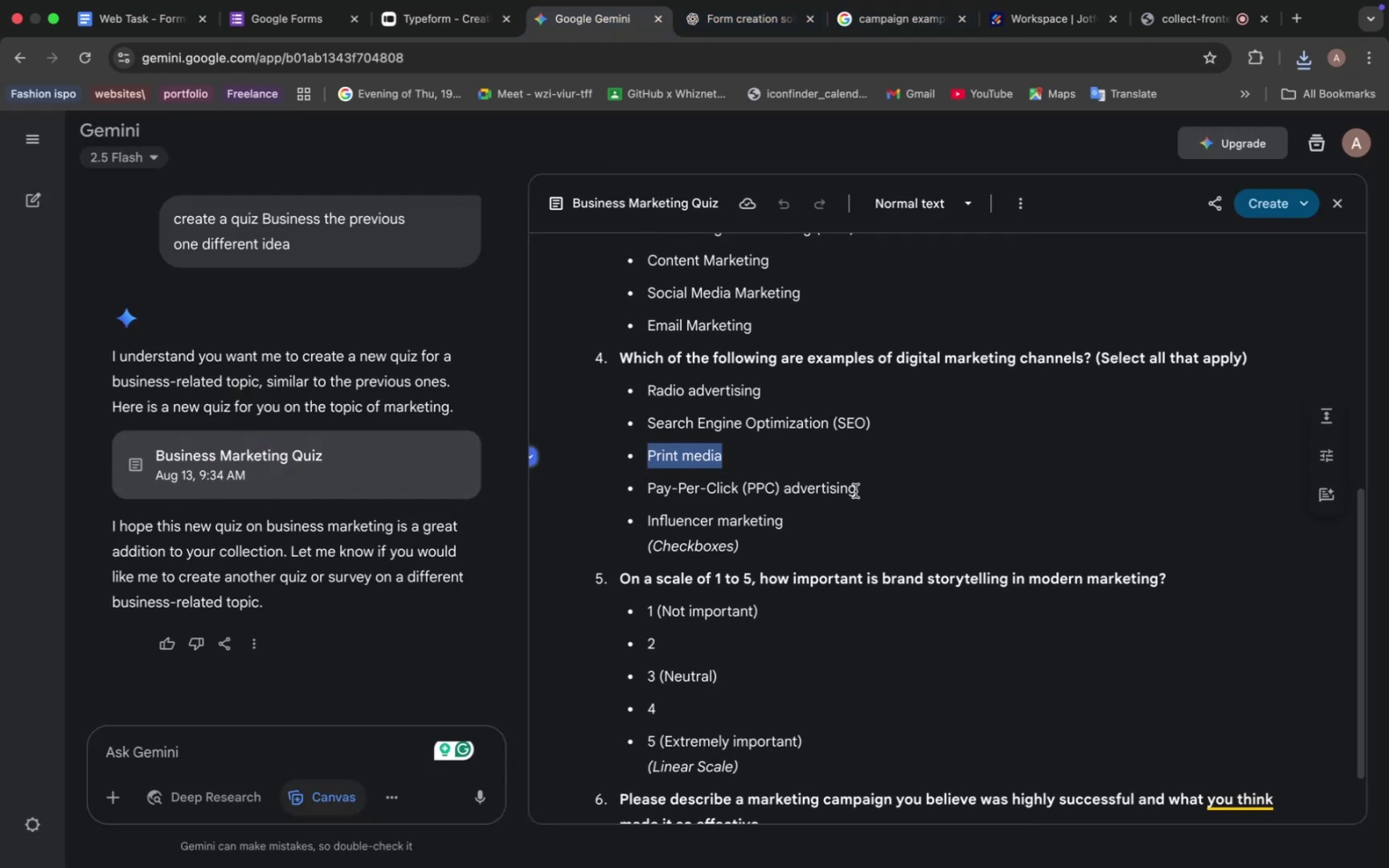 
left_click_drag(start_coordinate=[855, 491], to_coordinate=[619, 486])
 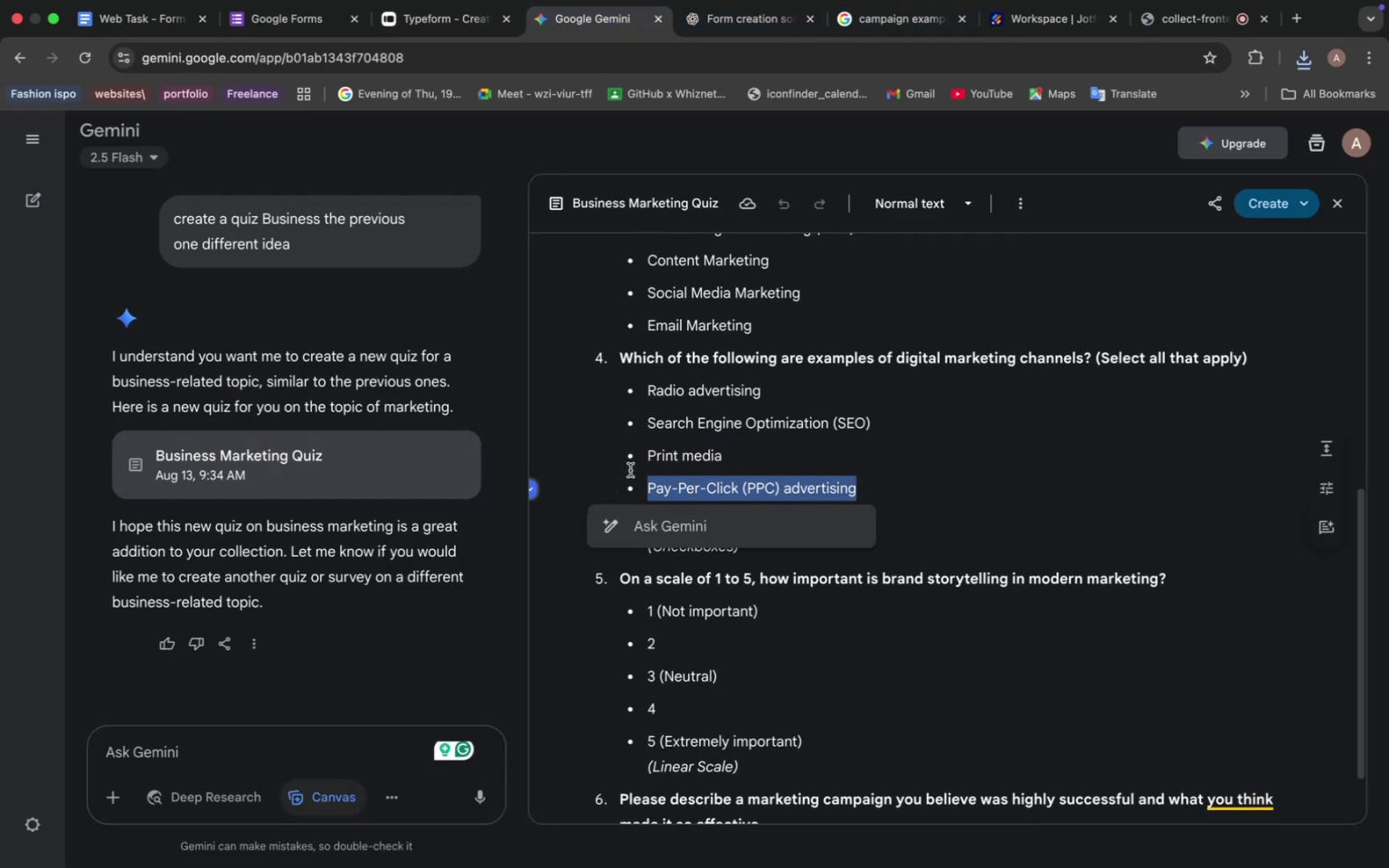 
key(Meta+C)
 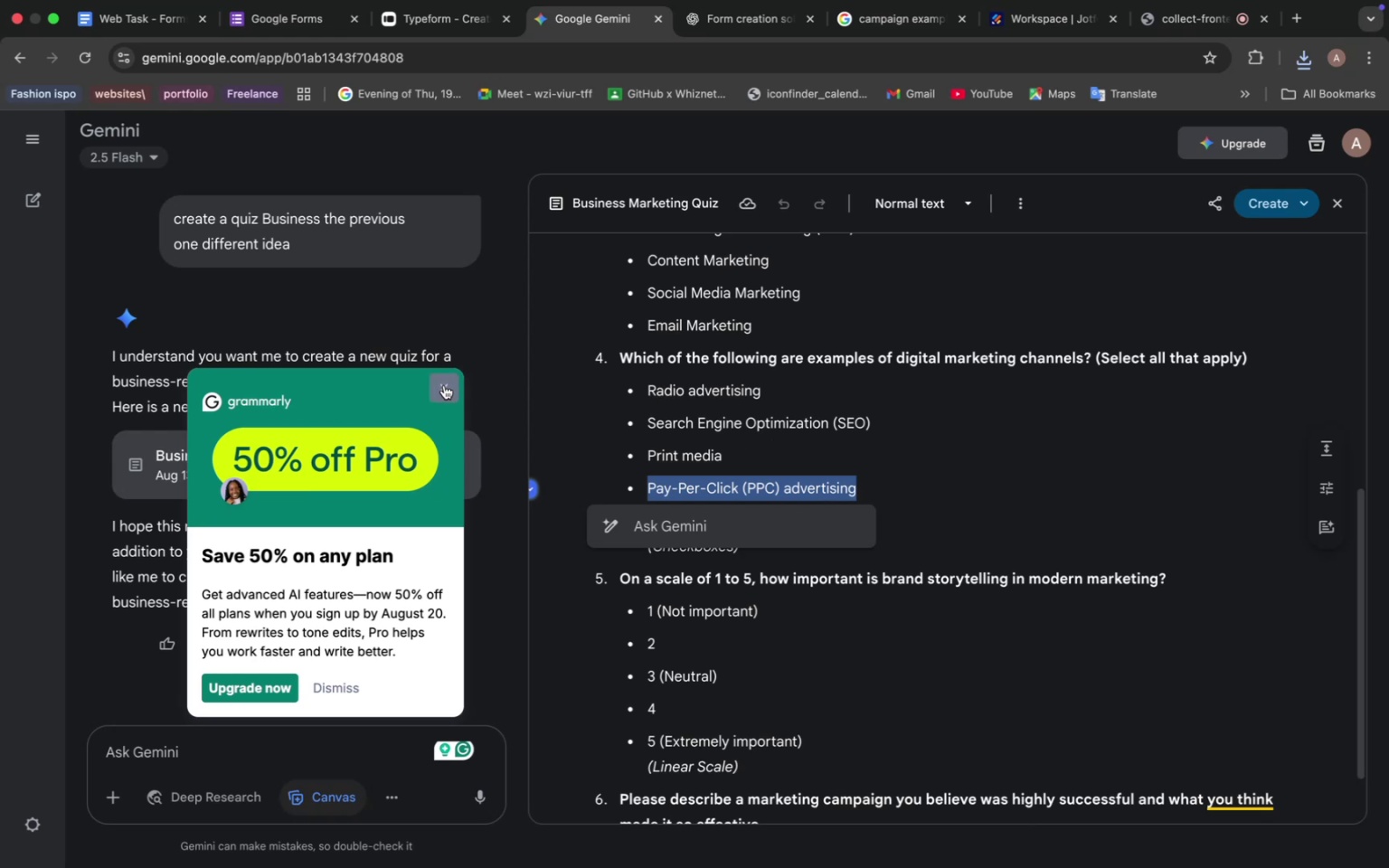 
wait(17.95)
 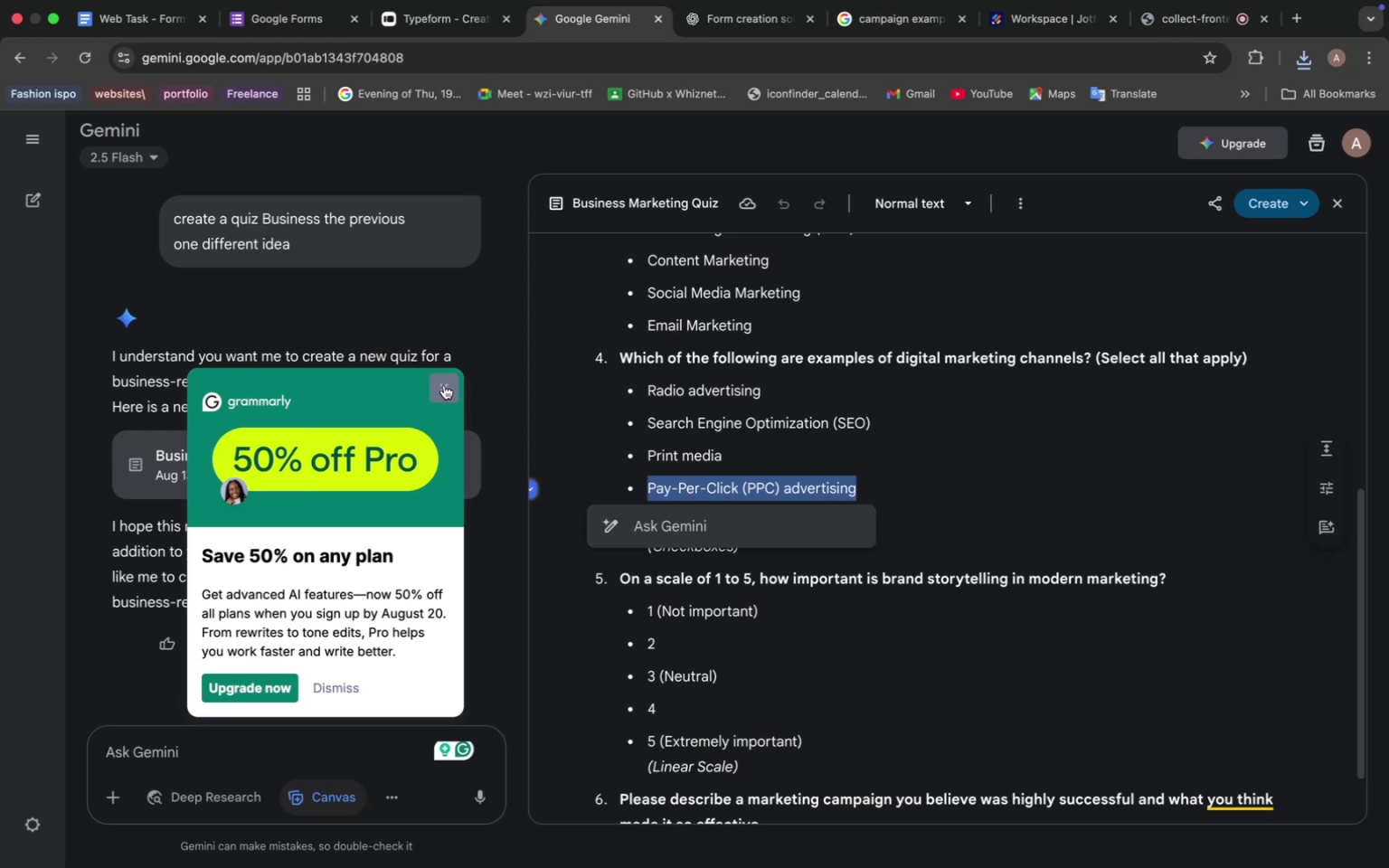 
left_click([444, 385])
 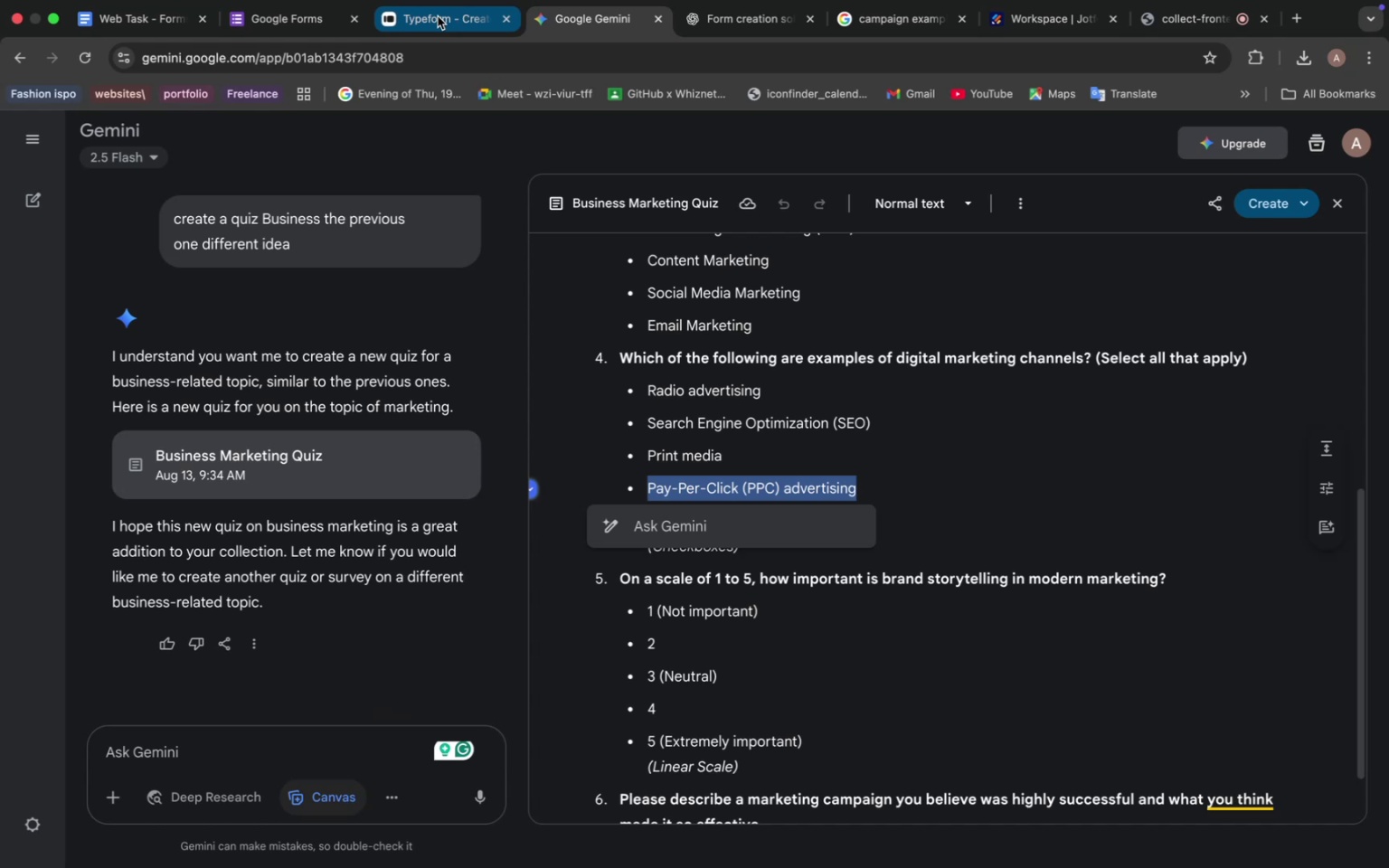 
left_click([423, 23])
 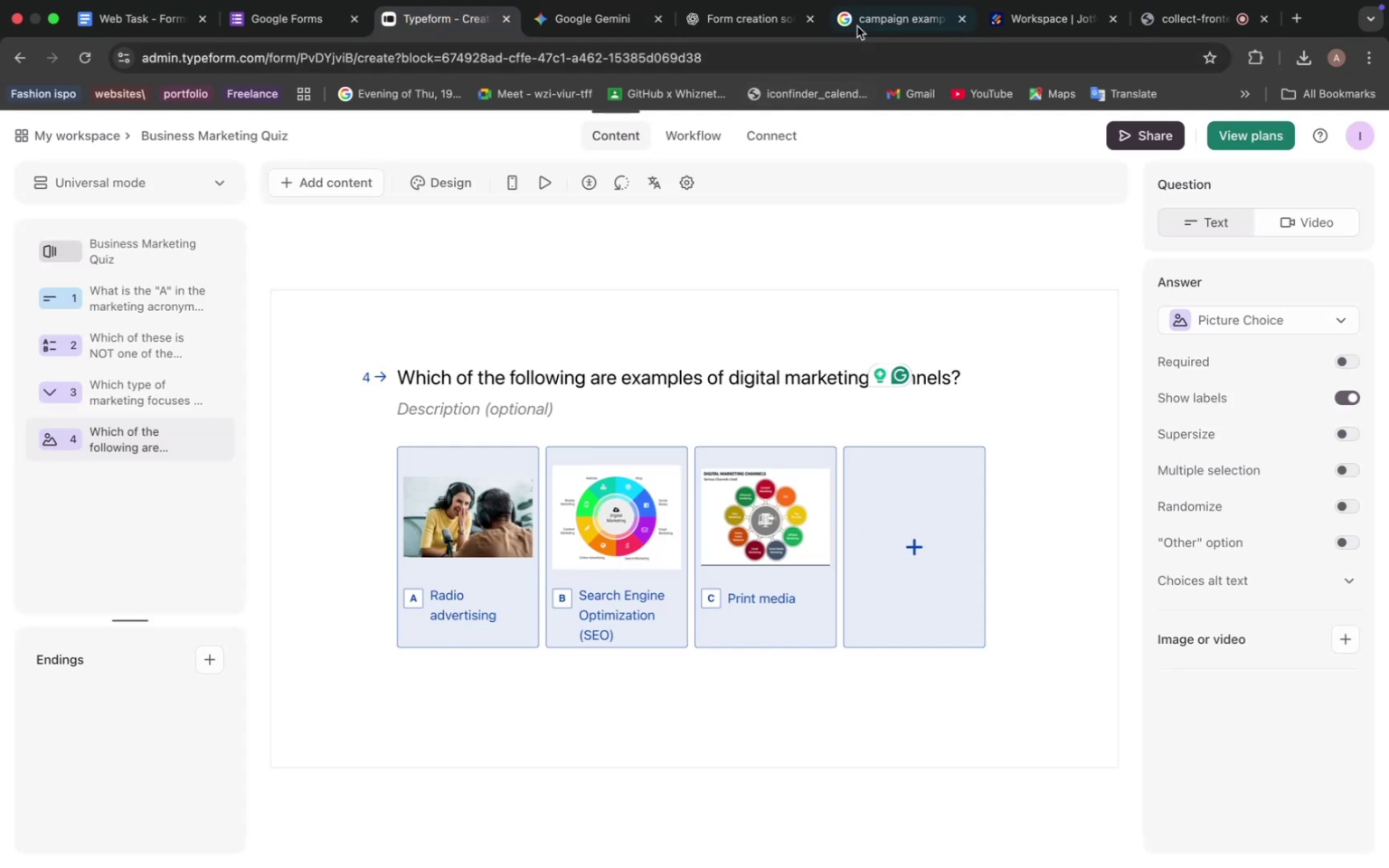 
left_click([863, 20])
 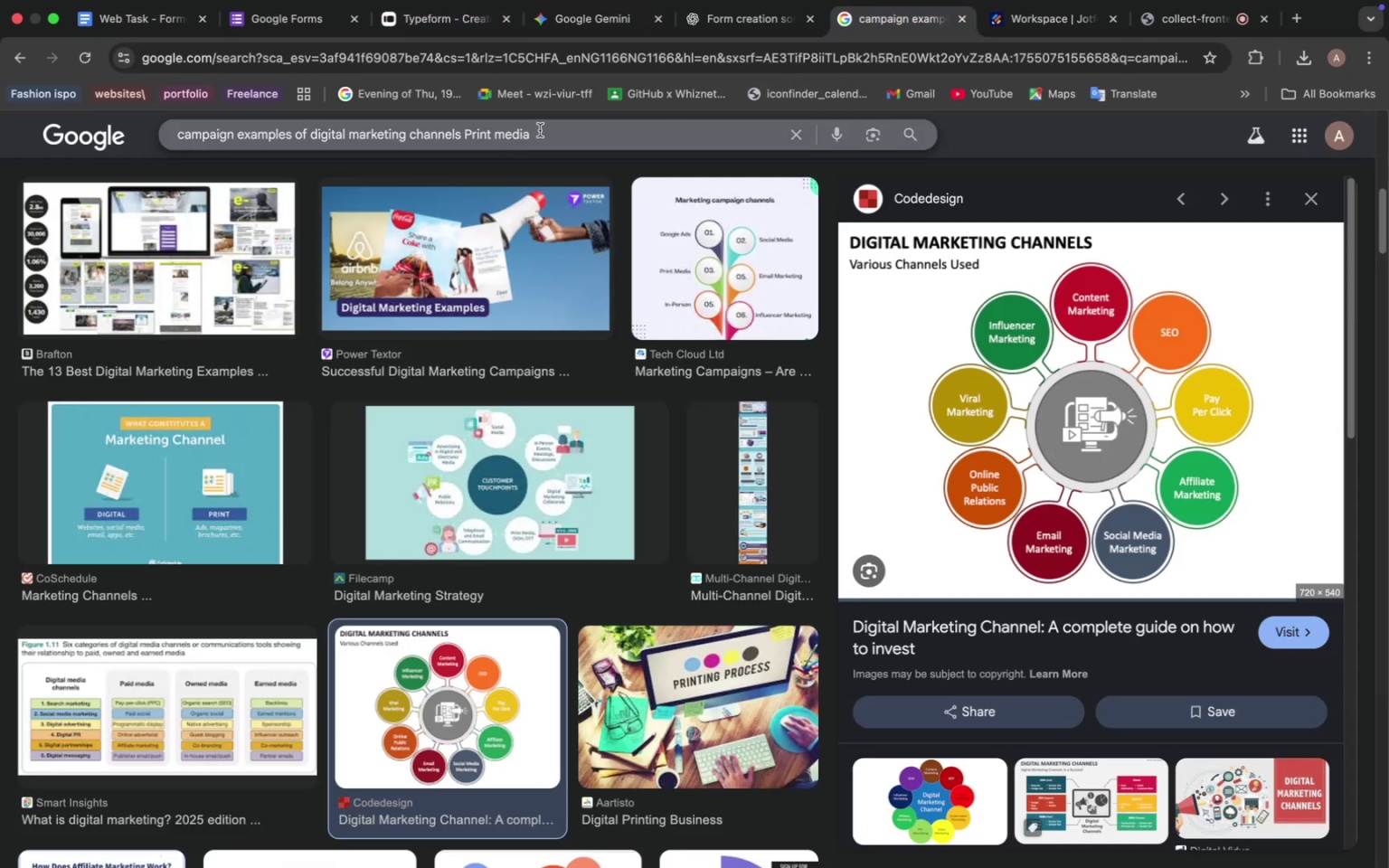 
left_click_drag(start_coordinate=[543, 128], to_coordinate=[464, 134])
 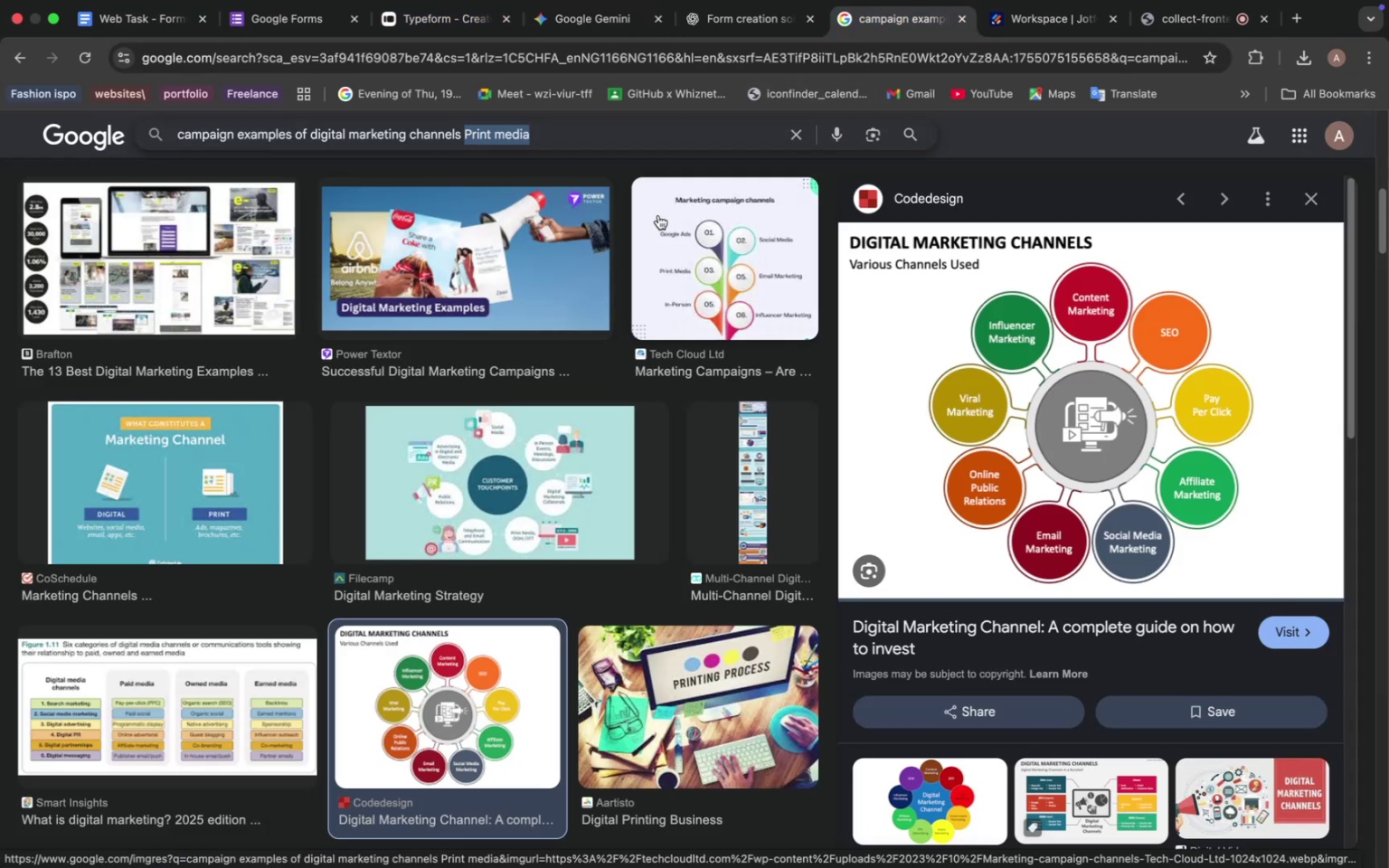 
key(Meta+V)
 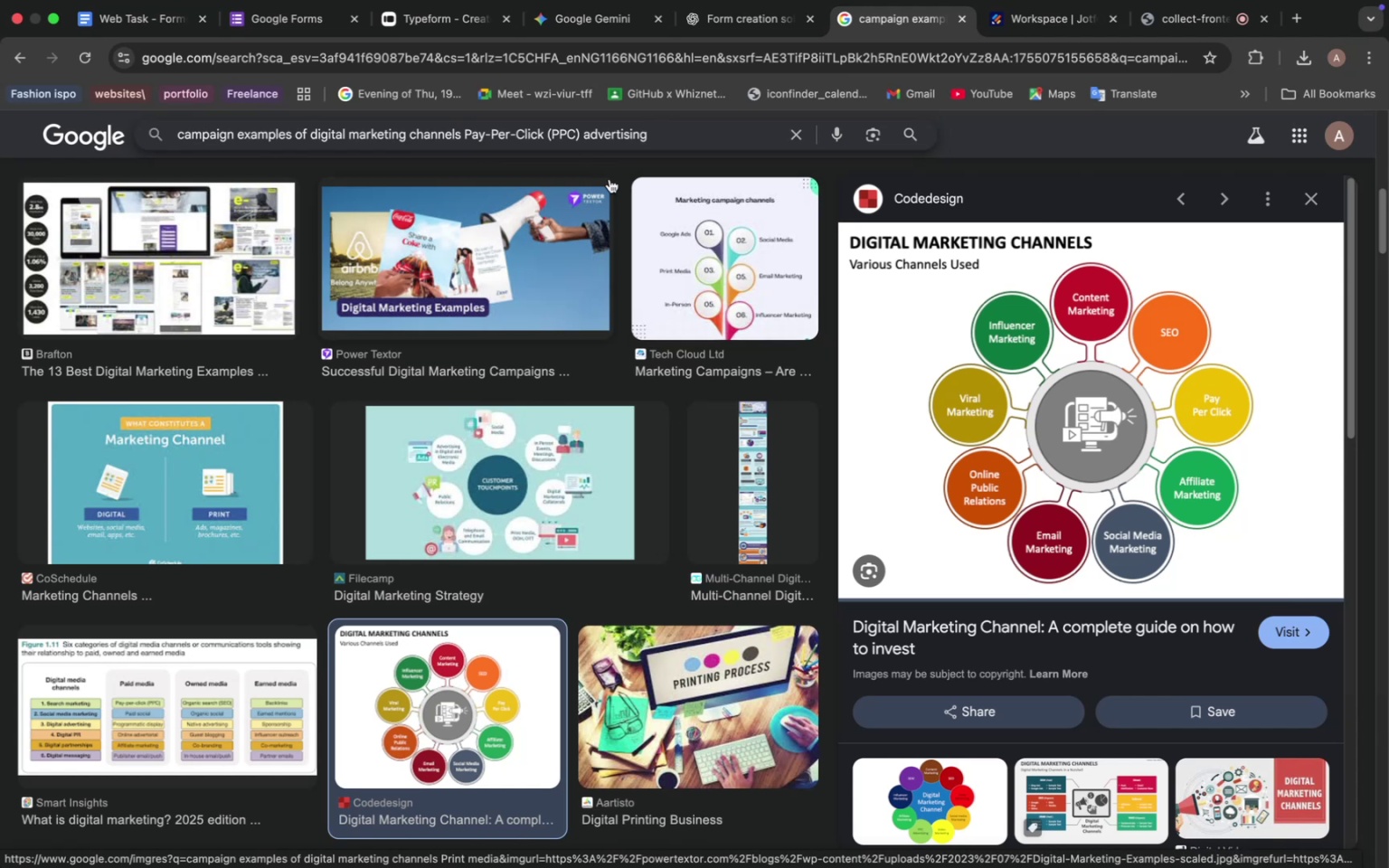 
key(Enter)
 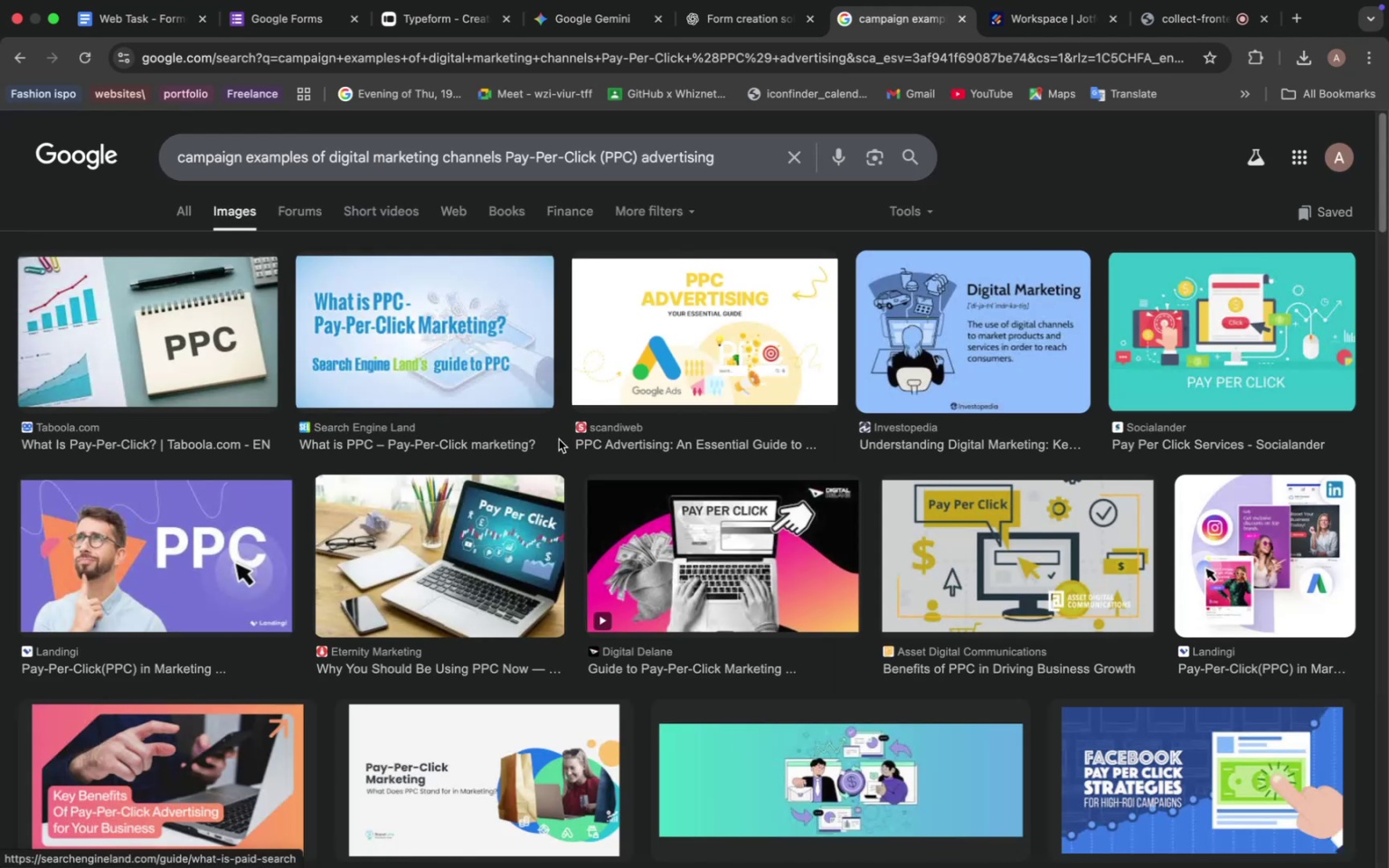 
scroll: coordinate [393, 424], scroll_direction: down, amount: 25.0
 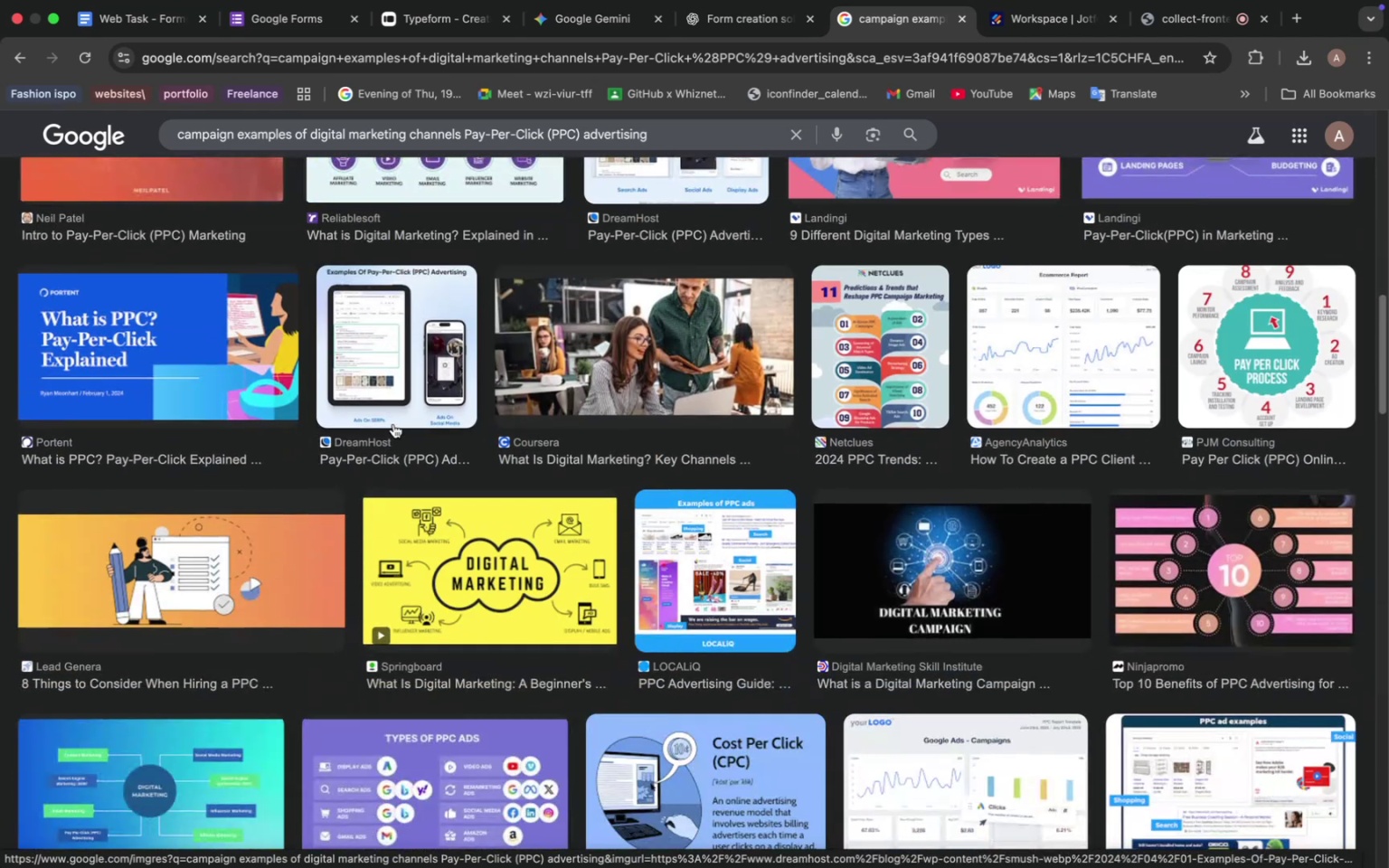 
scroll: coordinate [393, 424], scroll_direction: down, amount: 7.0
 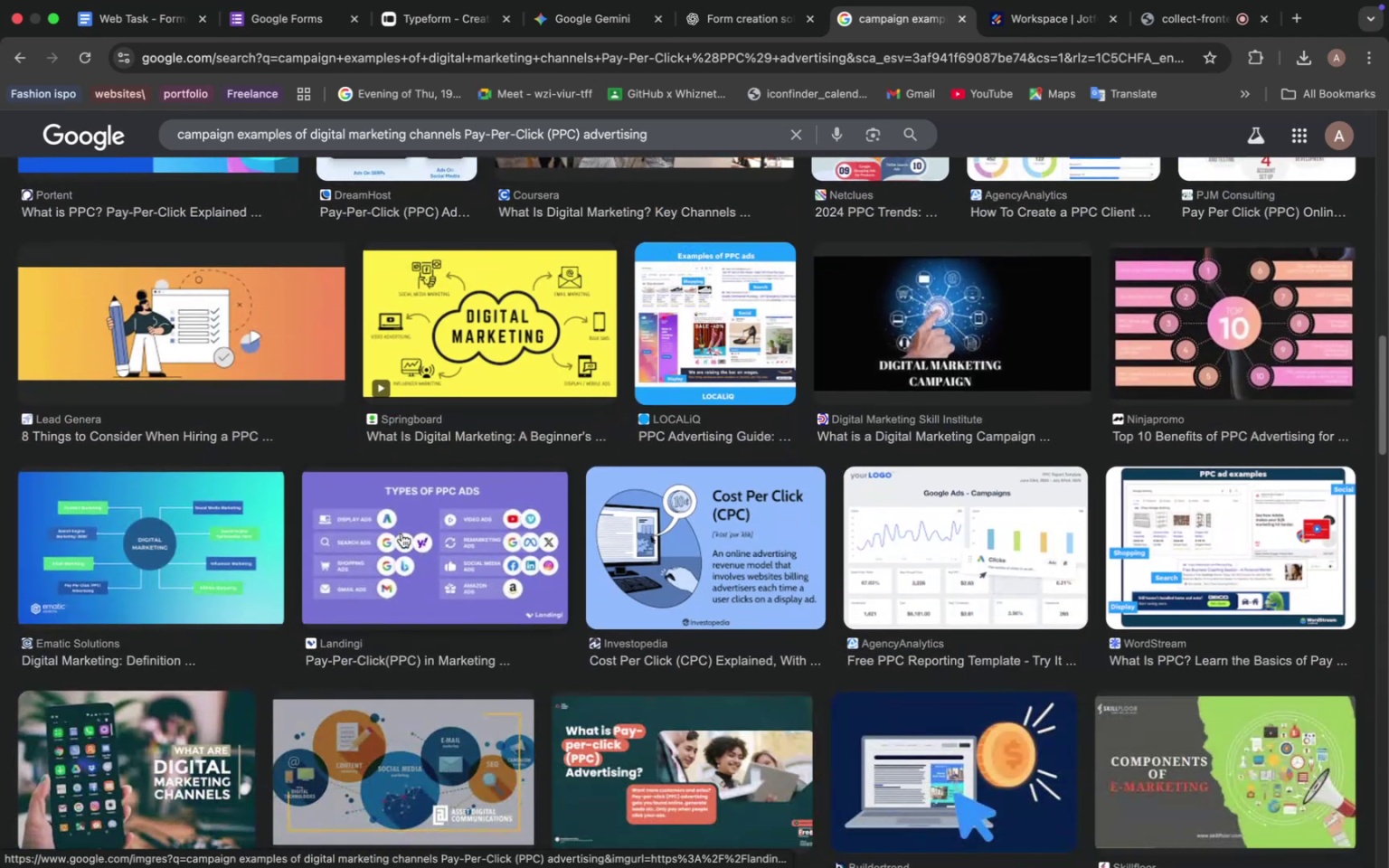 
left_click([415, 527])
 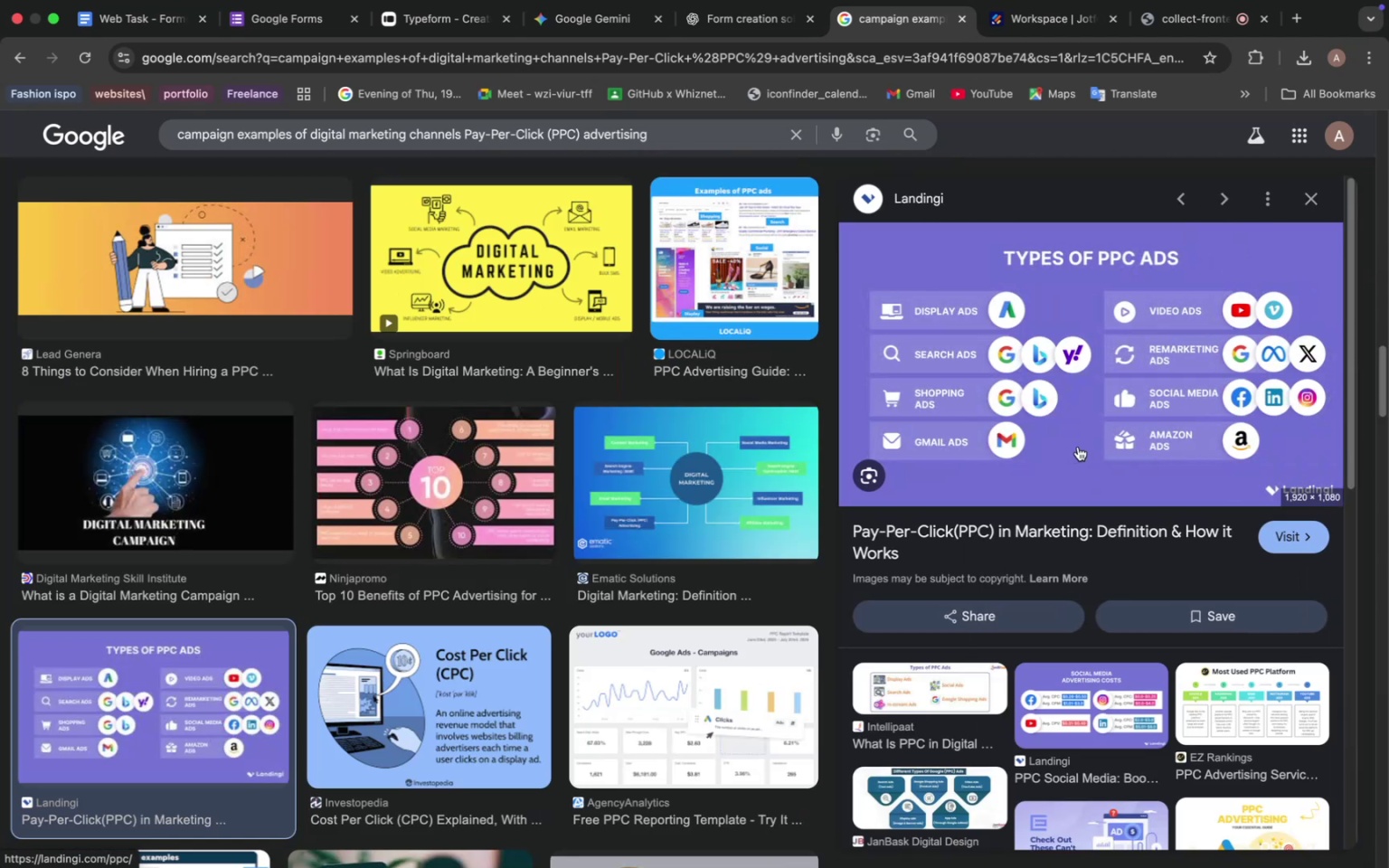 
wait(5.21)
 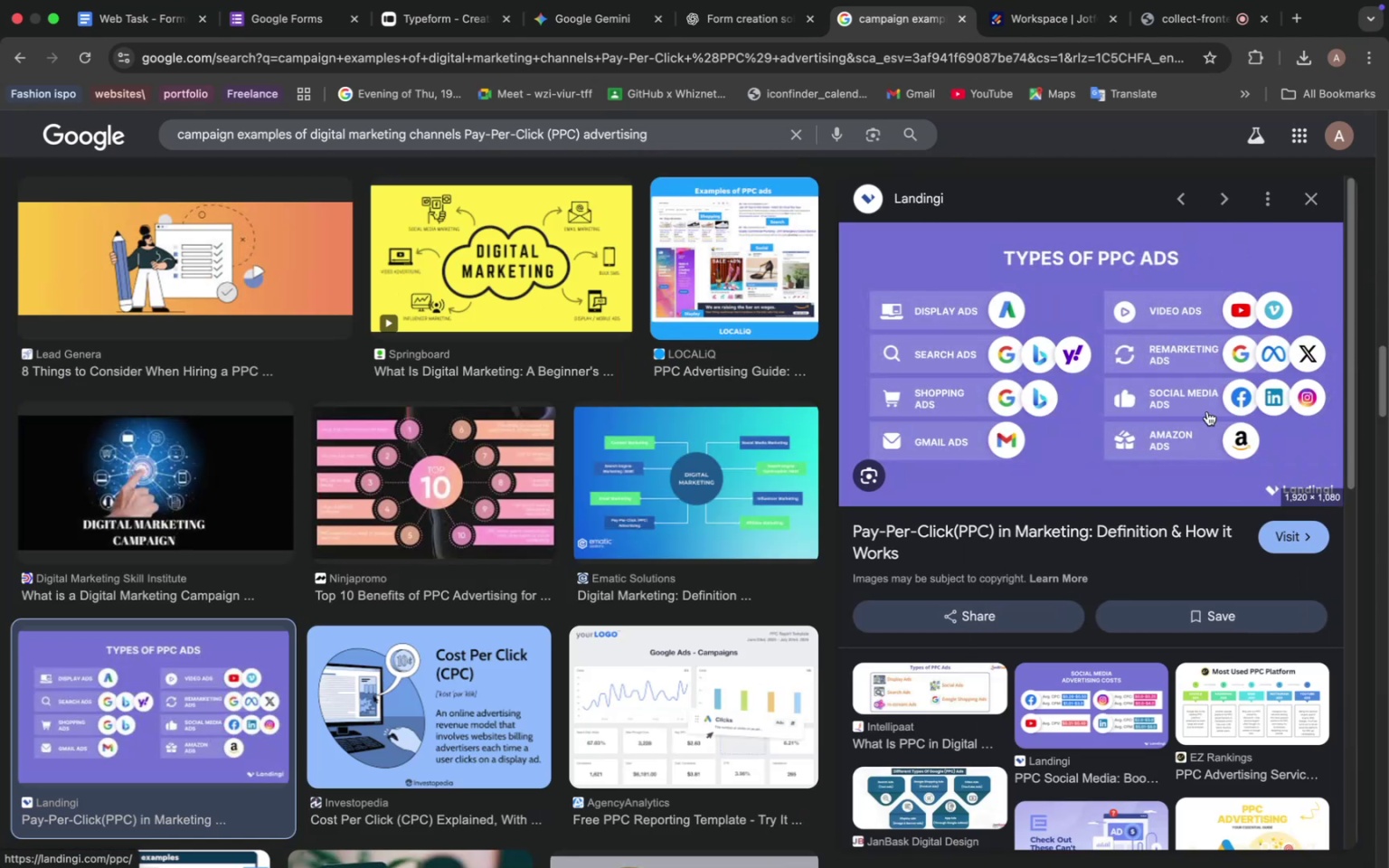 
scroll: coordinate [1078, 447], scroll_direction: down, amount: 13.0
 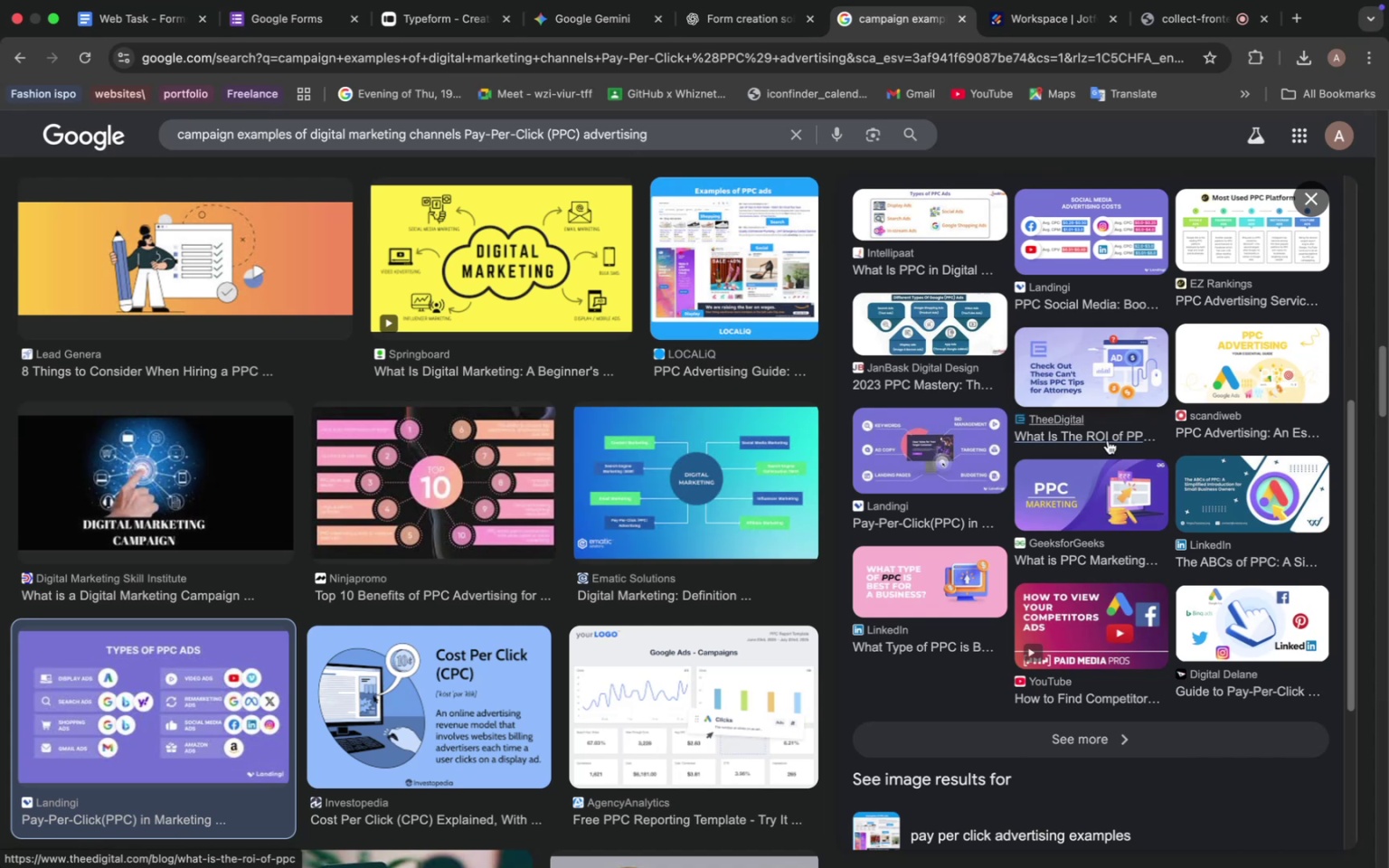 
scroll: coordinate [1109, 433], scroll_direction: up, amount: 16.0
 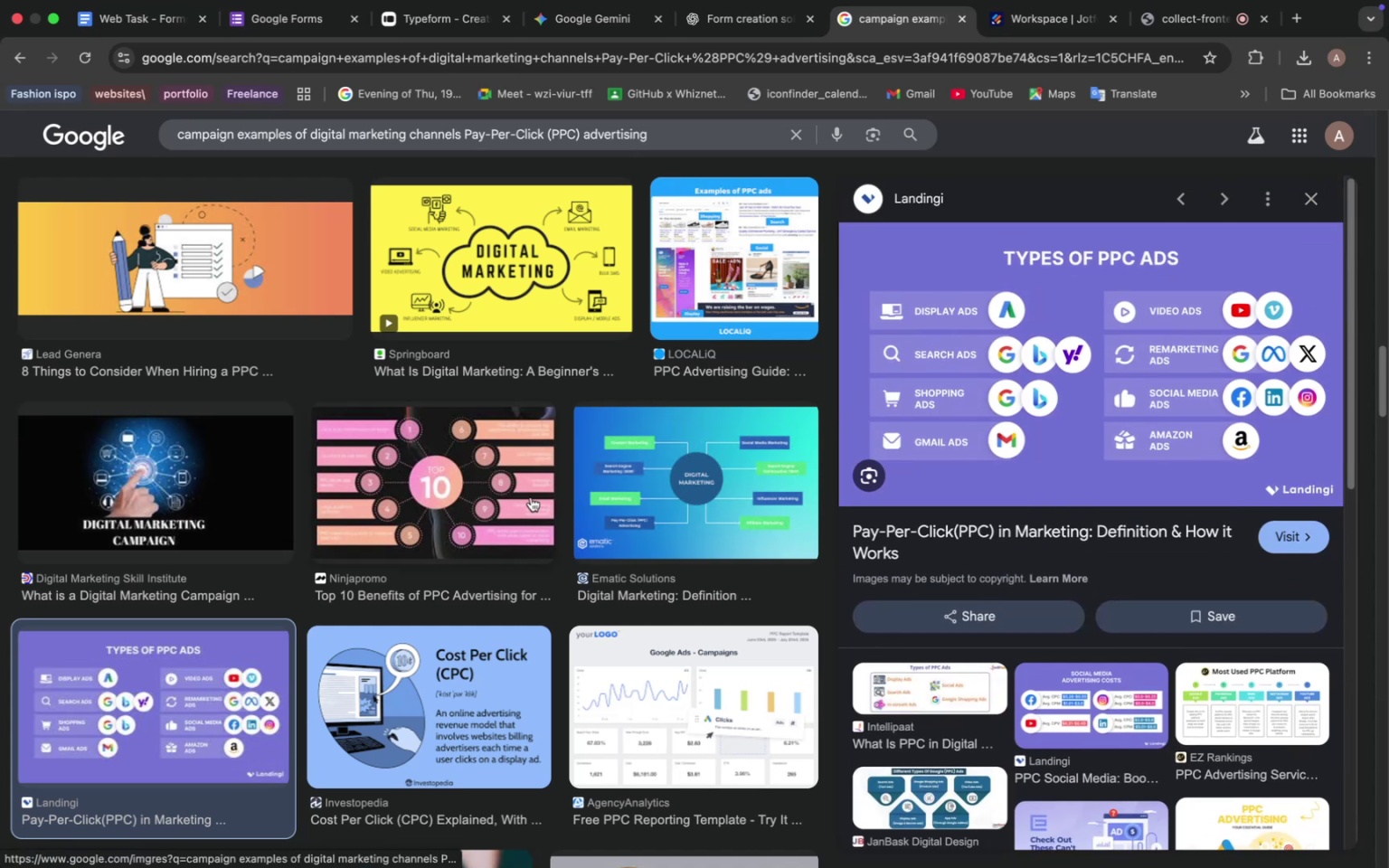 
scroll: coordinate [542, 410], scroll_direction: down, amount: 38.0
 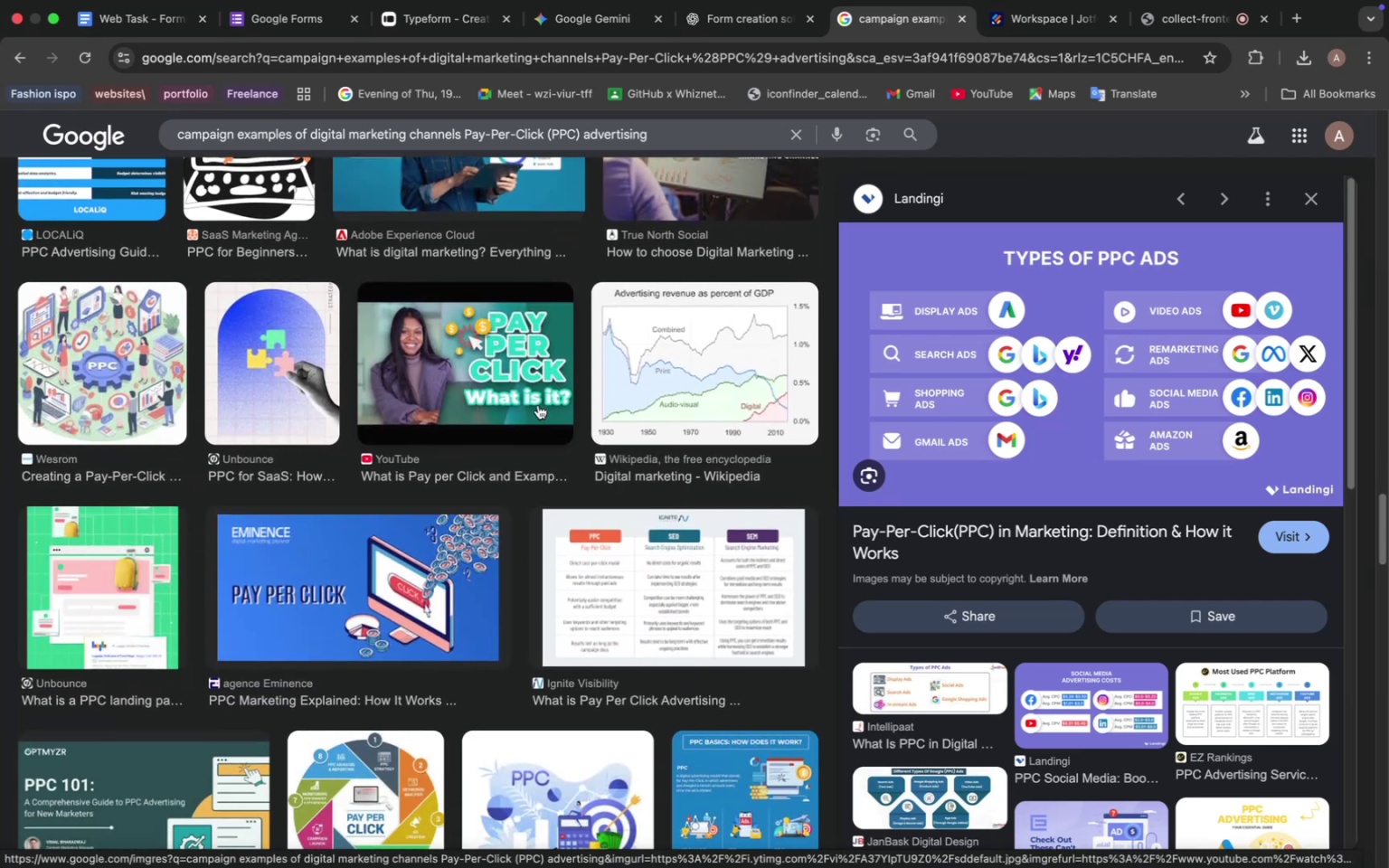 
wait(11.79)
 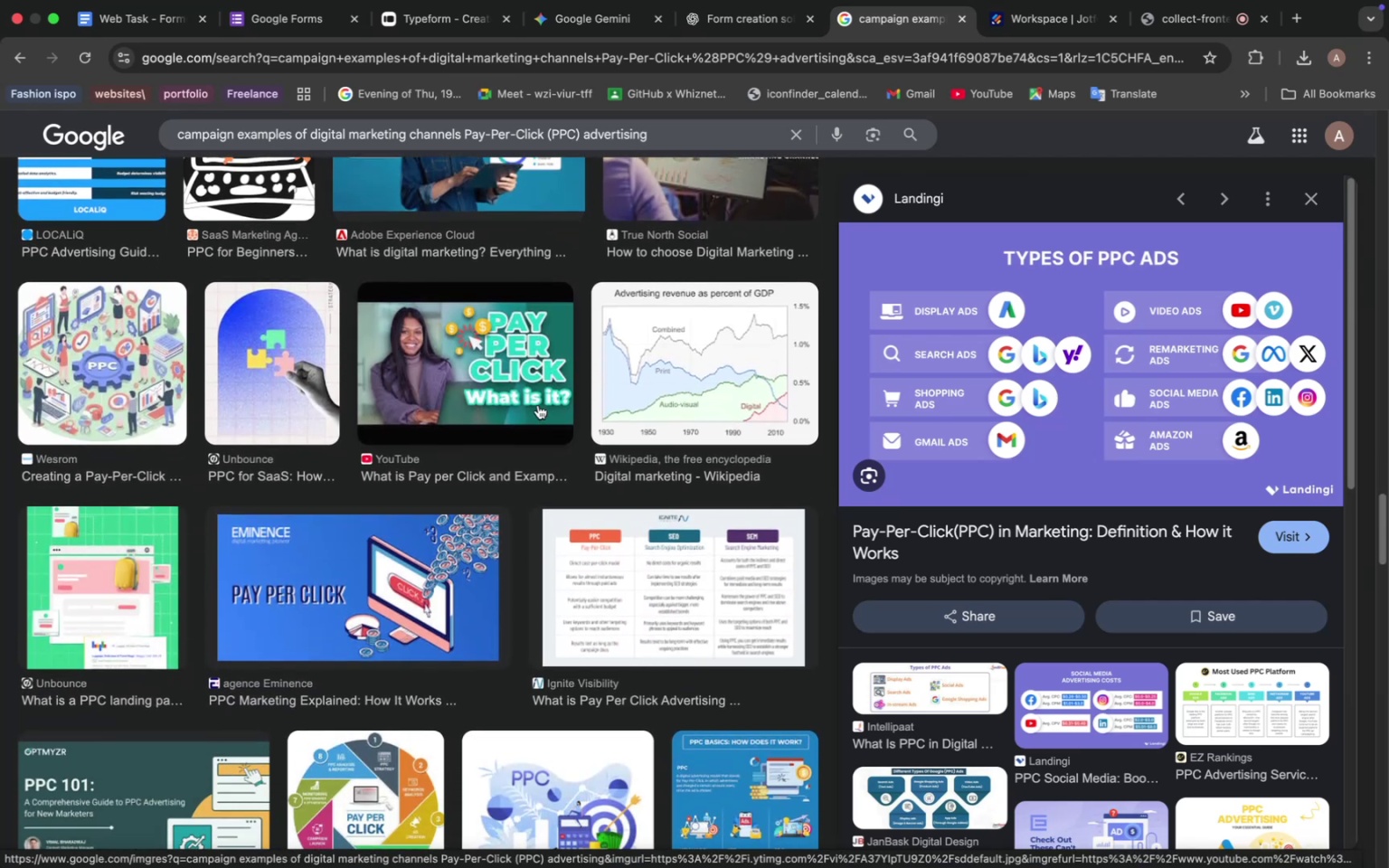 
scroll: coordinate [511, 455], scroll_direction: down, amount: 39.0
 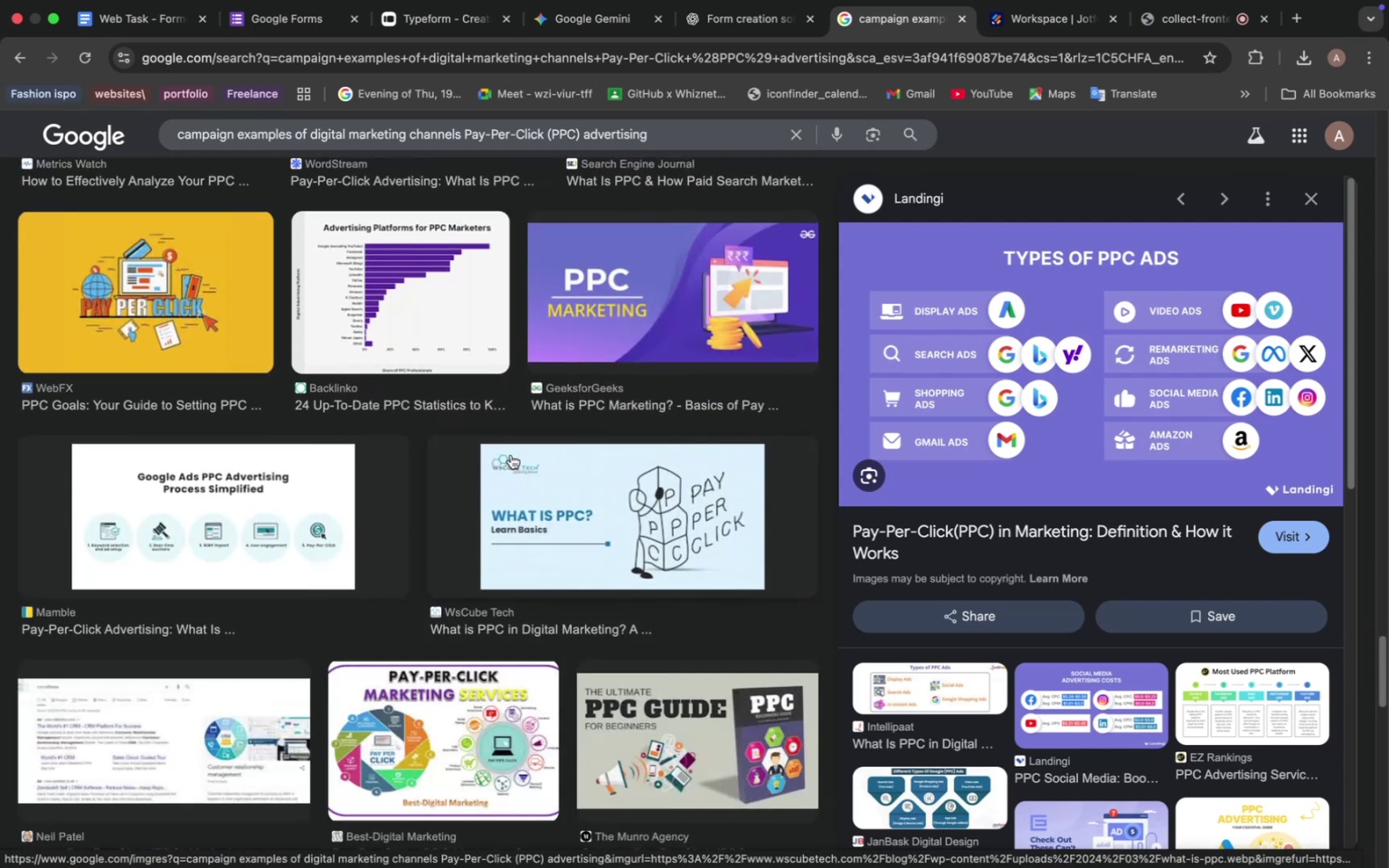 
scroll: coordinate [511, 456], scroll_direction: down, amount: 52.0
 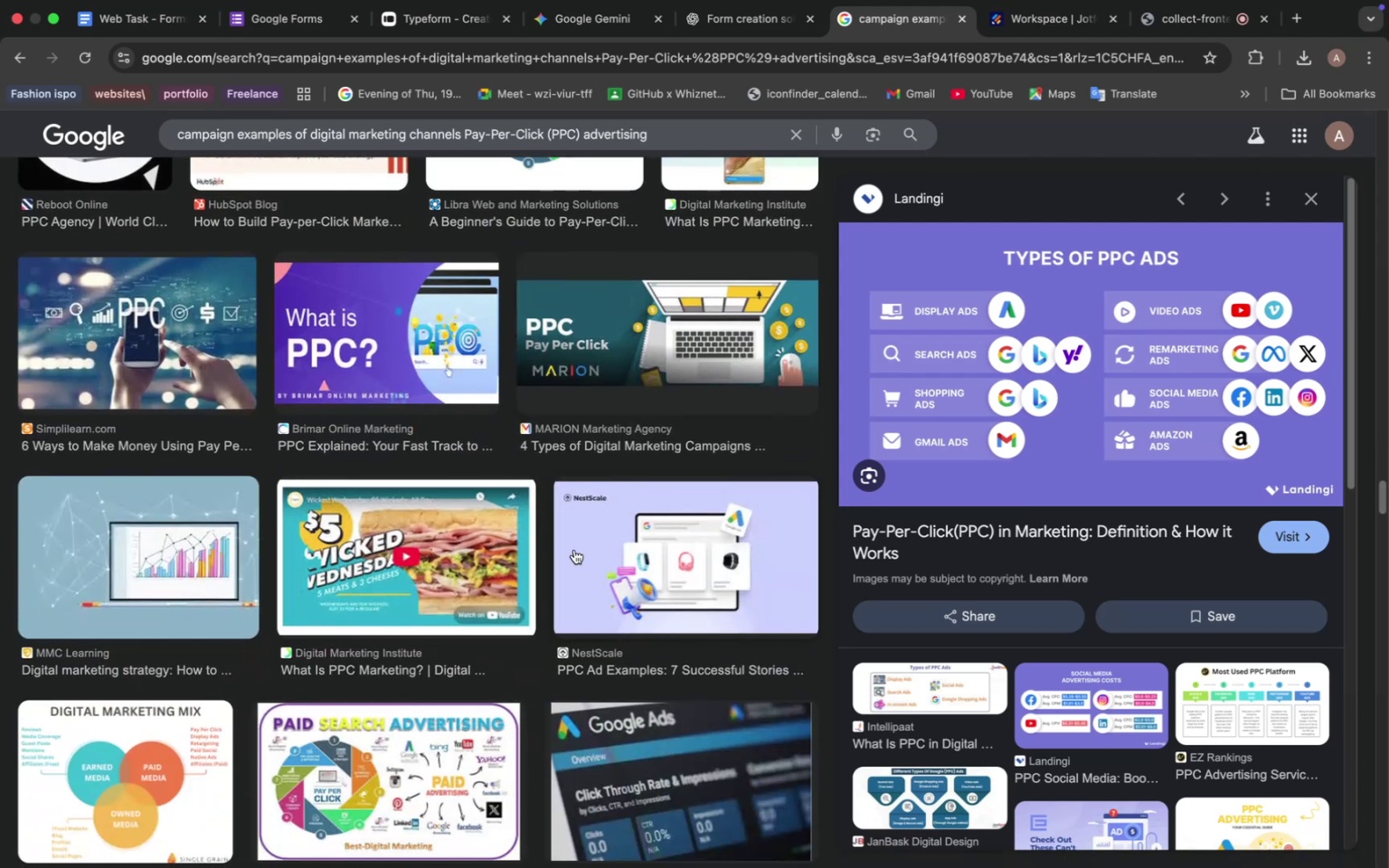 
scroll: coordinate [553, 591], scroll_direction: down, amount: 50.0
 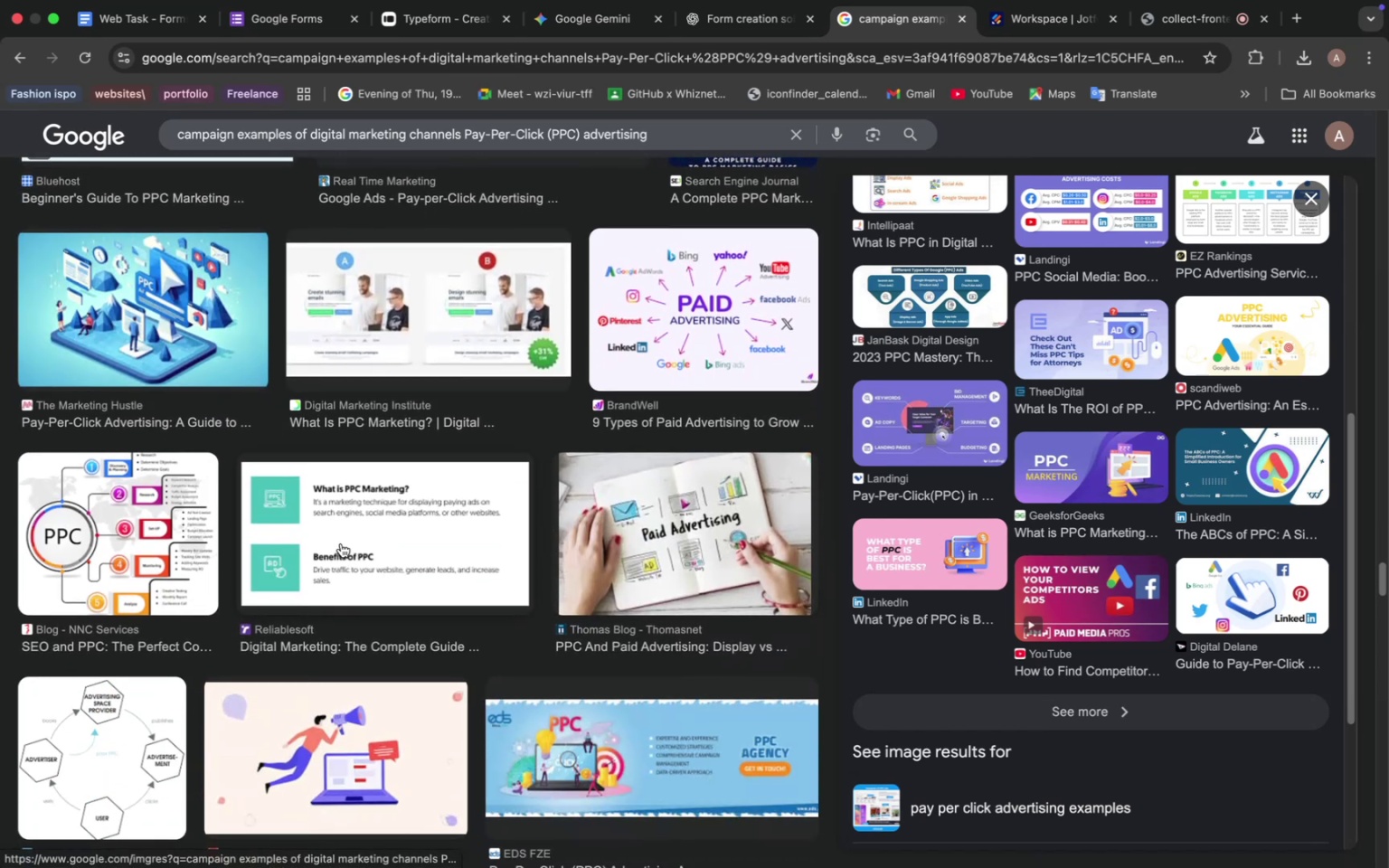 
scroll: coordinate [341, 543], scroll_direction: down, amount: 49.0
 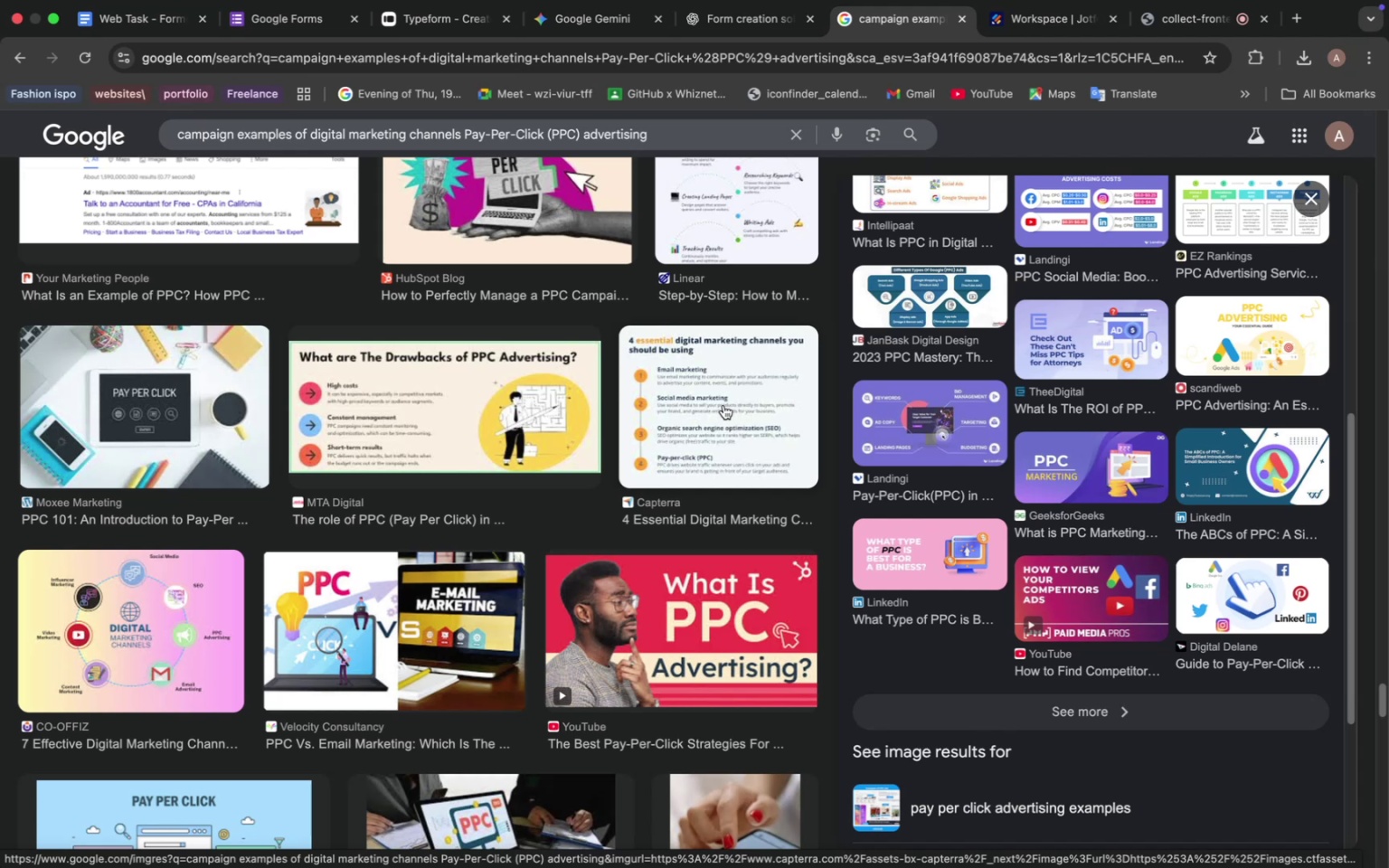 
wait(26.28)
 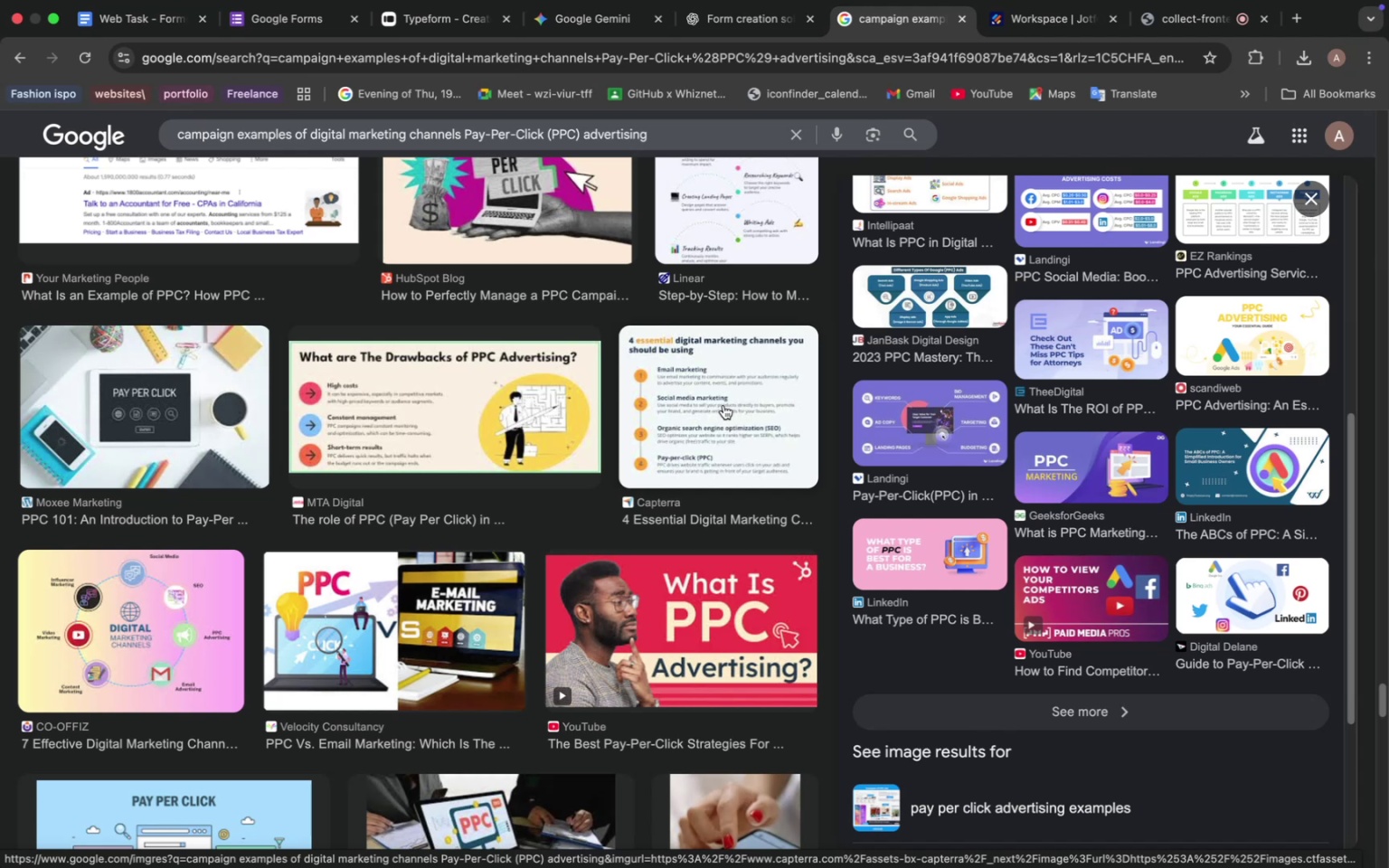 
left_click([699, 412])
 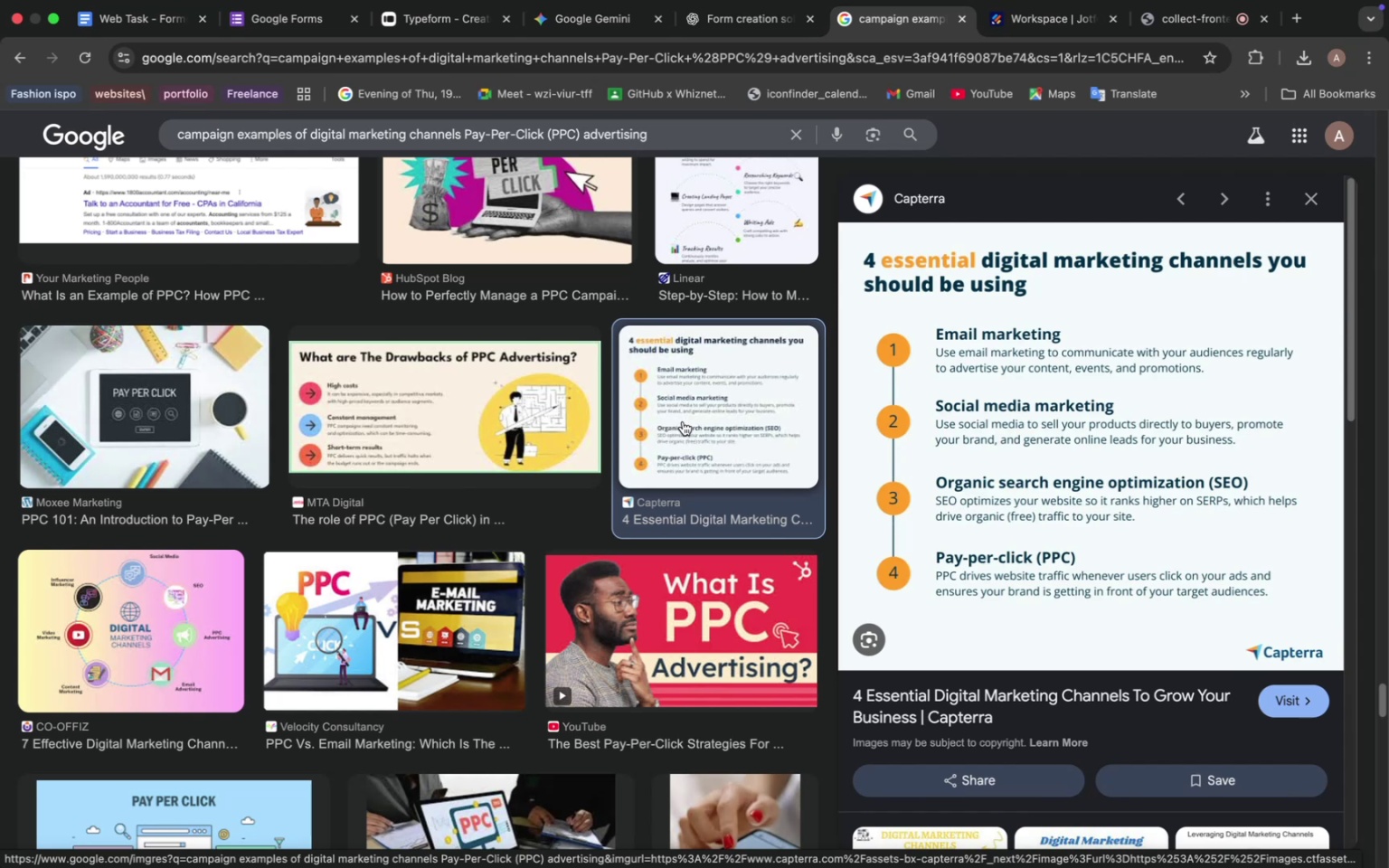 
wait(31.93)
 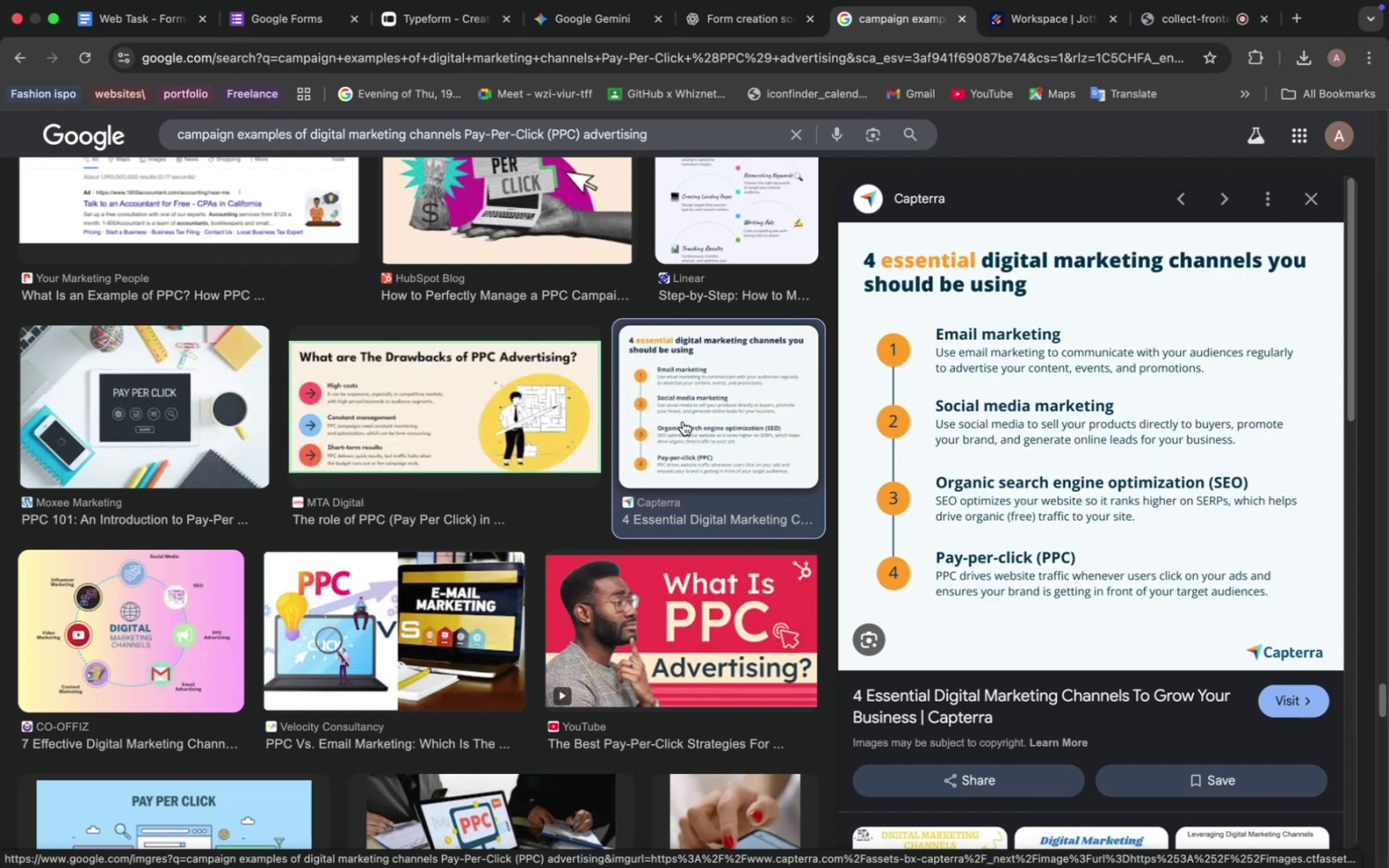 
scroll: coordinate [1035, 481], scroll_direction: down, amount: 30.0
 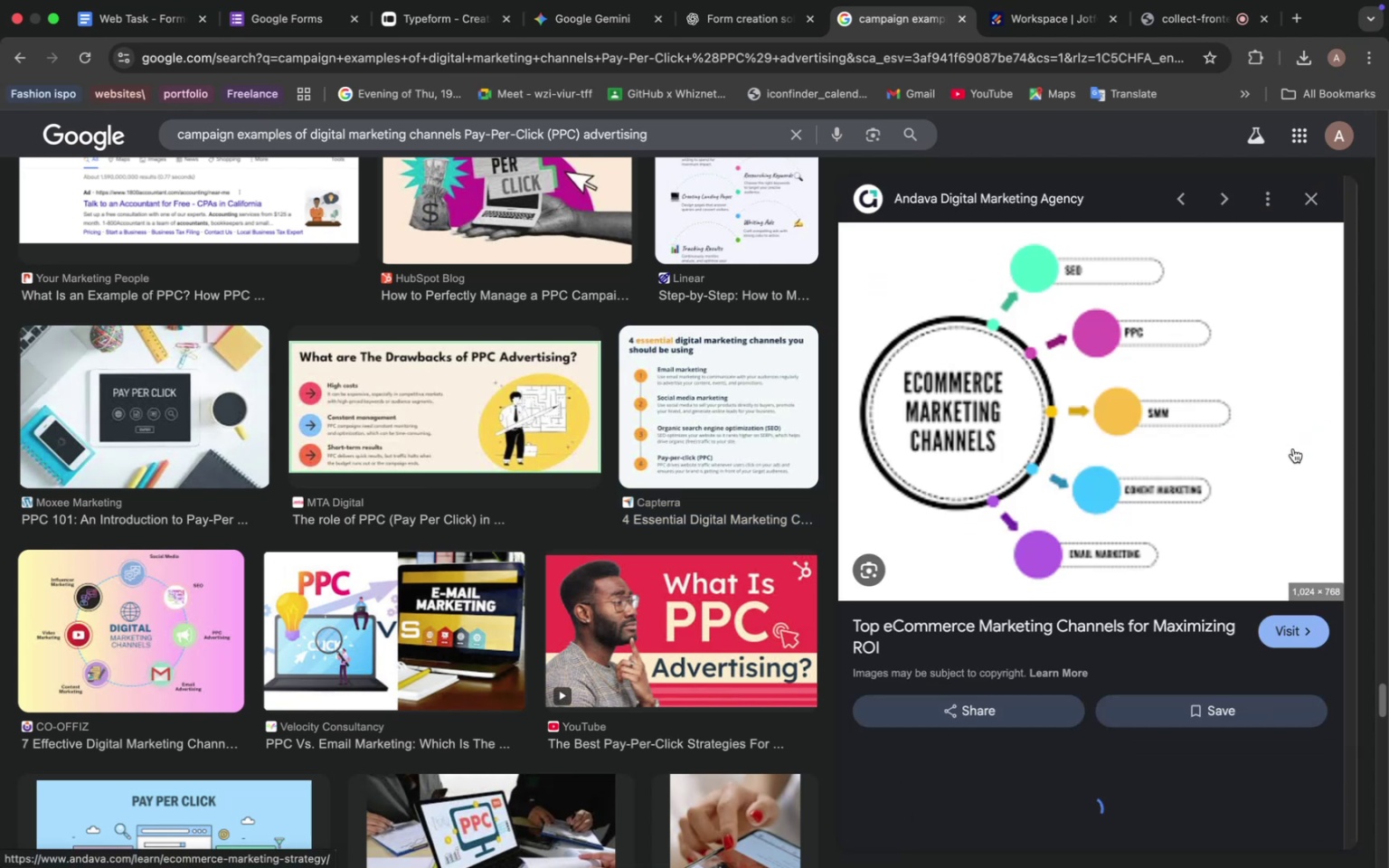 
wait(5.45)
 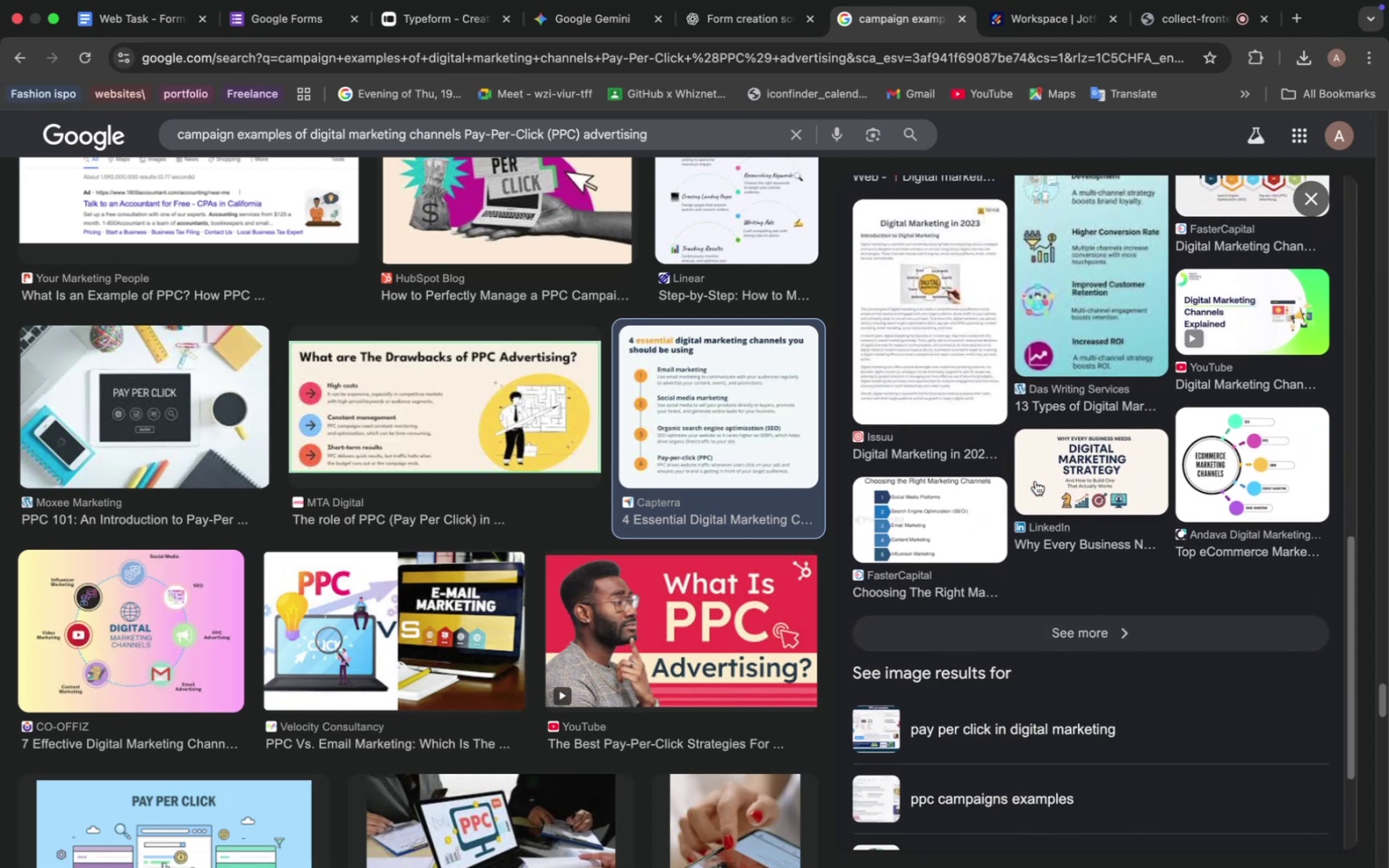 
scroll: coordinate [471, 416], scroll_direction: down, amount: 54.0
 